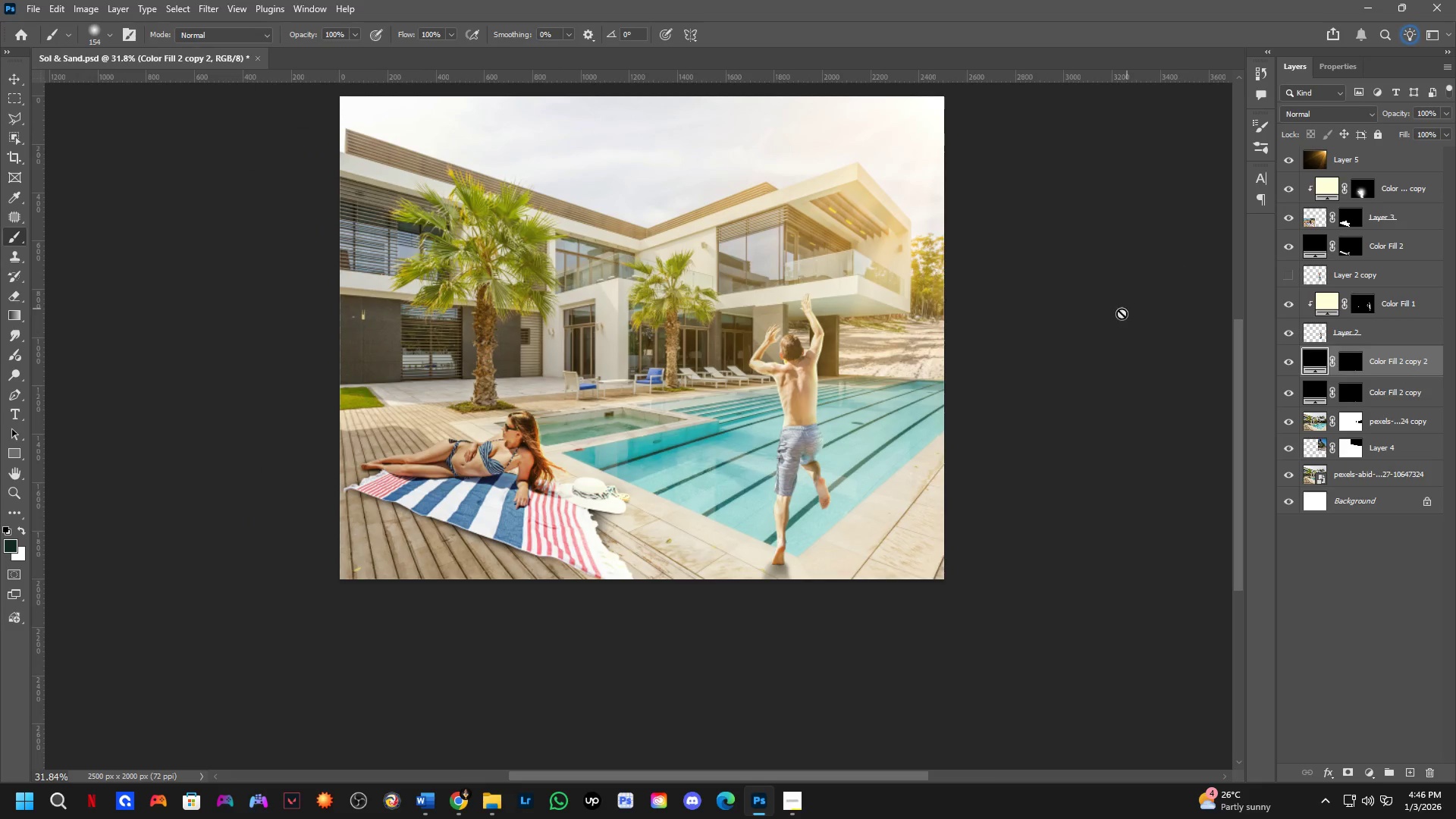 
key(Control+ControlLeft)
 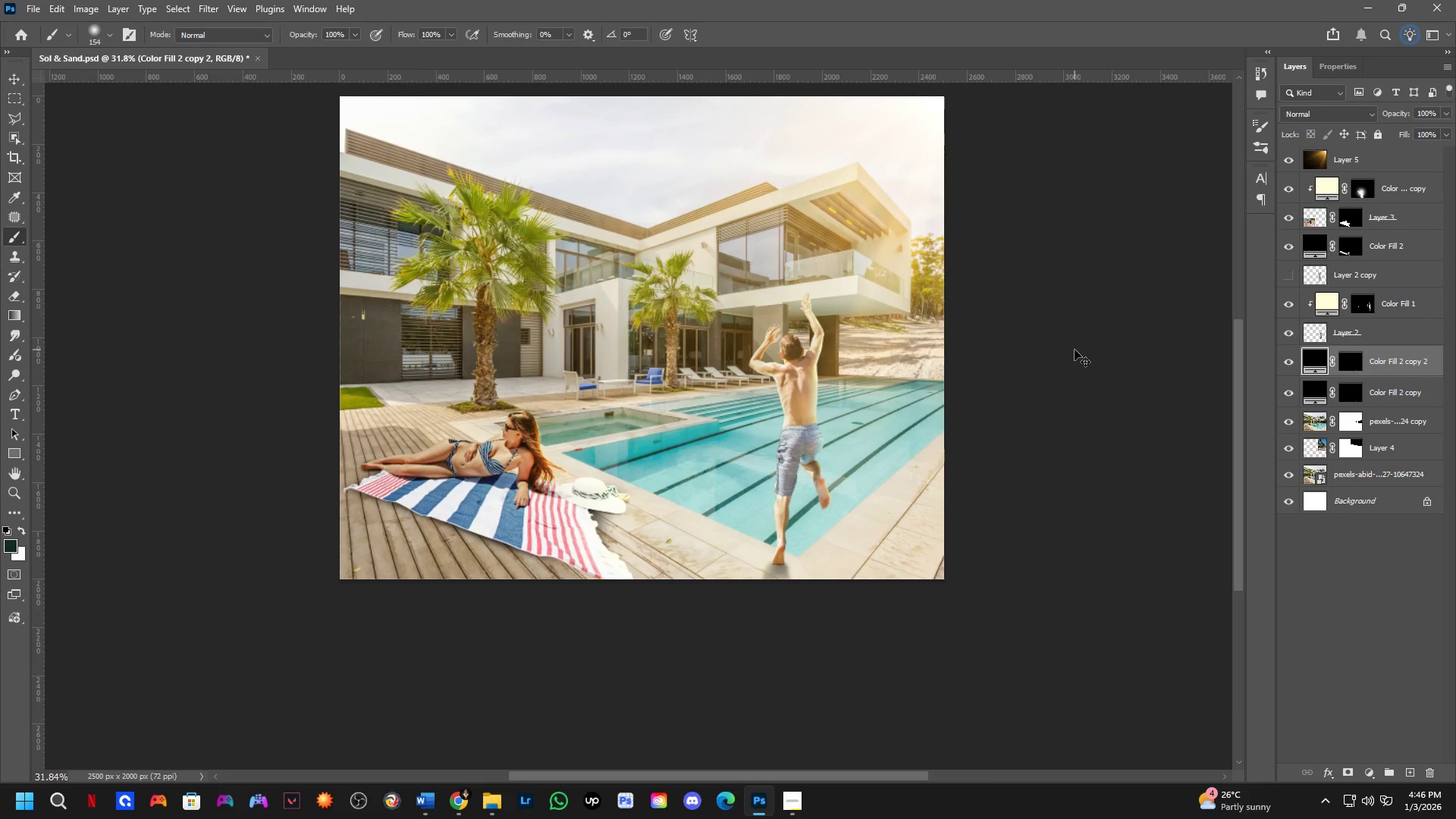 
key(Control+Z)
 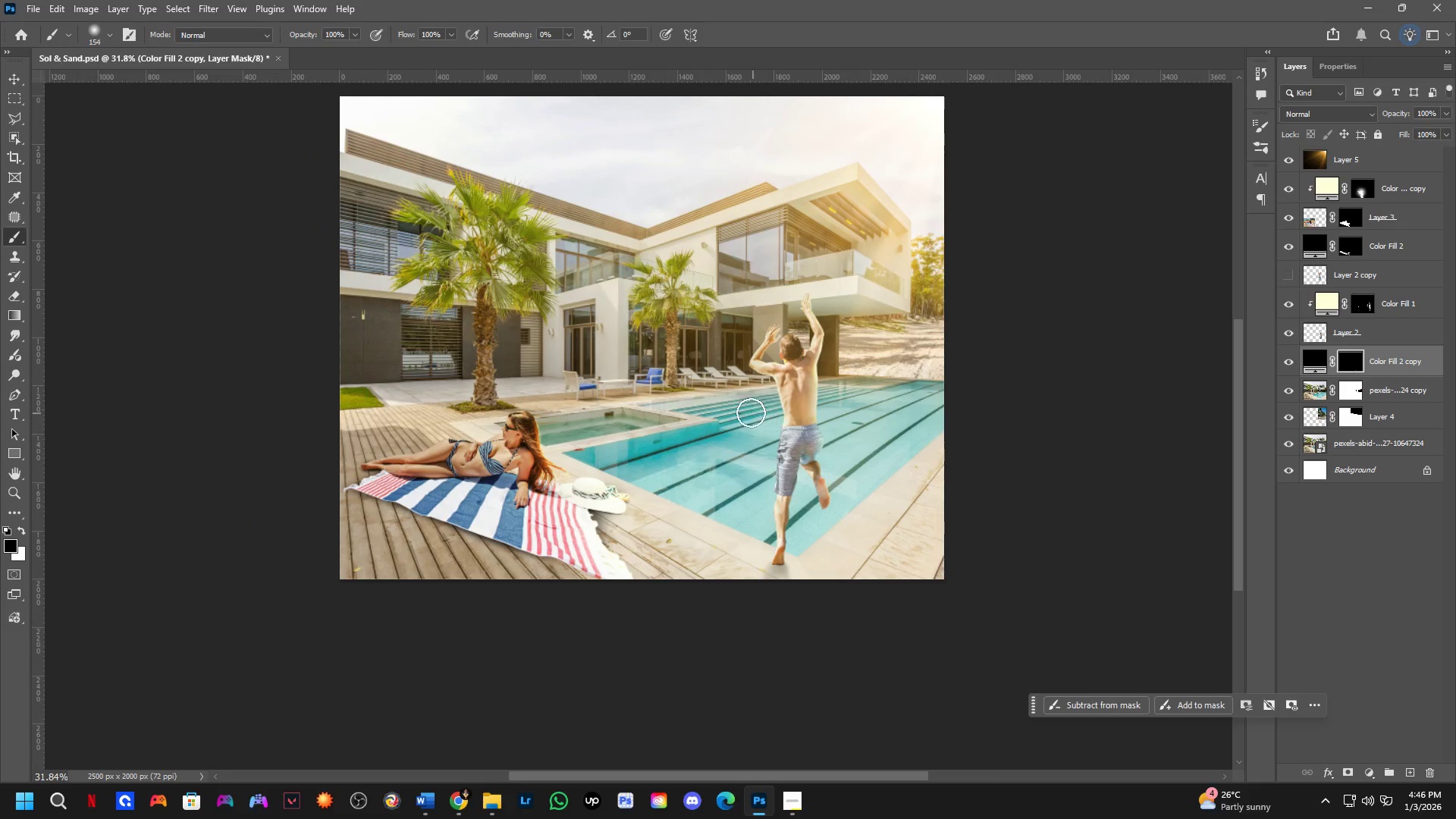 
hold_key(key=Space, duration=1.09)
 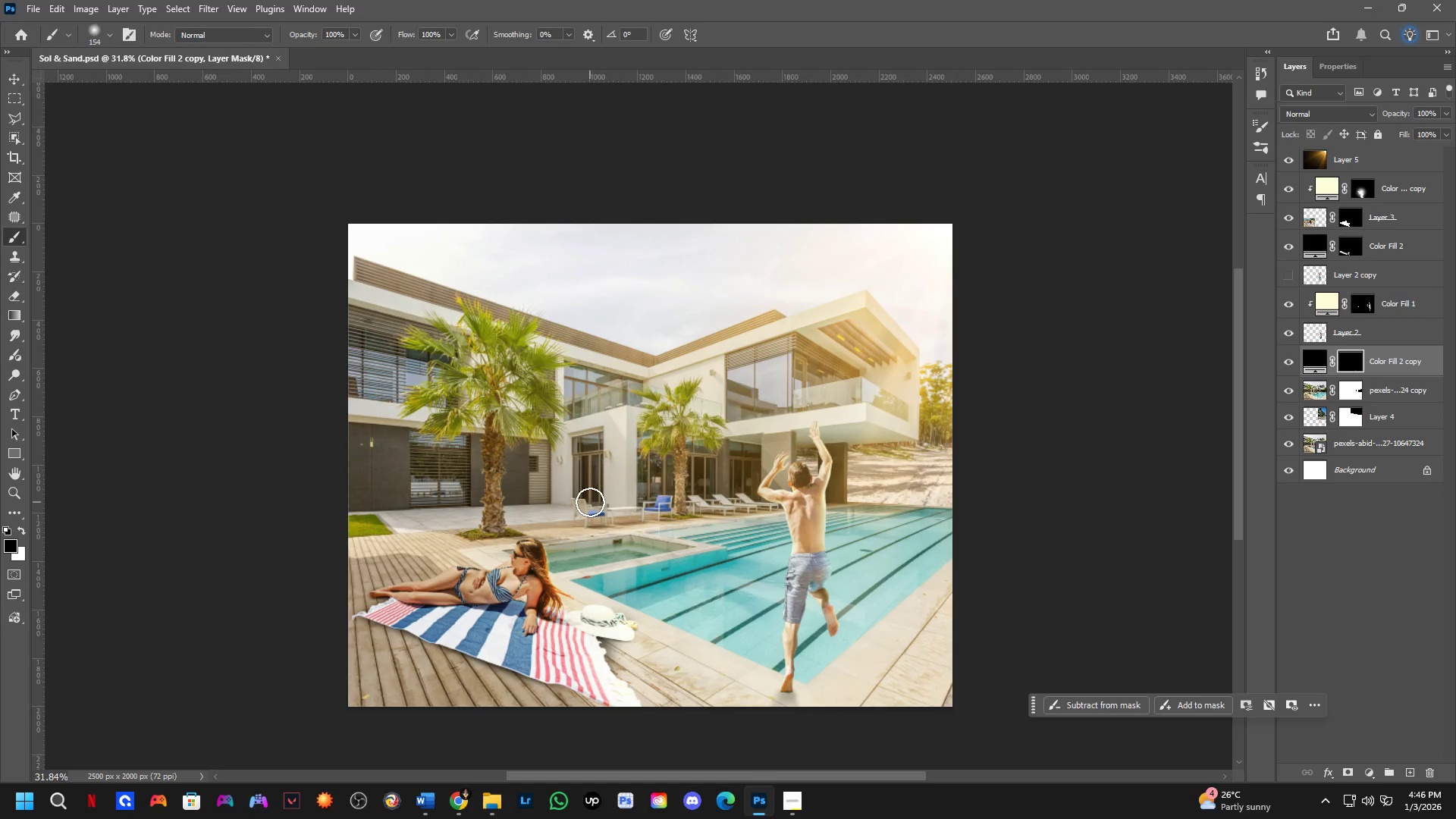 
left_click_drag(start_coordinate=[560, 384], to_coordinate=[569, 511])
 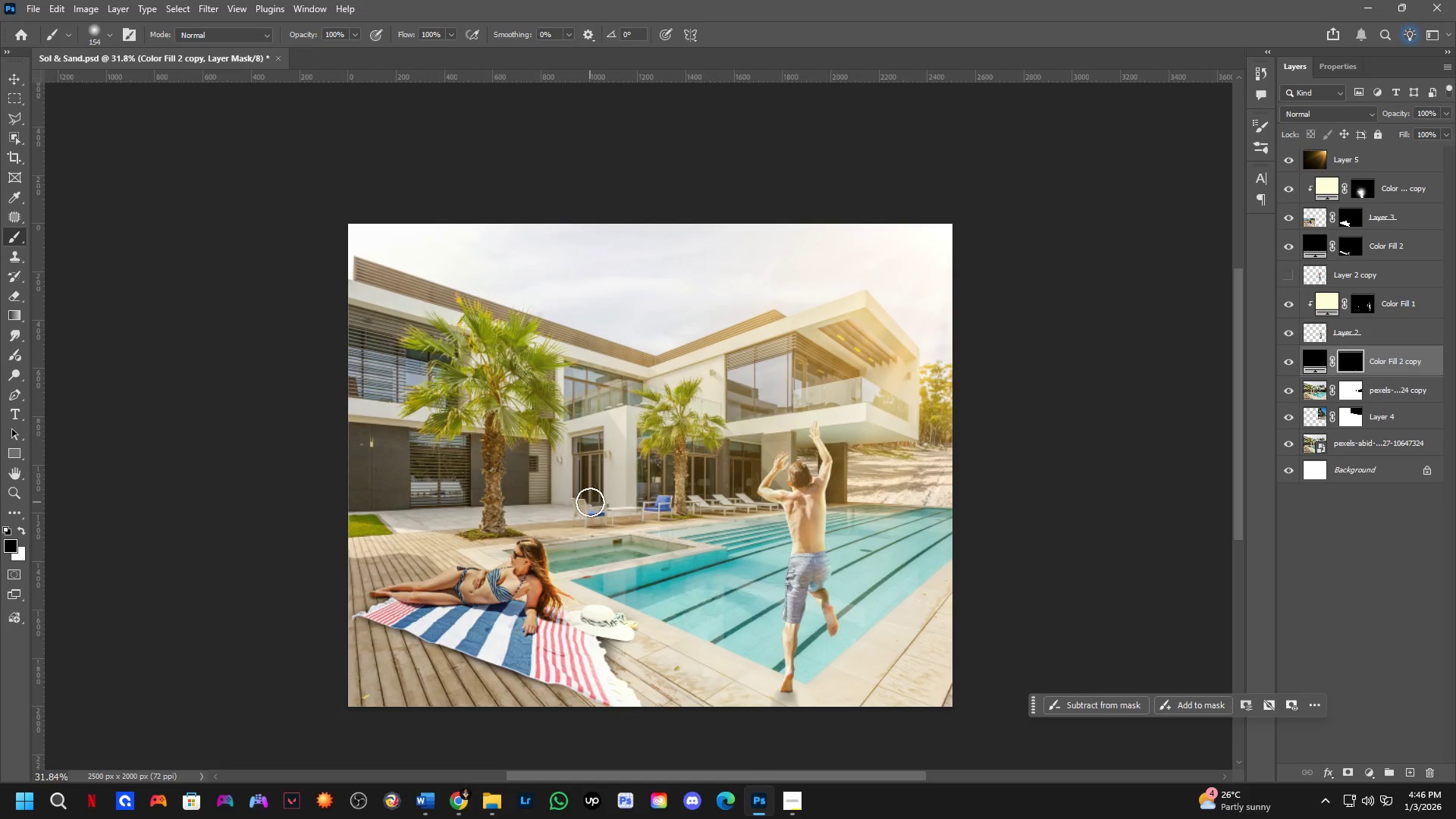 
hold_key(key=ShiftLeft, duration=0.48)
 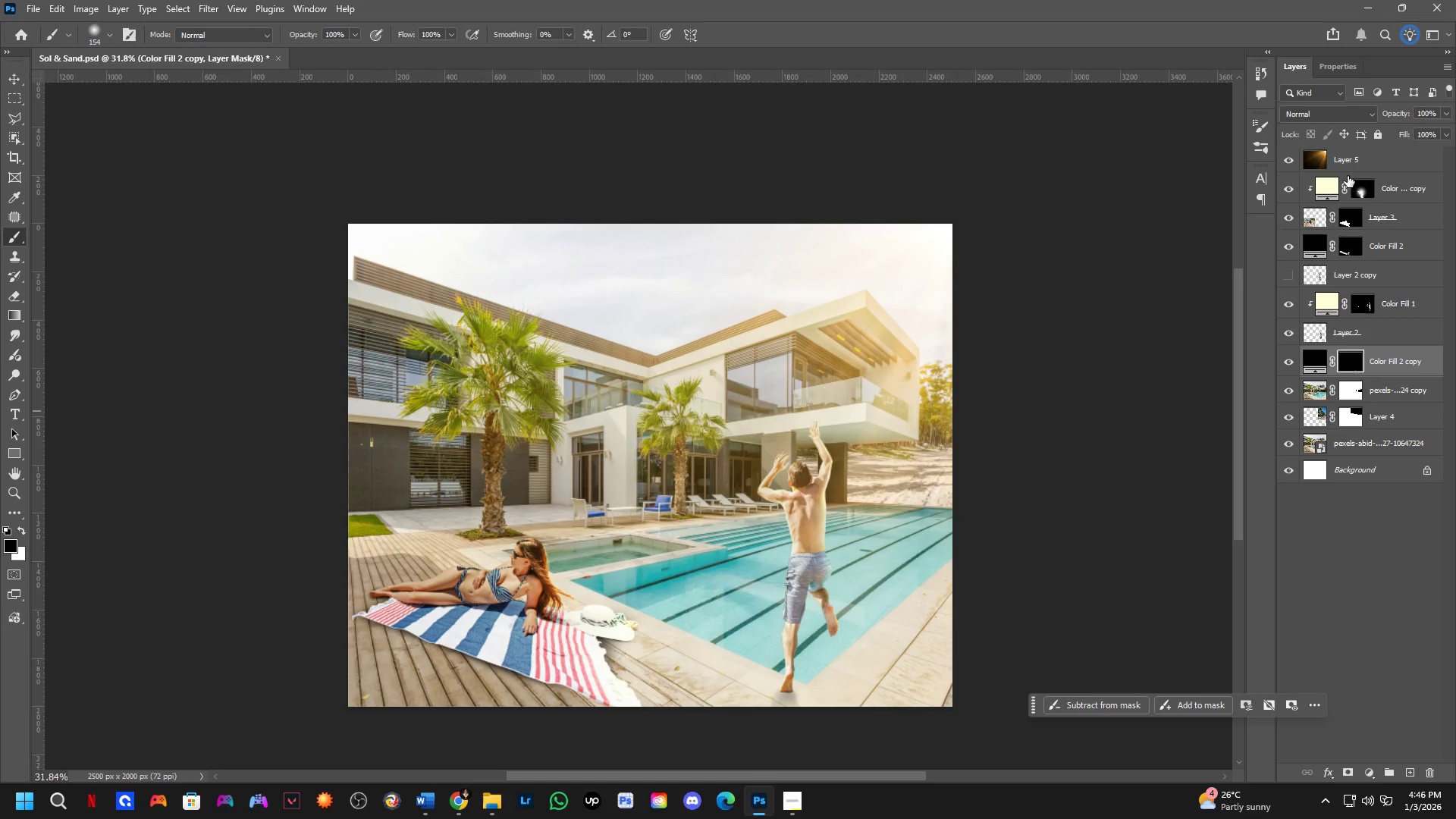 
left_click([1357, 156])
 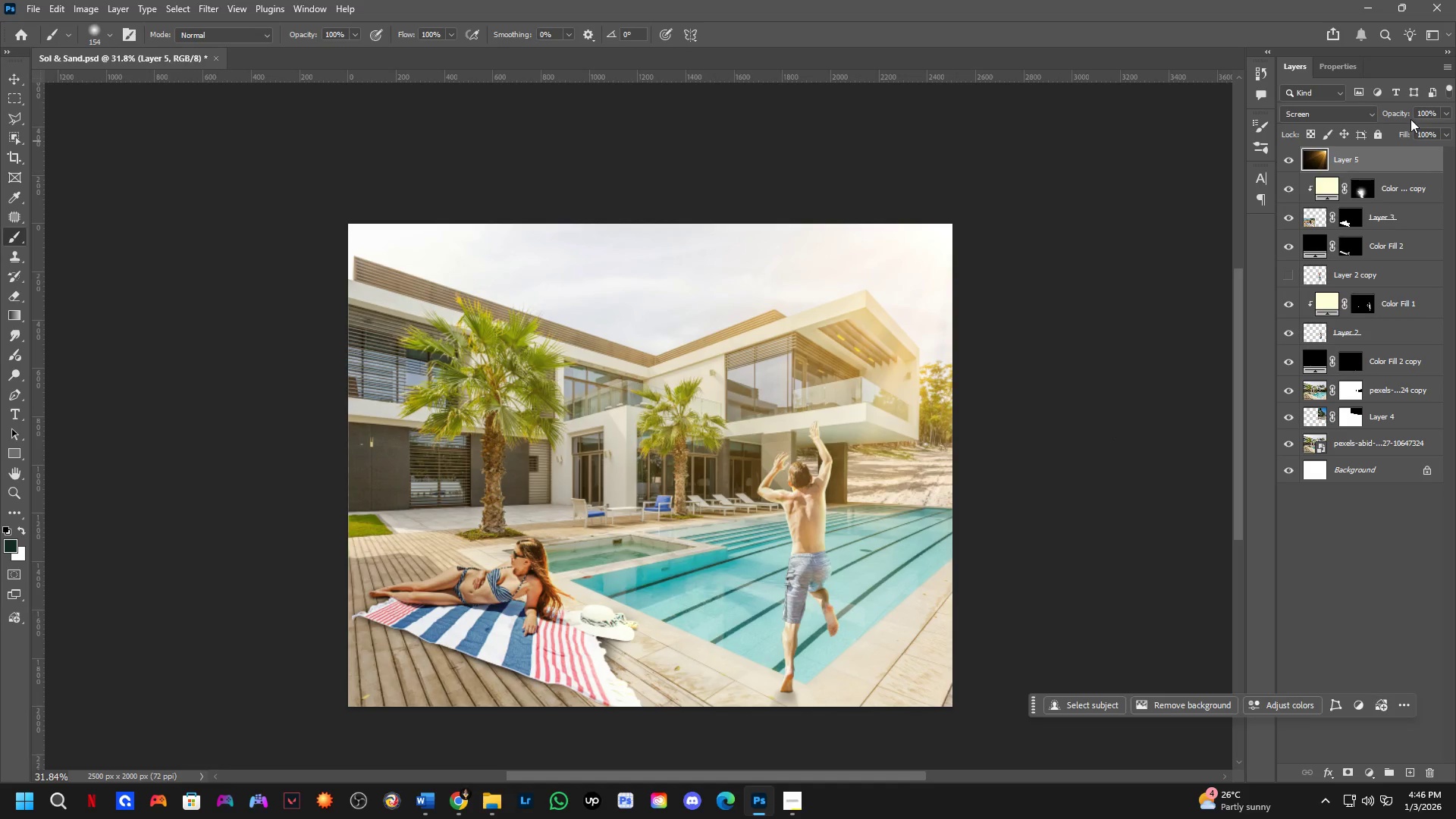 
left_click_drag(start_coordinate=[1398, 114], to_coordinate=[1349, 124])
 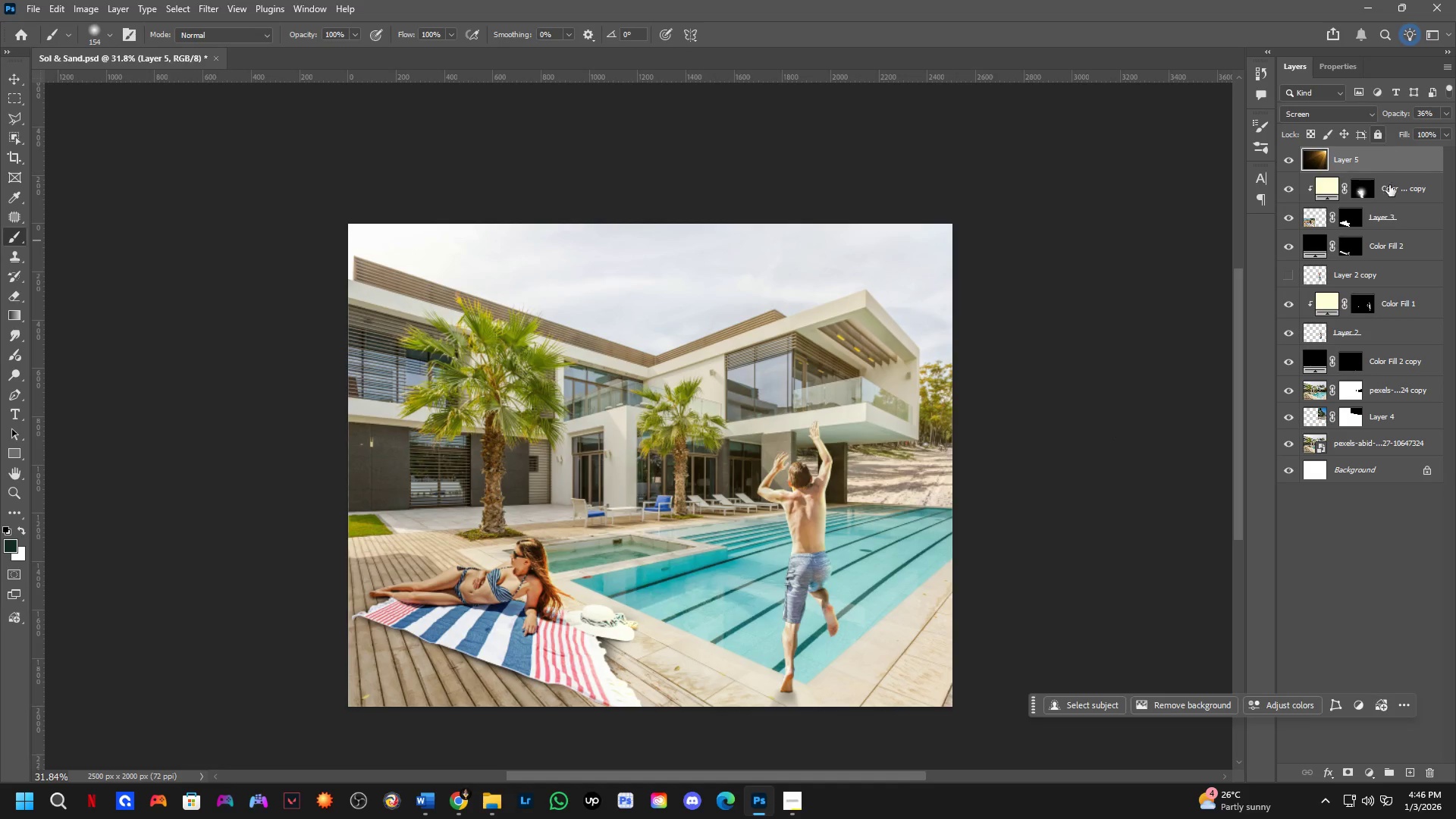 
left_click([1406, 194])
 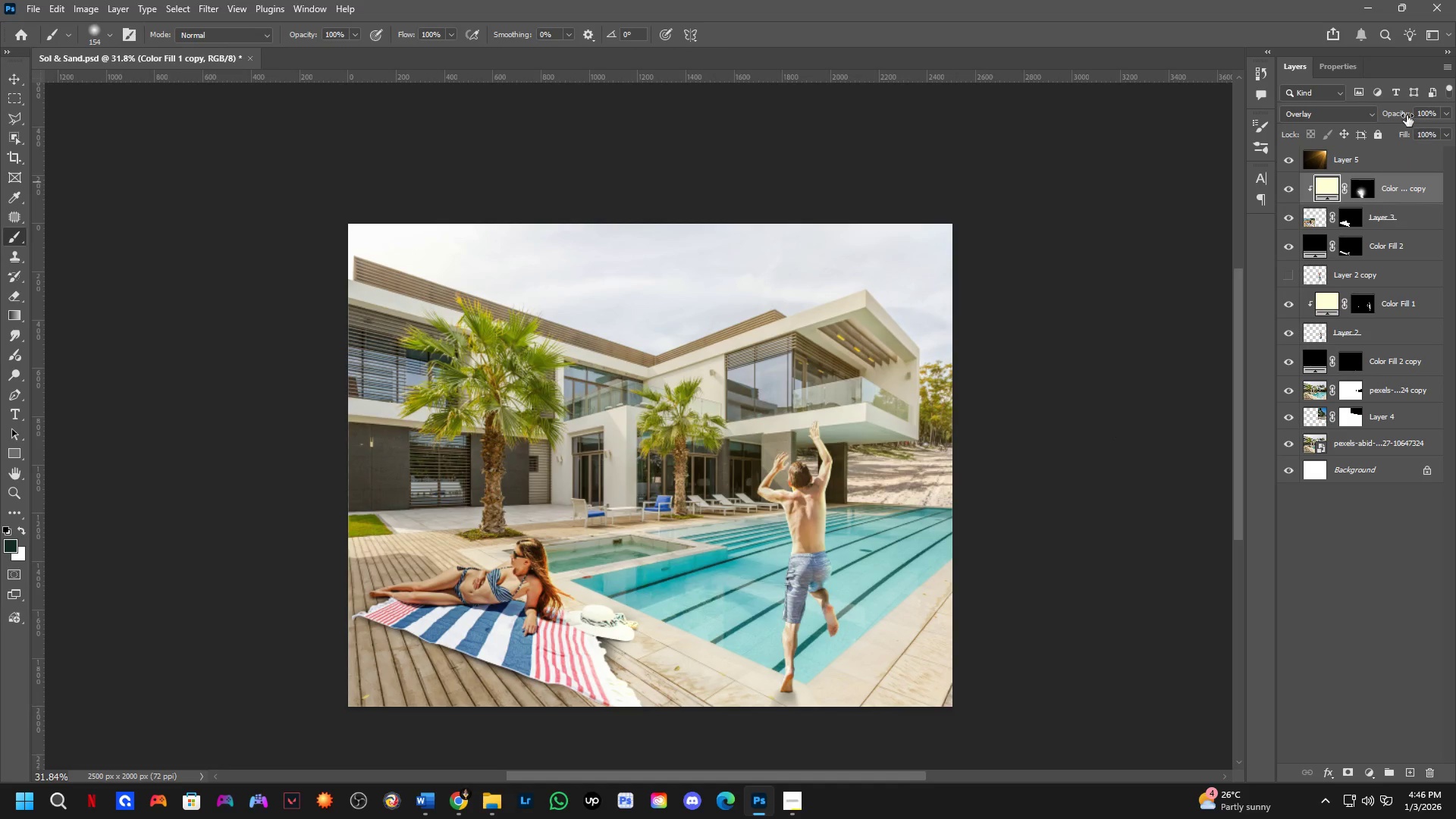 
left_click_drag(start_coordinate=[1399, 115], to_coordinate=[1363, 127])
 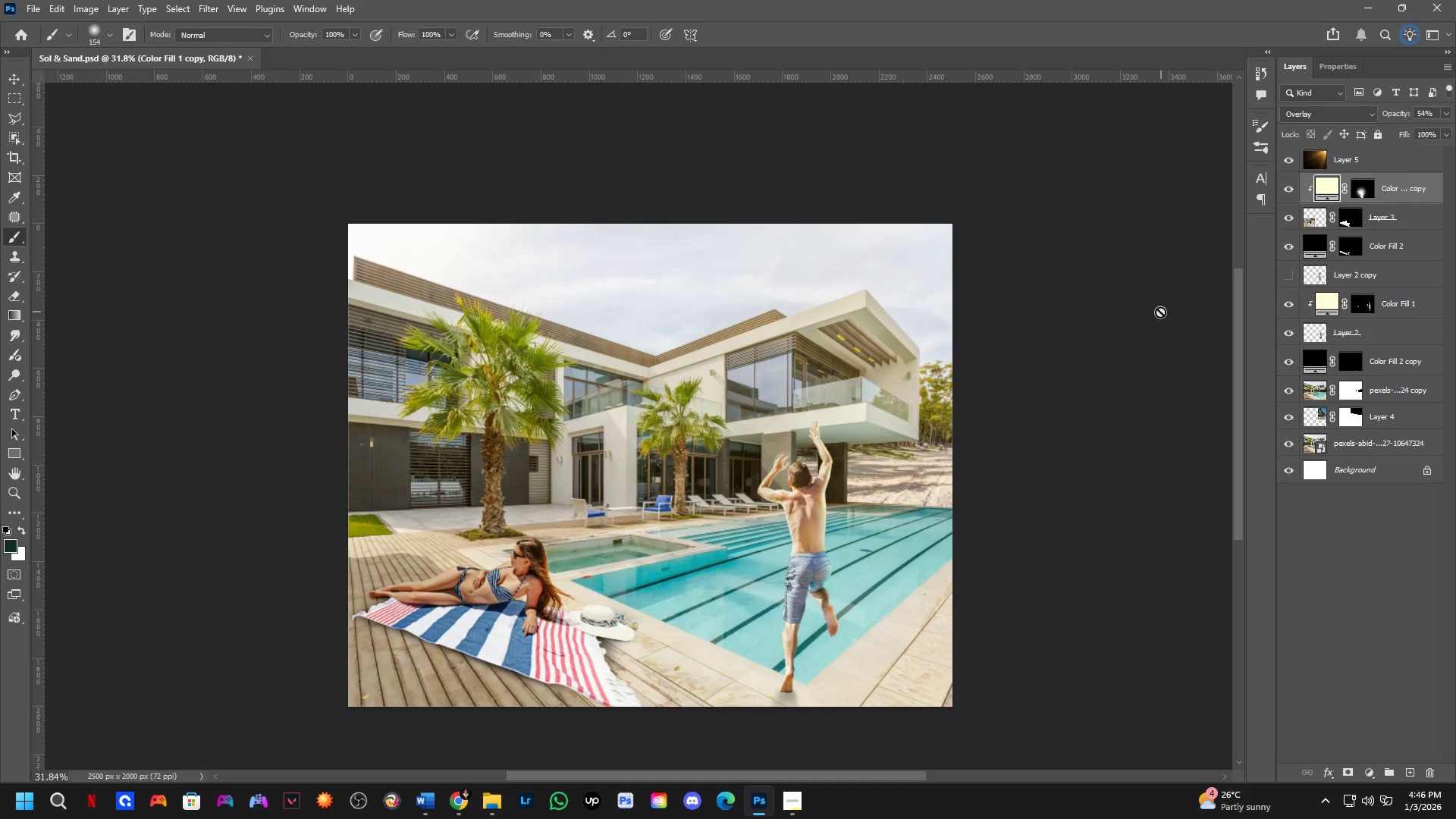 
key(Control+ControlLeft)
 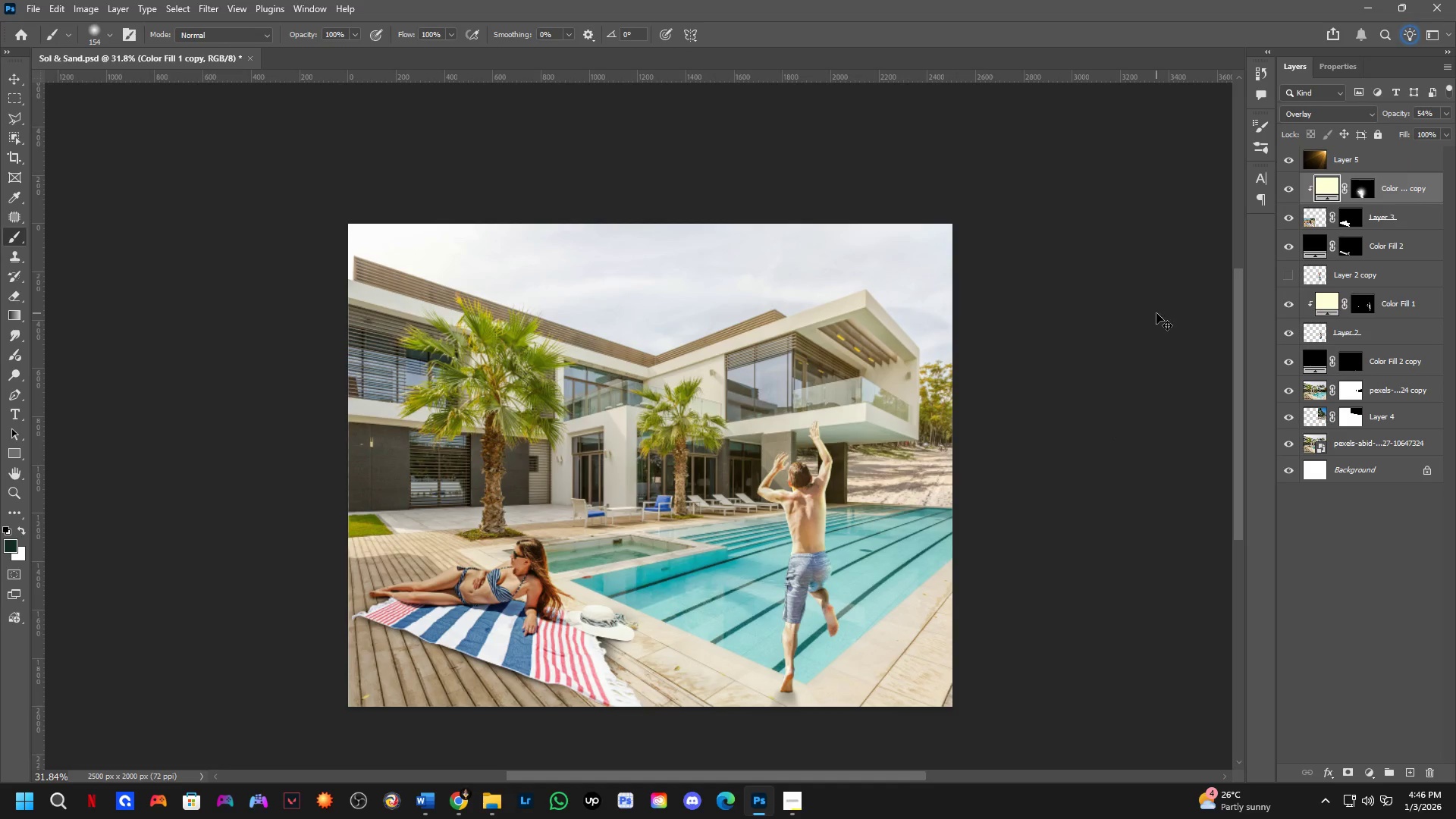 
key(Control+Z)
 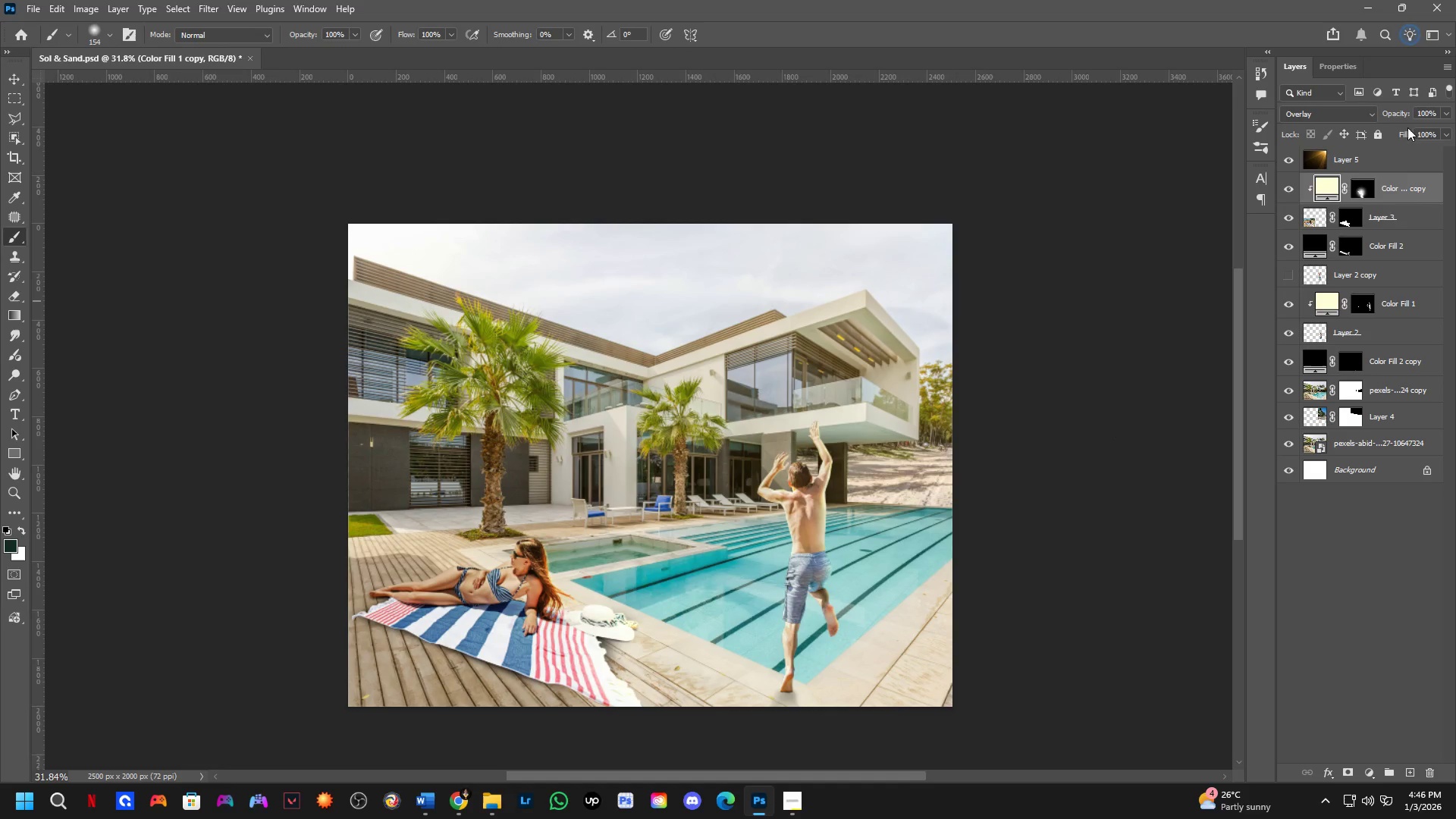 
left_click_drag(start_coordinate=[1393, 118], to_coordinate=[1368, 127])
 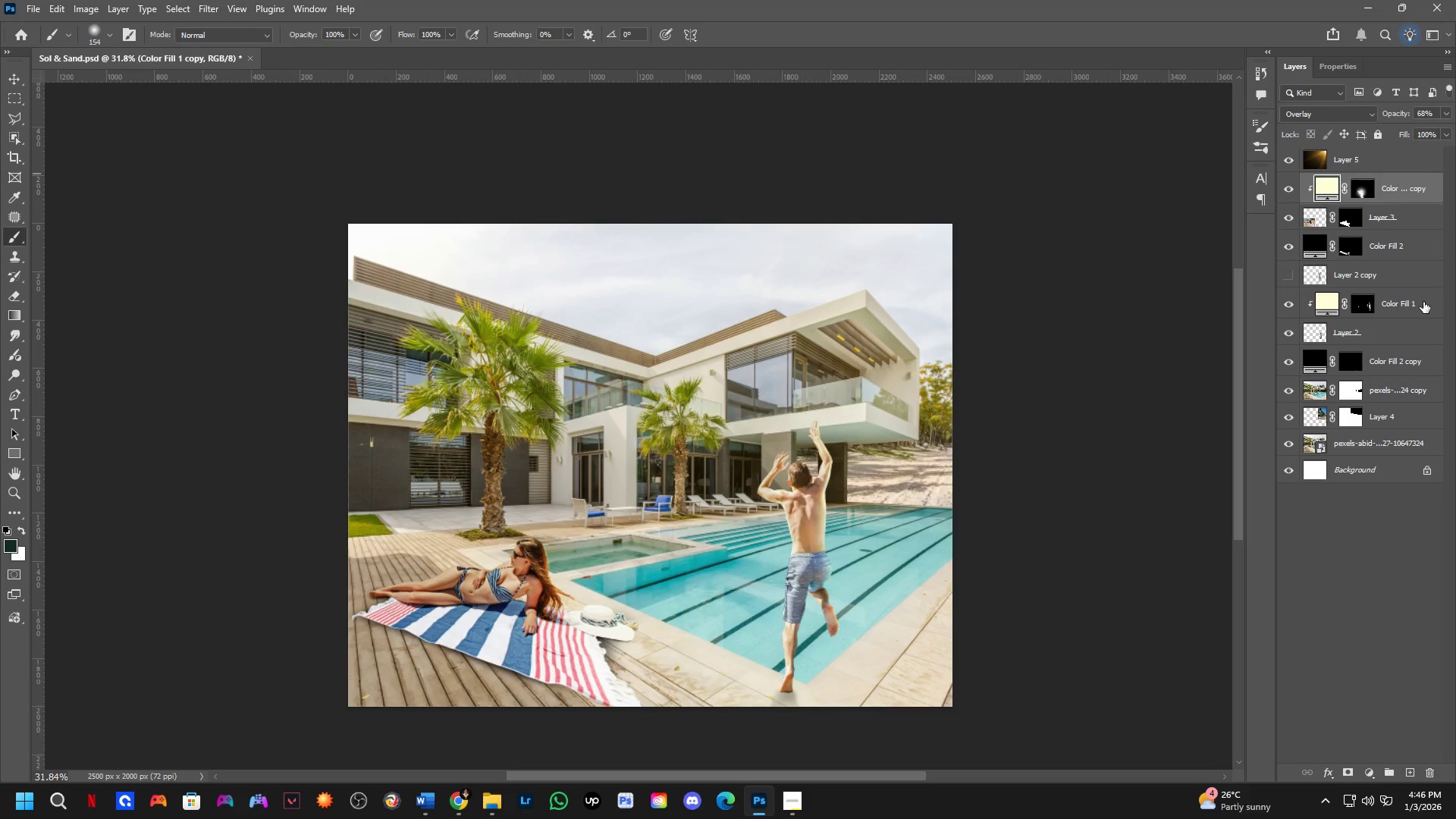 
left_click([1423, 307])
 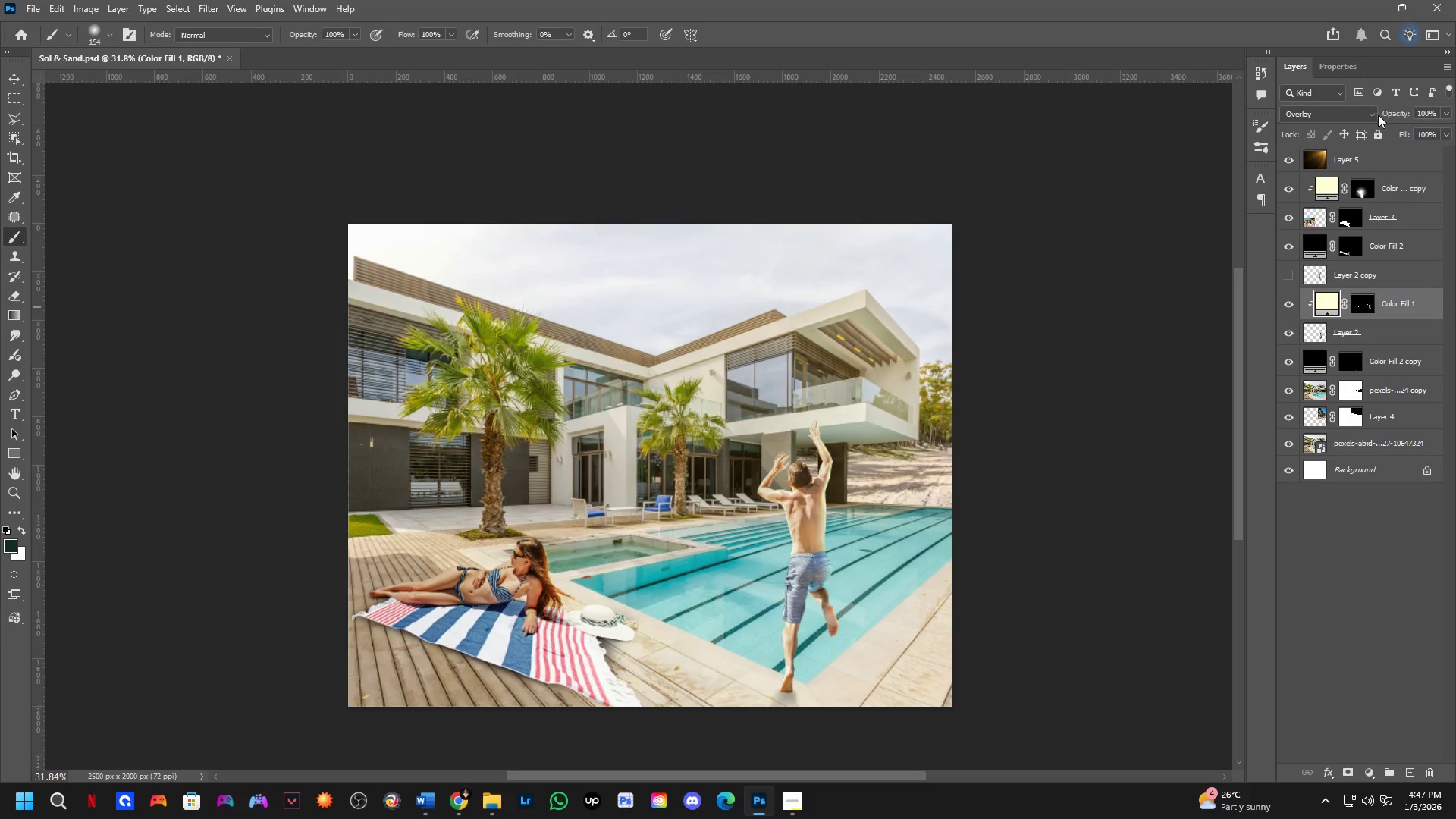 
left_click_drag(start_coordinate=[1400, 115], to_coordinate=[1364, 127])
 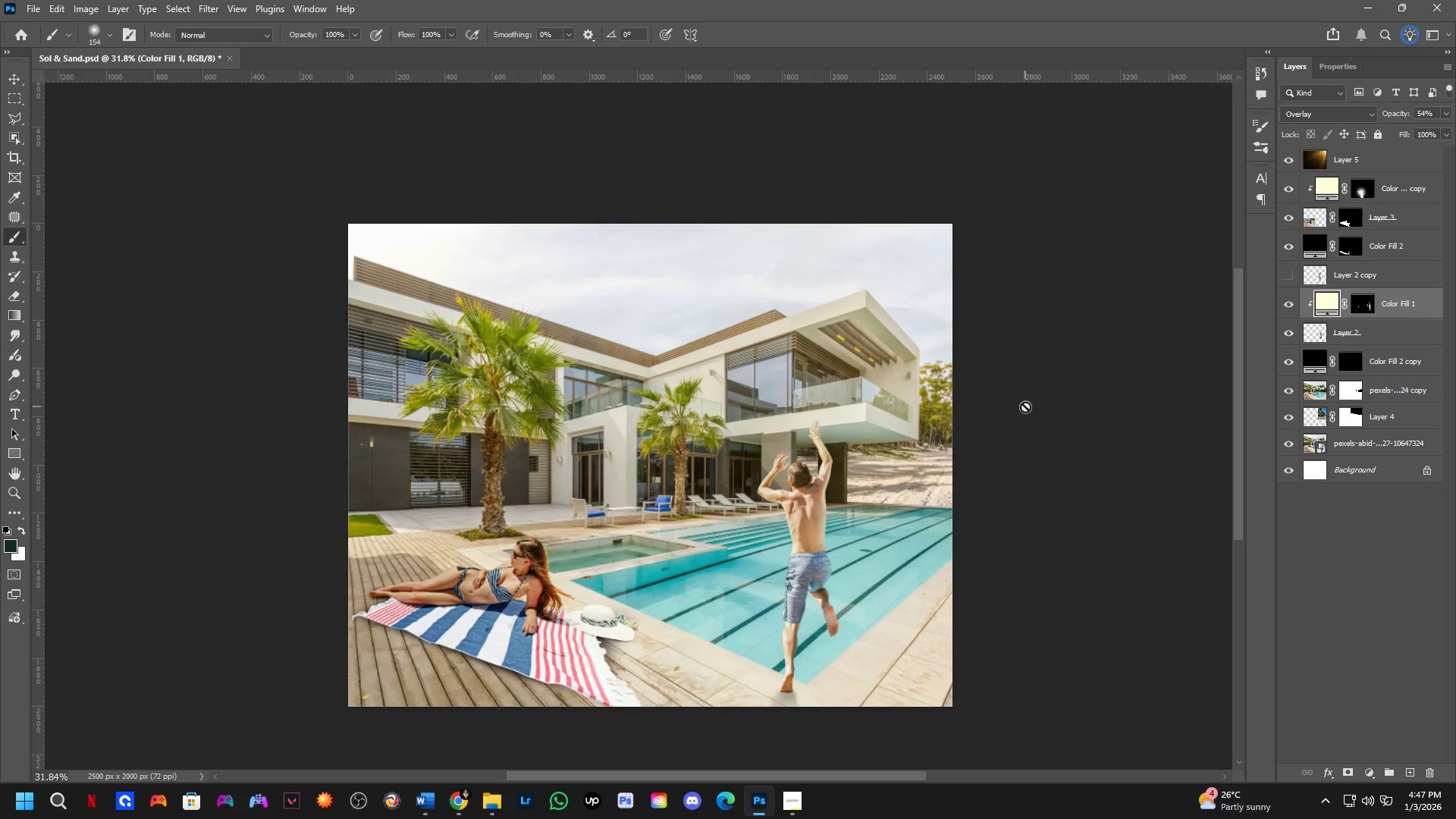 
wait(24.12)
 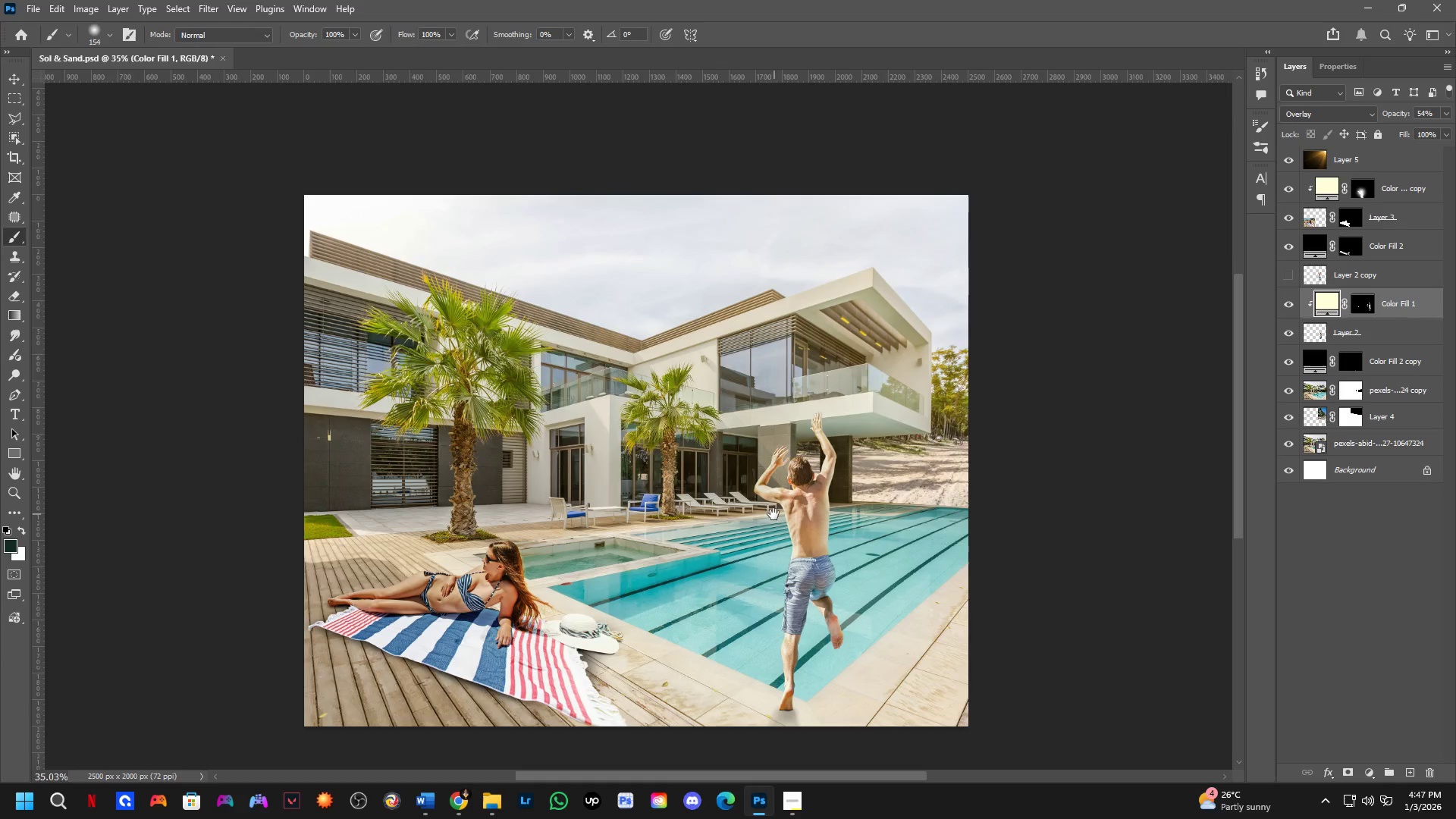 
hold_key(key=Space, duration=0.45)
 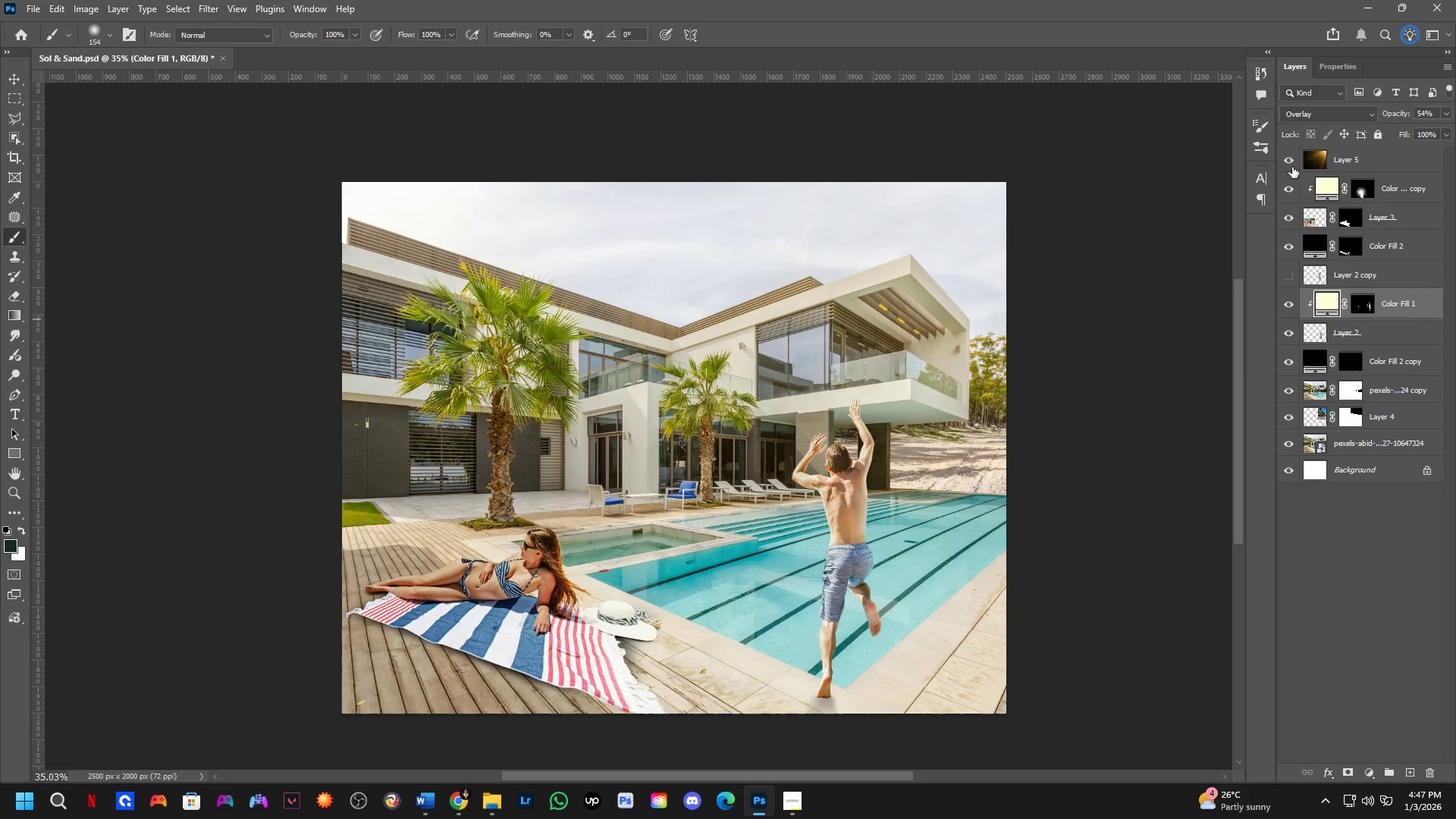 
left_click_drag(start_coordinate=[766, 507], to_coordinate=[804, 494])
 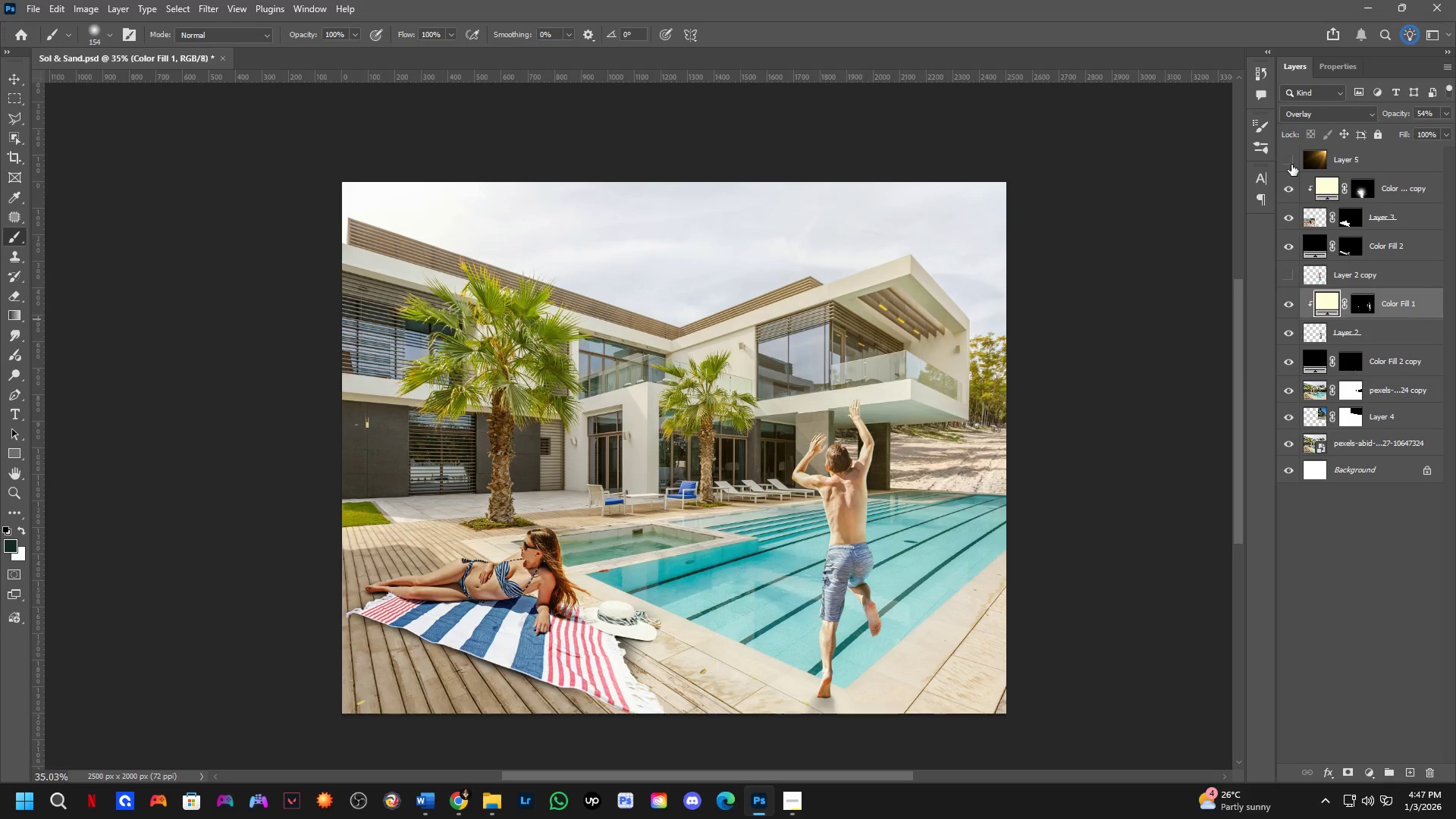 
scroll: coordinate [789, 510], scroll_direction: up, amount: 1.0
 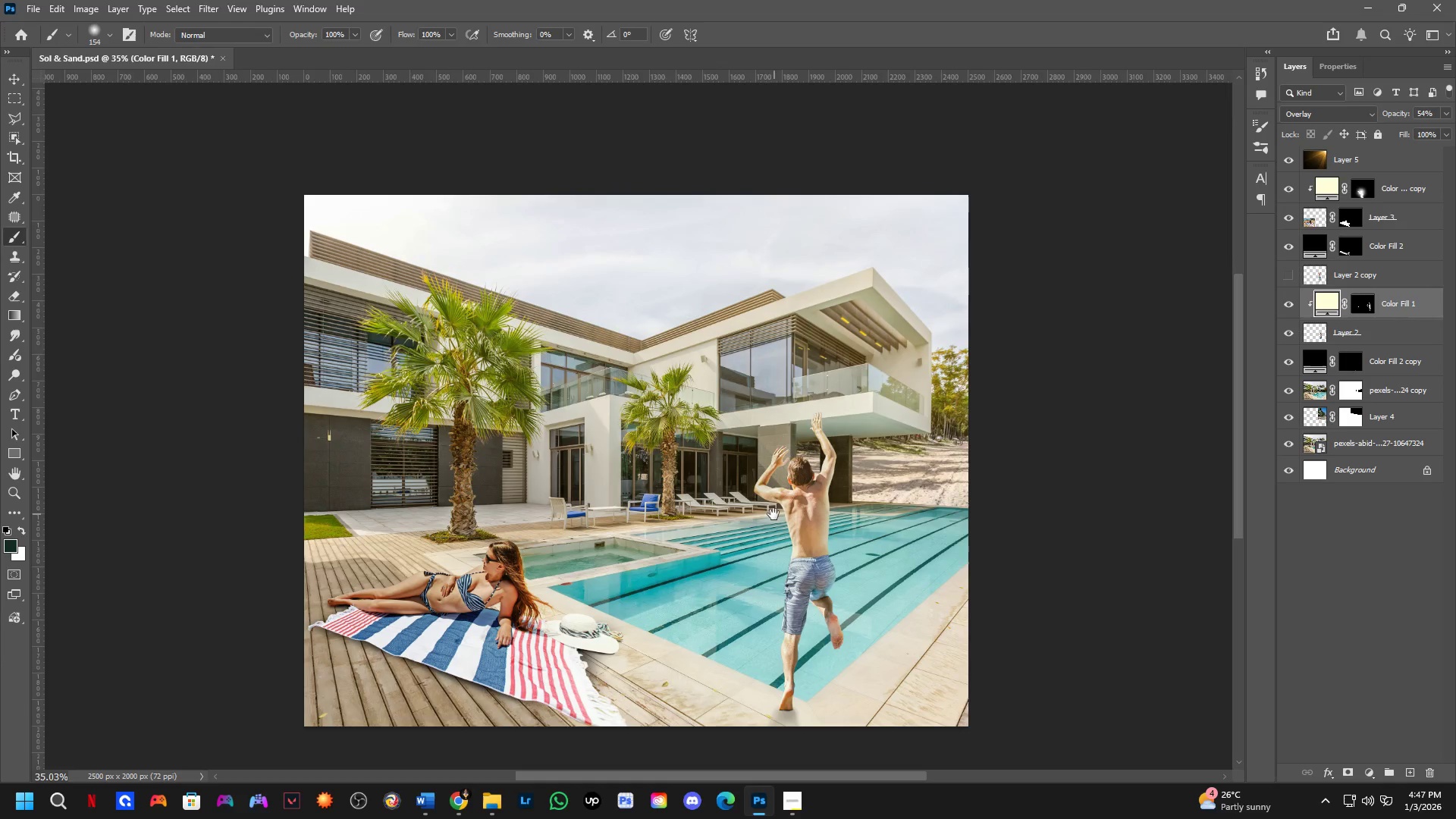 
double_click([1291, 165])
 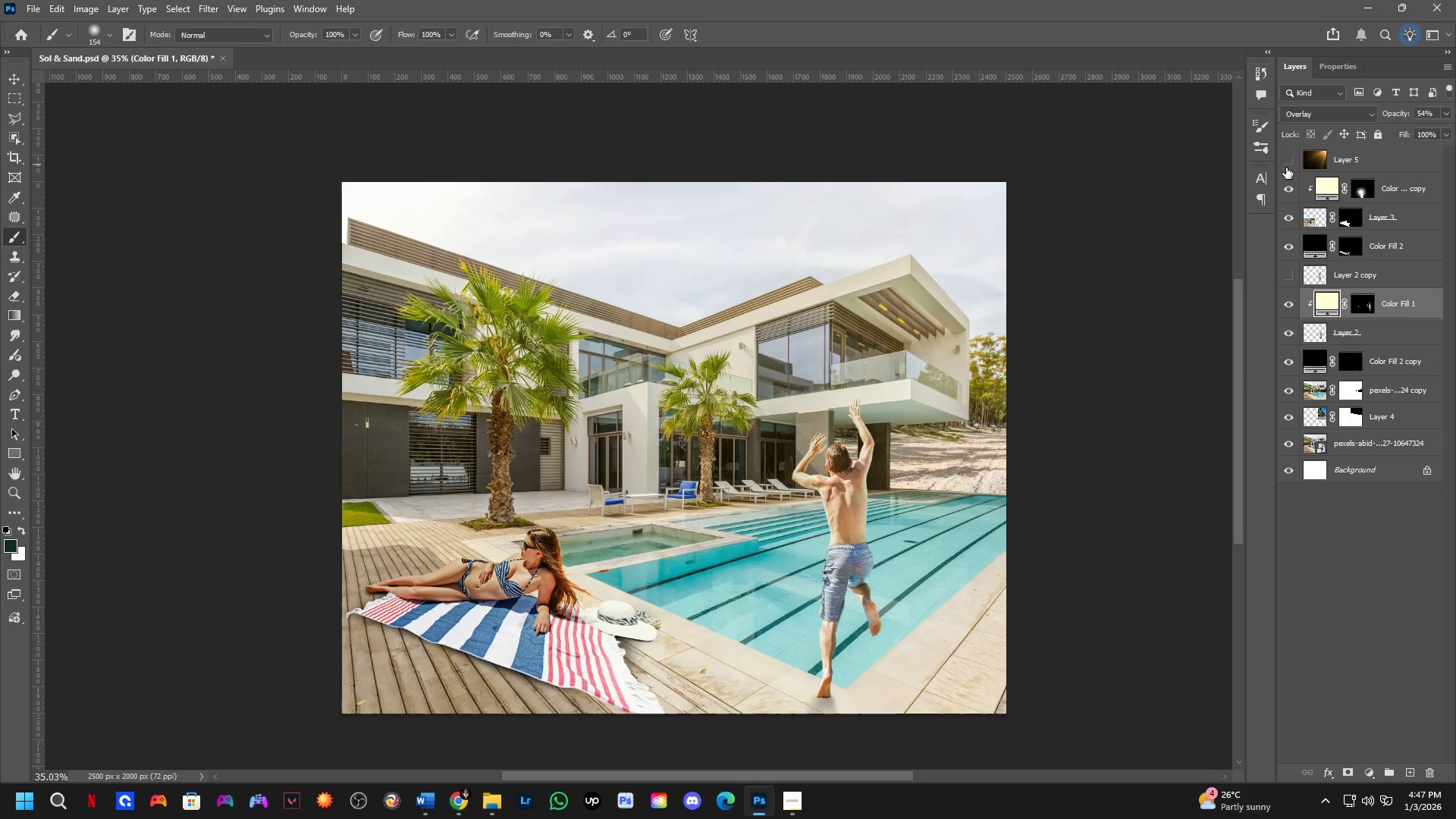 
double_click([1286, 168])
 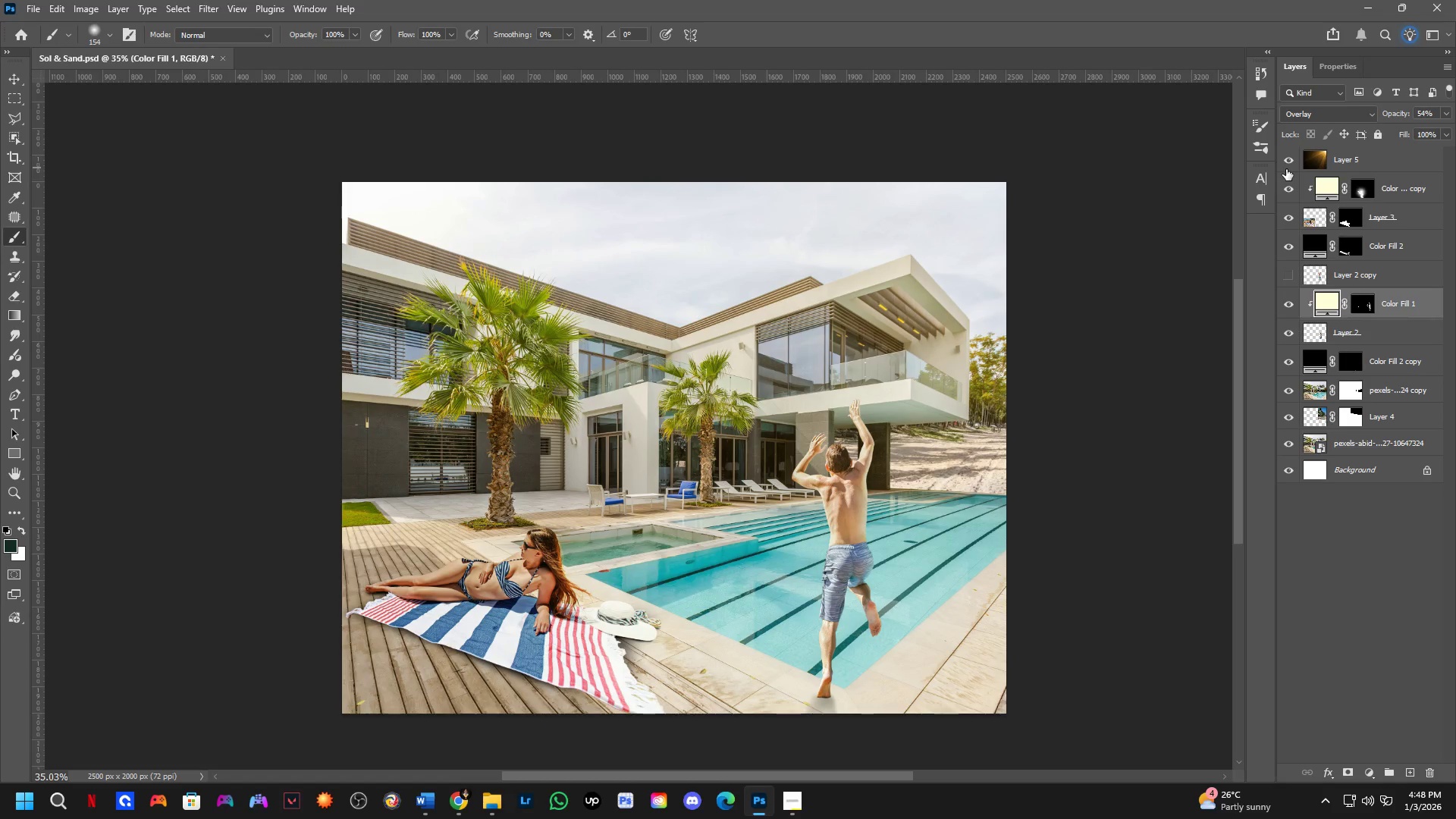 
wait(47.61)
 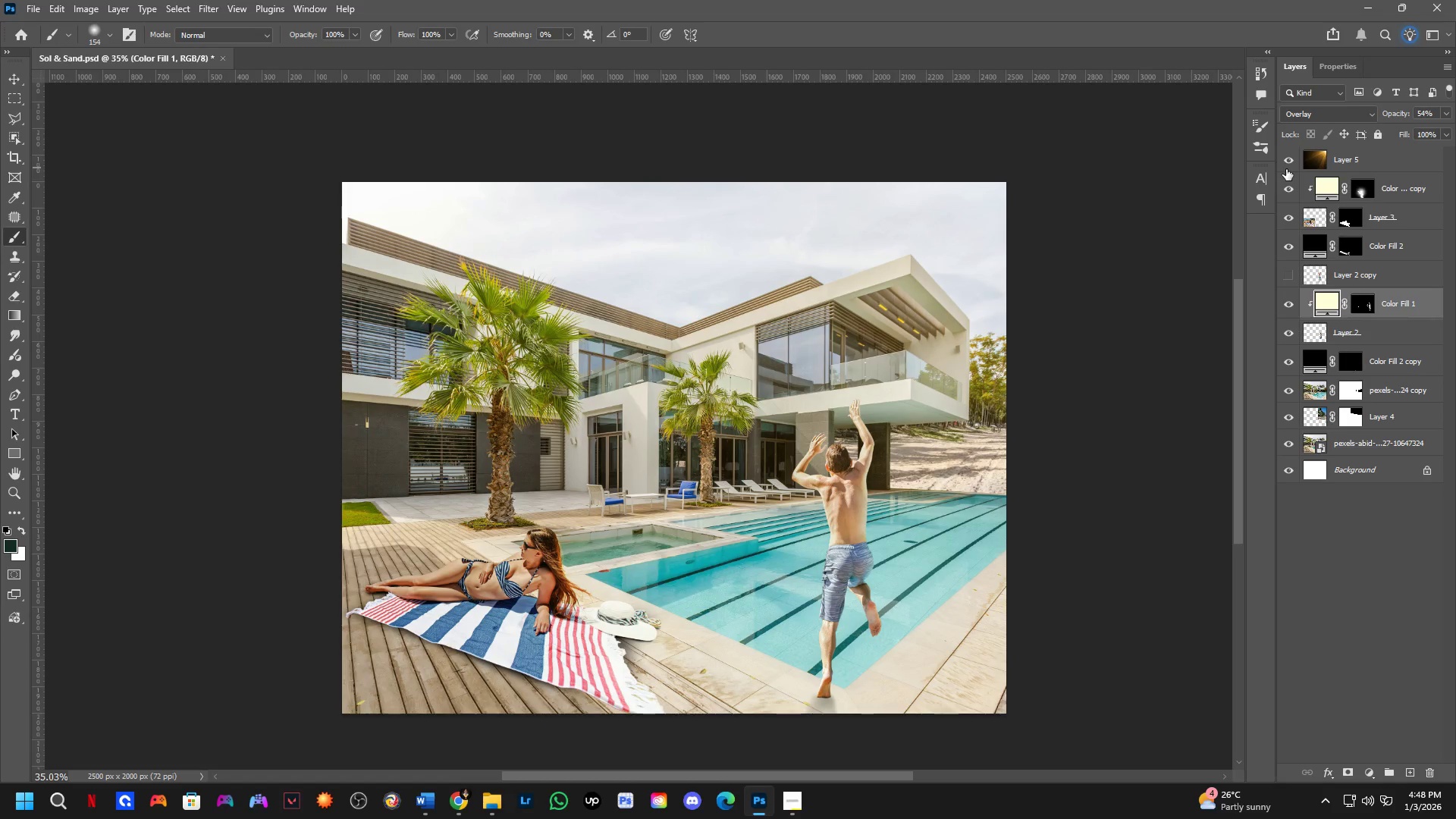 
double_click([1288, 389])
 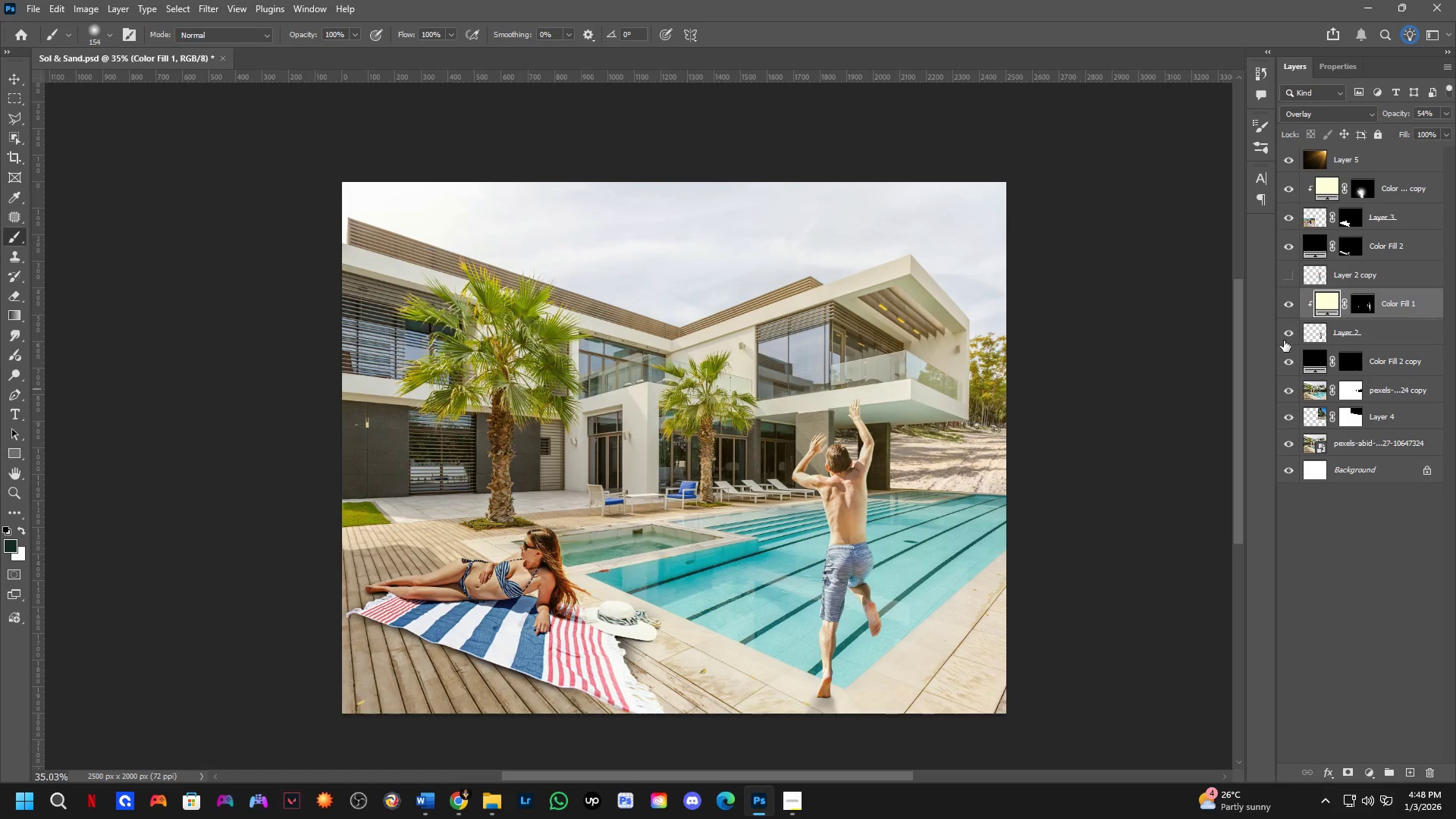 
mouse_move([1286, 231])
 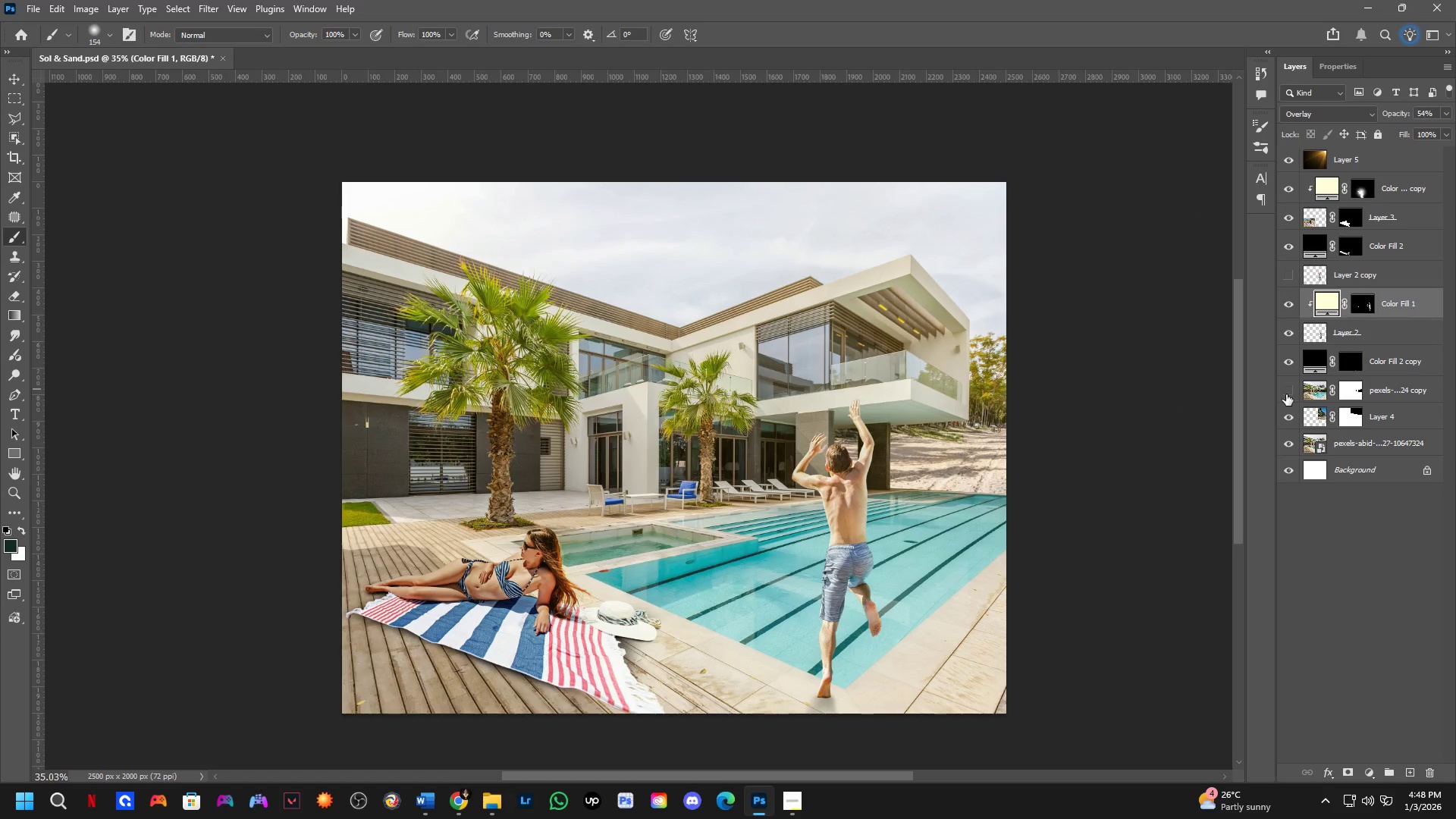 
double_click([1286, 394])
 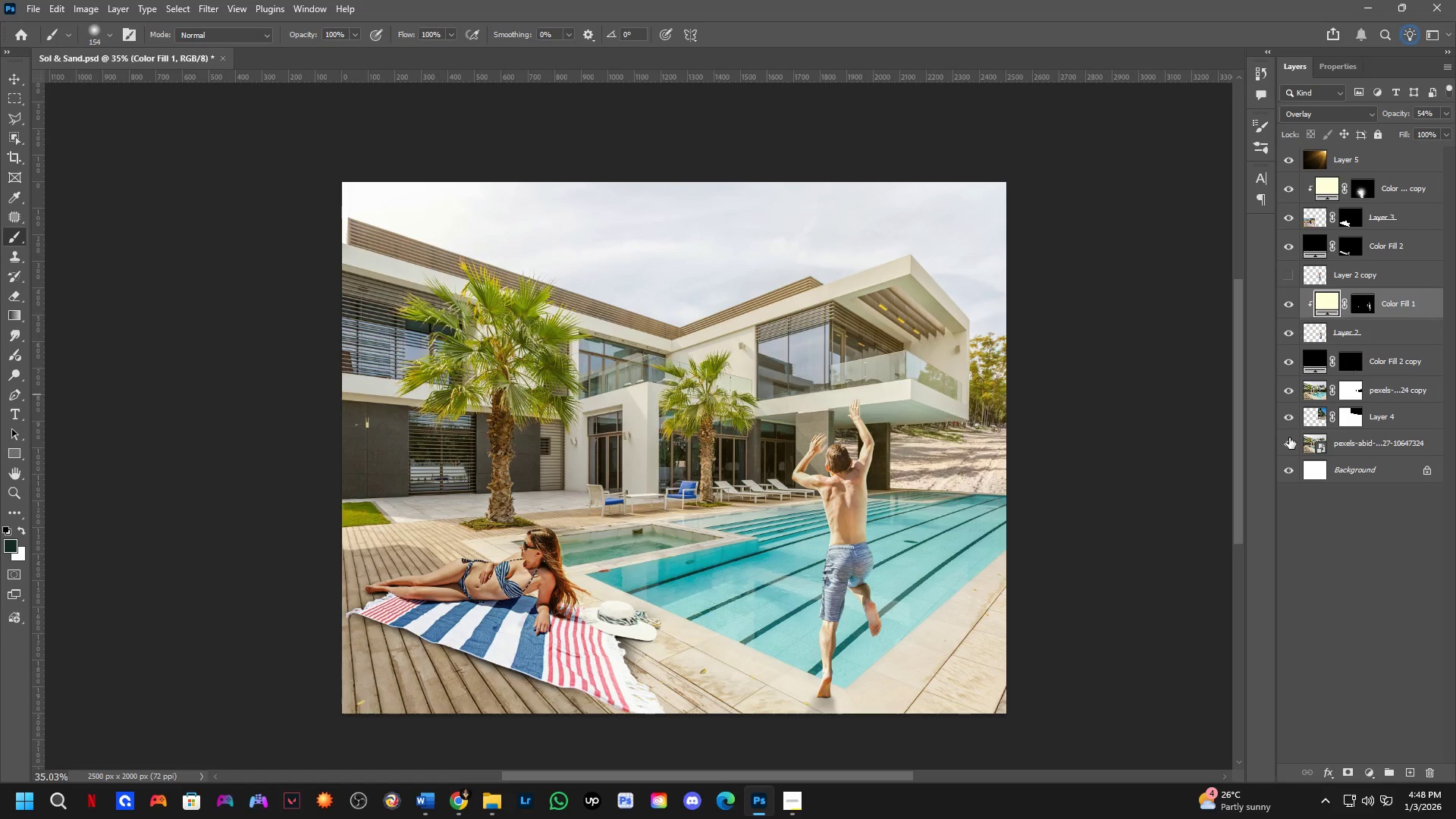 
left_click([1289, 438])
 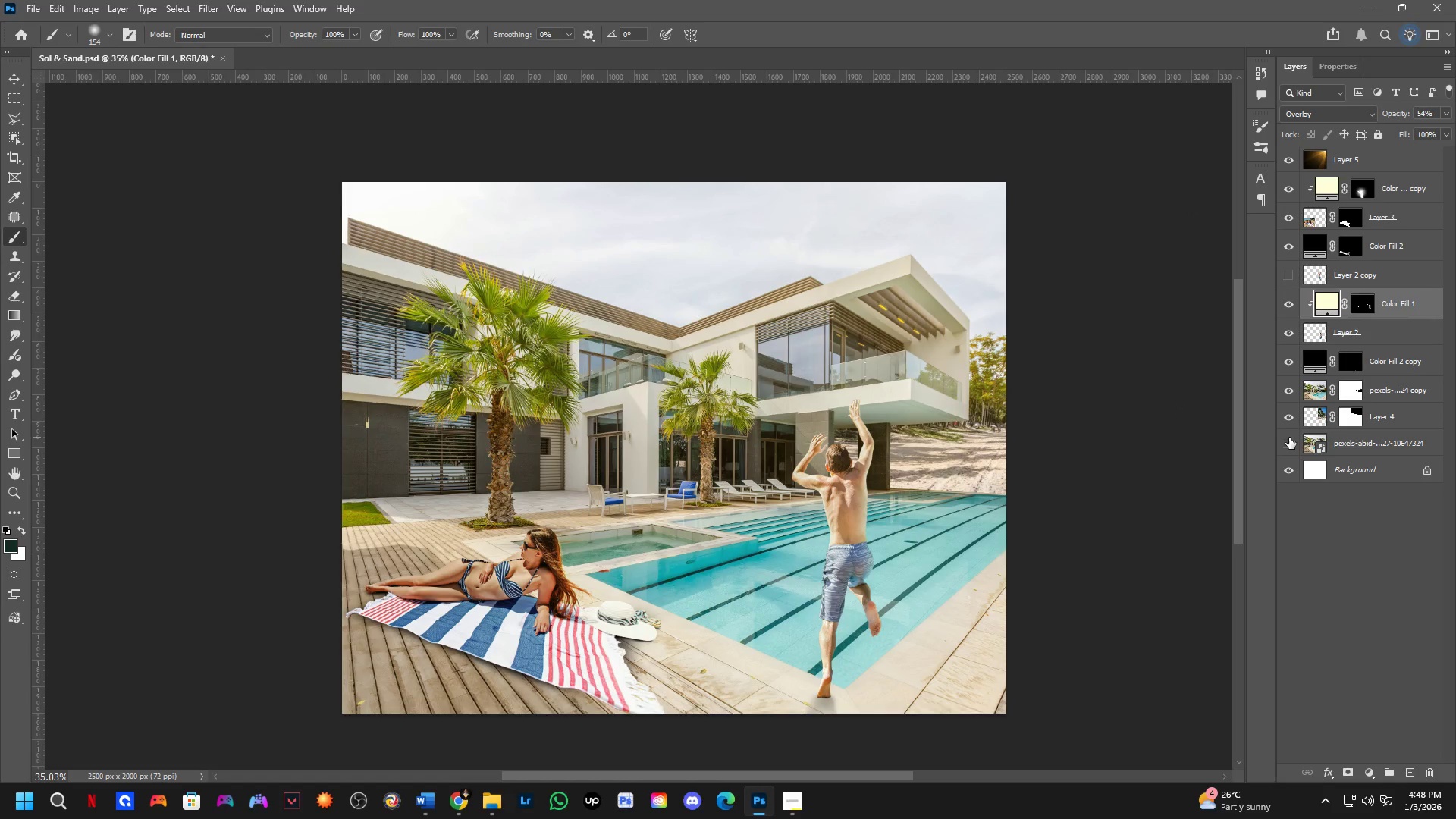 
left_click([1289, 438])
 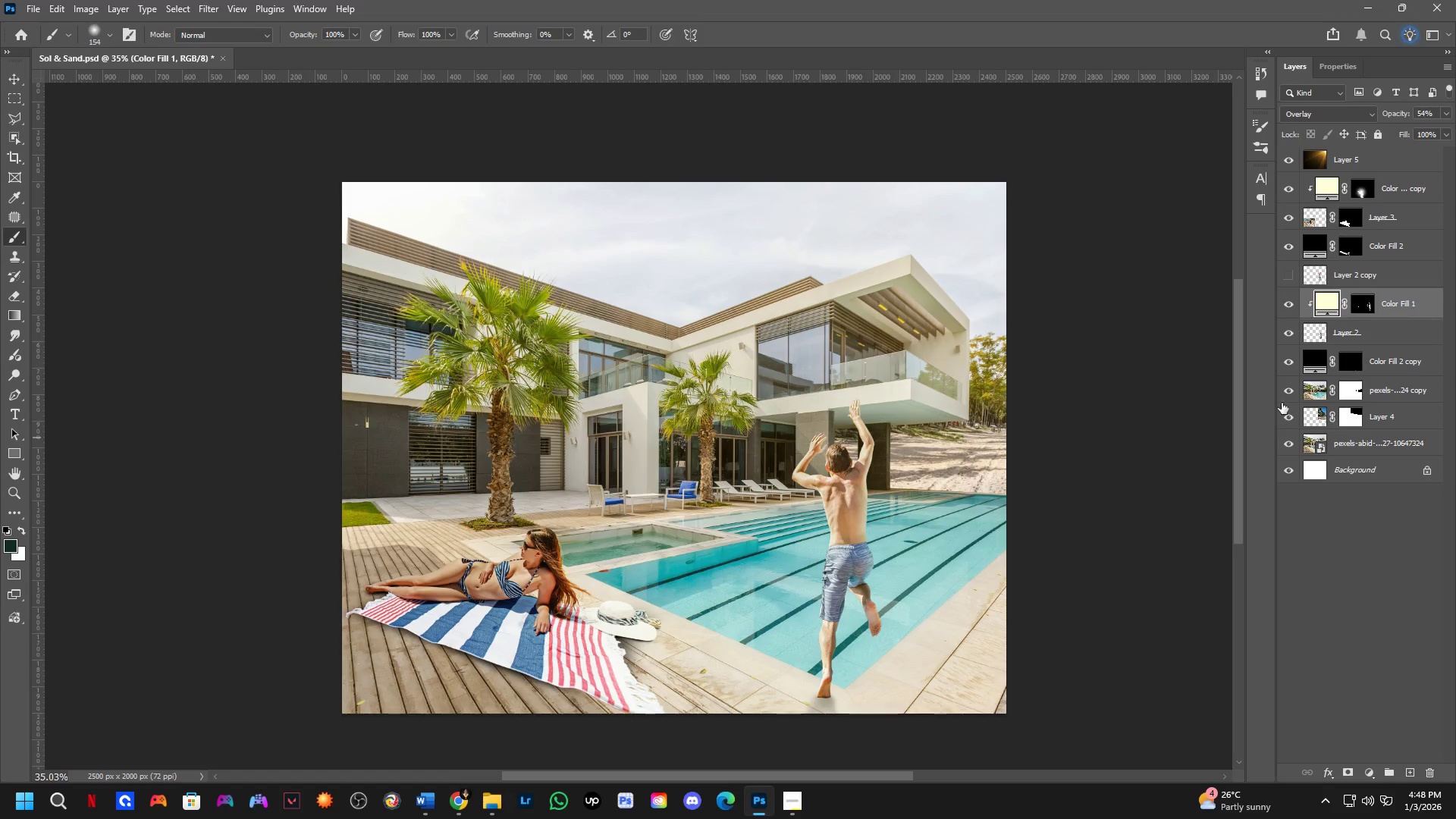 
left_click([1282, 391])
 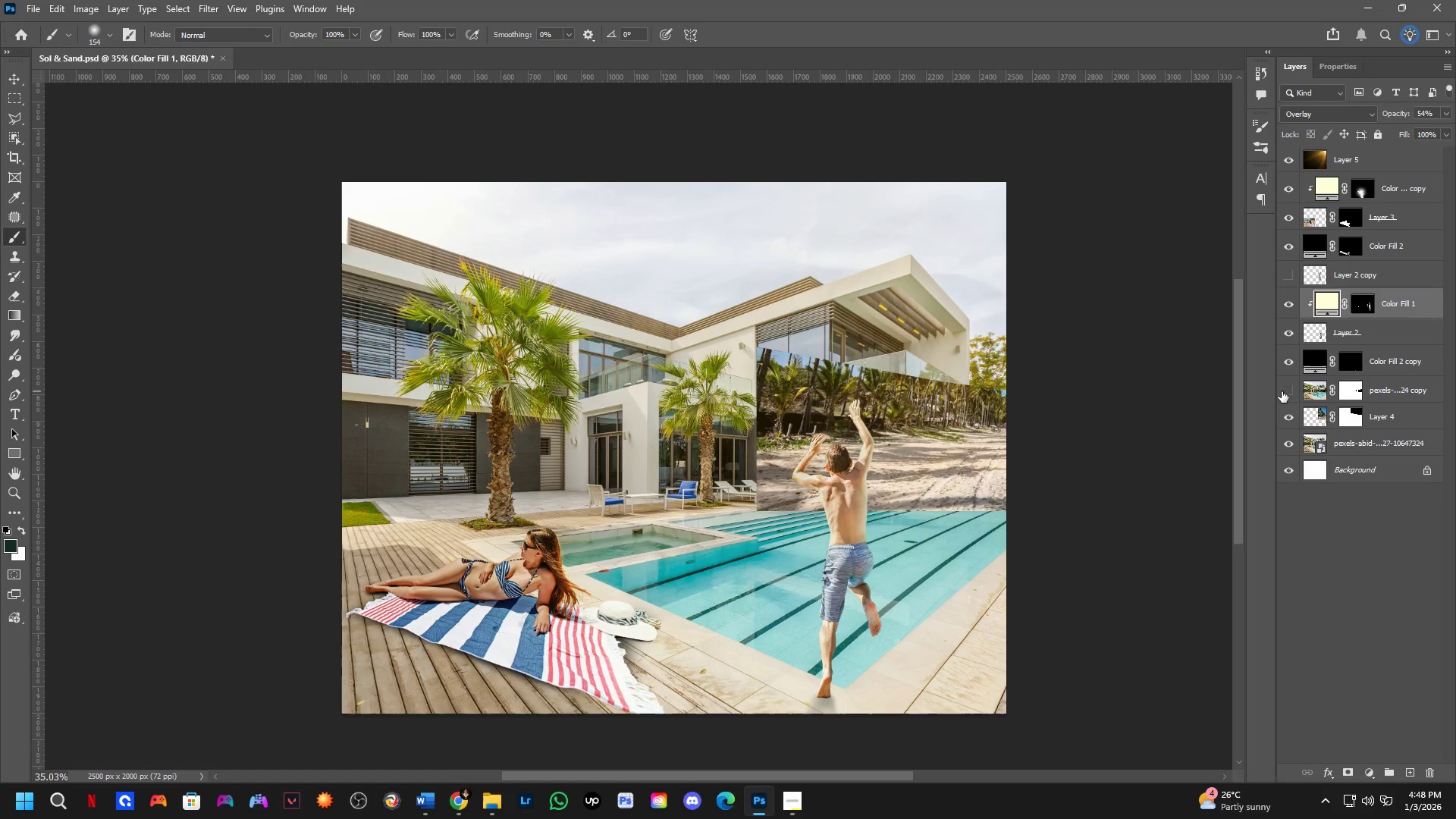 
left_click([1282, 391])
 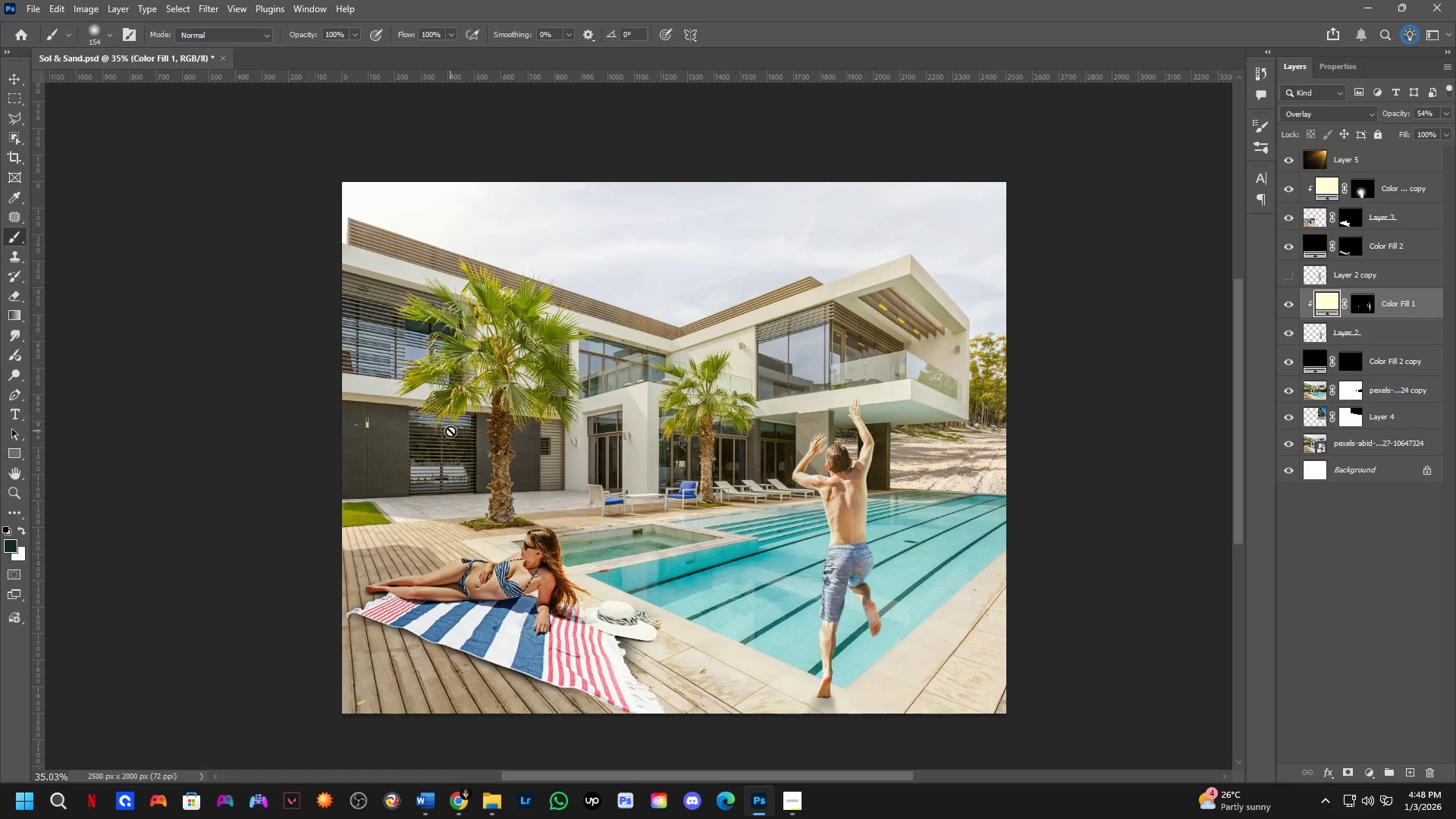 
hold_key(key=ControlLeft, duration=0.72)
left_click([419, 397])
 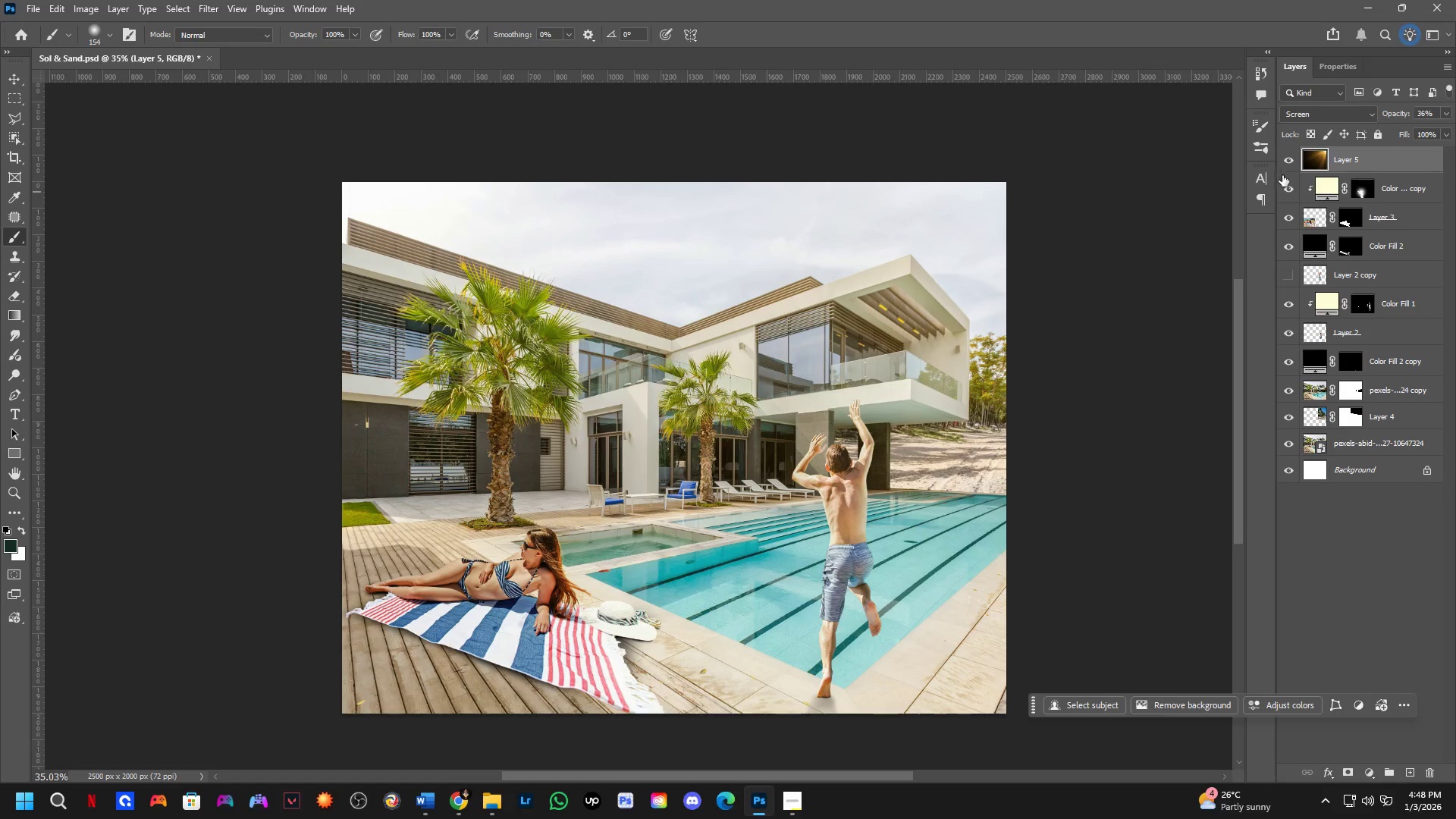 
left_click_drag(start_coordinate=[1291, 164], to_coordinate=[1291, 158])
 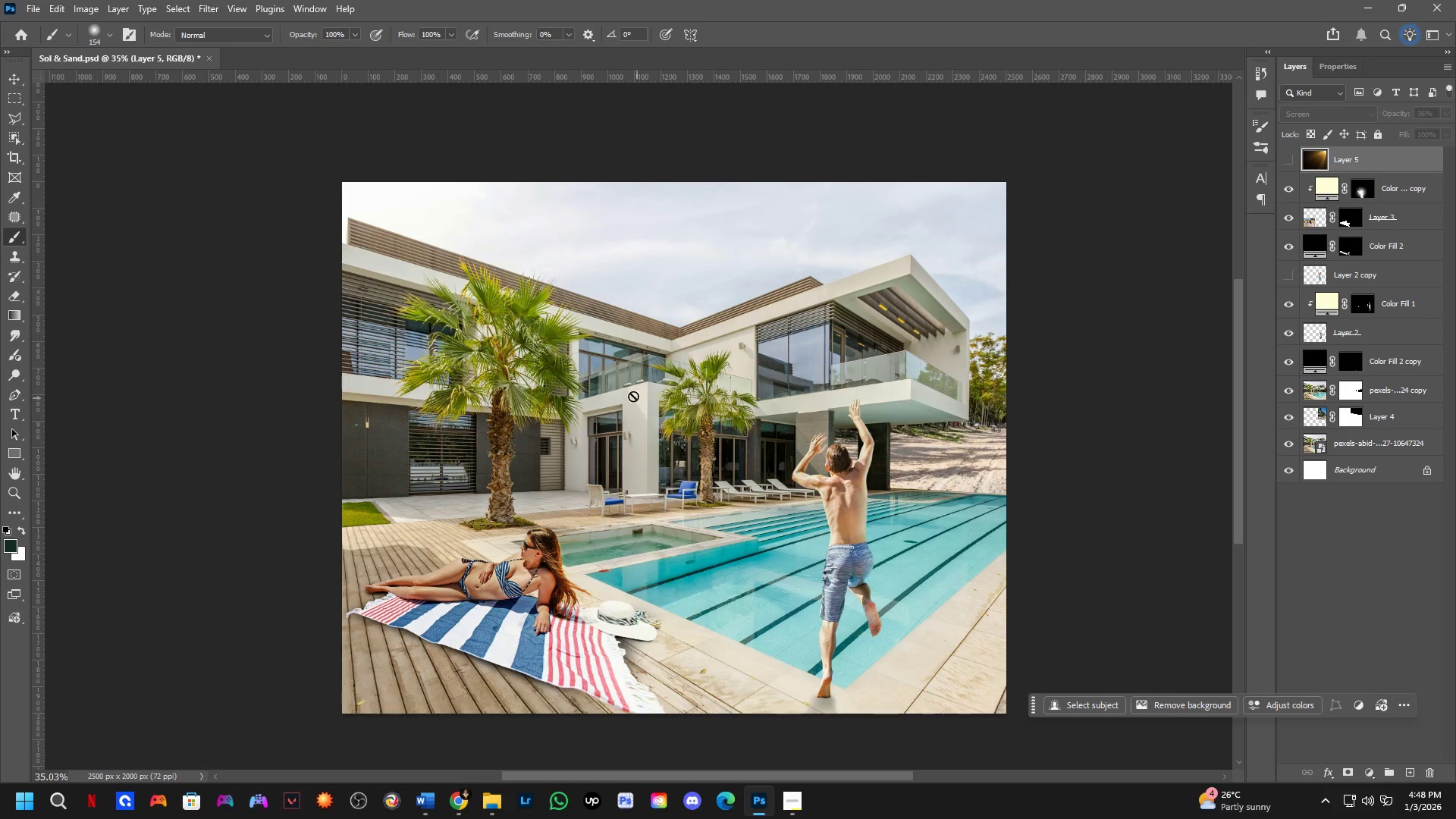 
hold_key(key=ControlLeft, duration=0.73)
left_click([382, 427])
 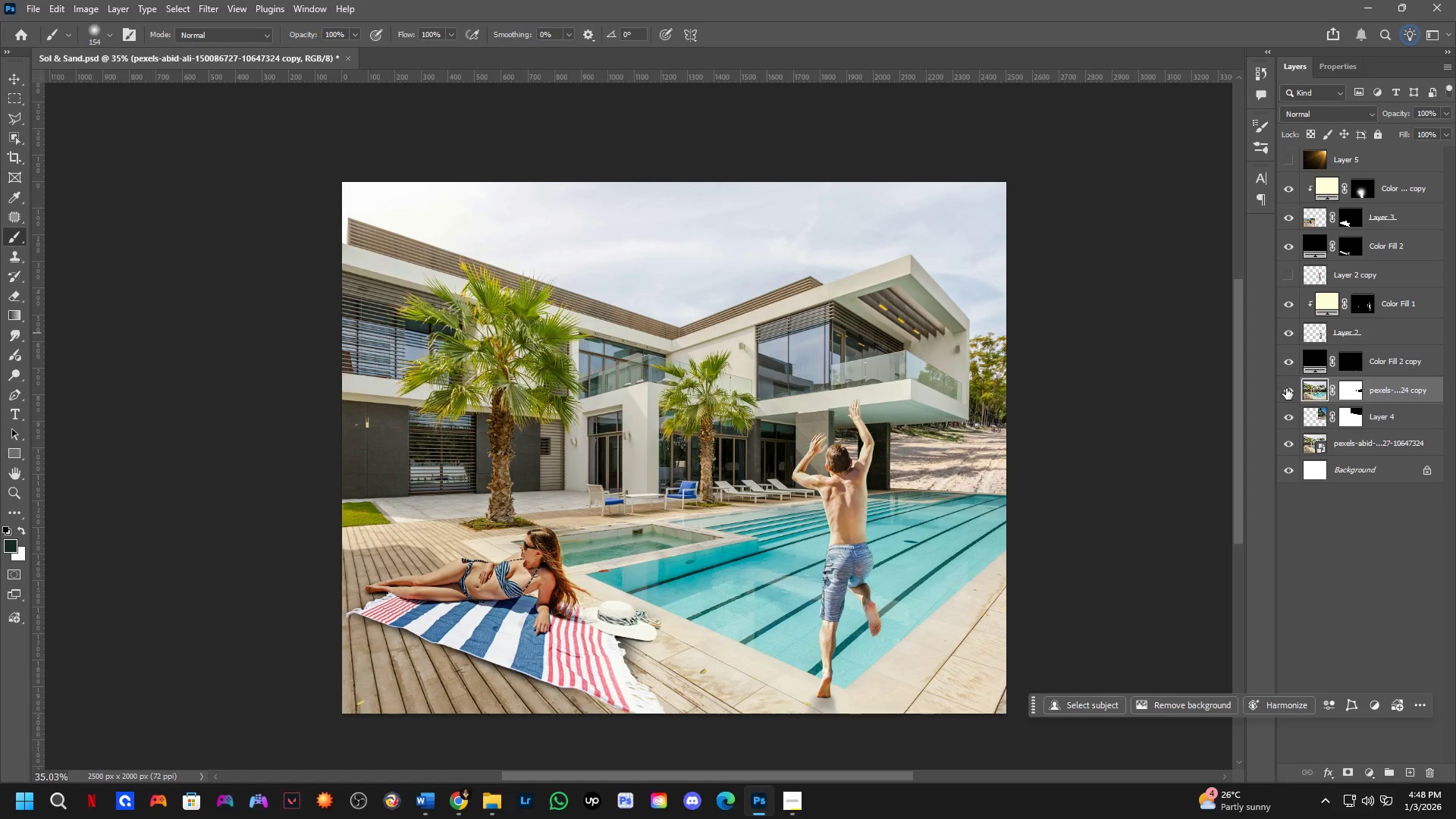 
double_click([1286, 388])
 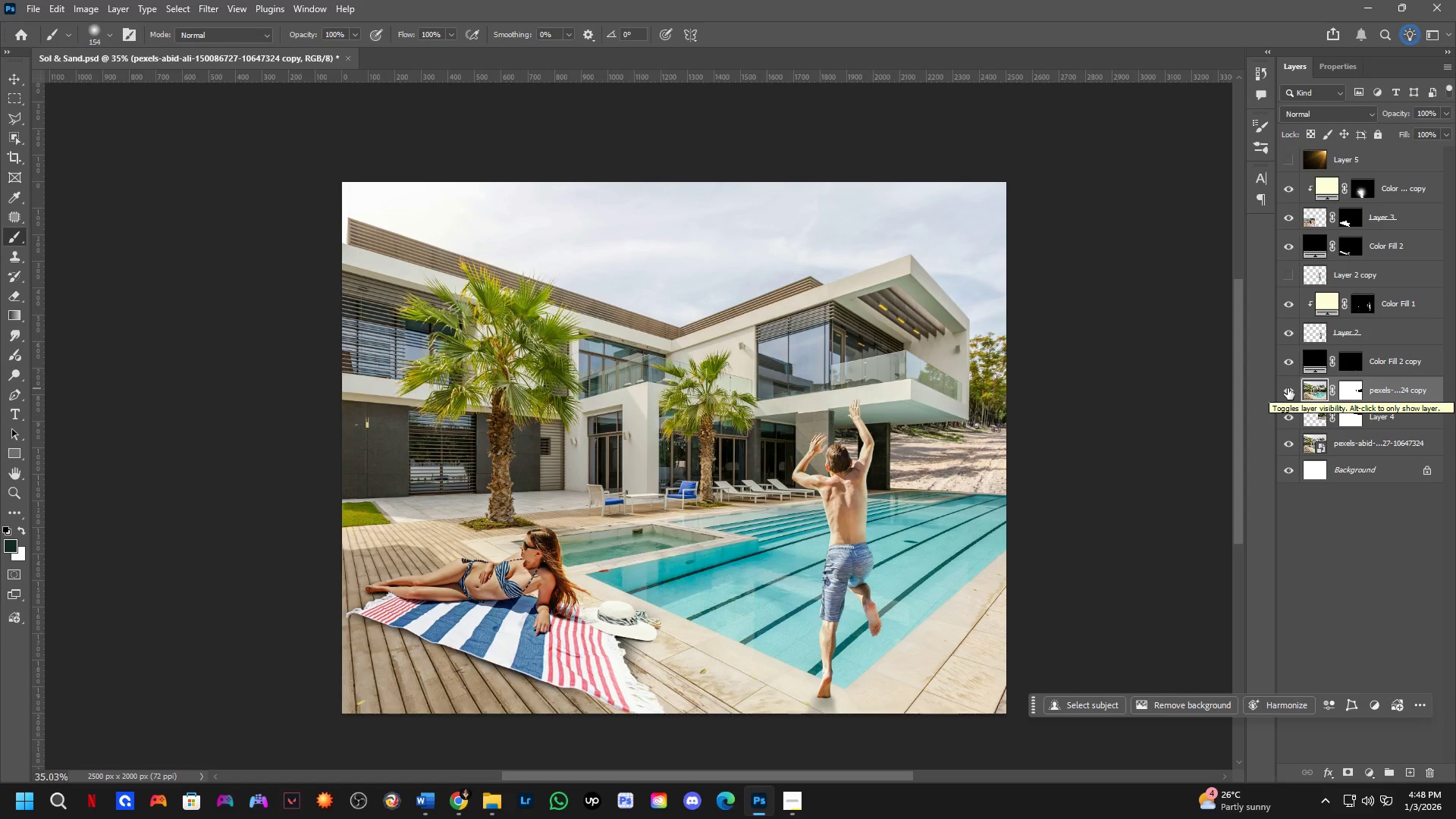 
left_click([1281, 165])
 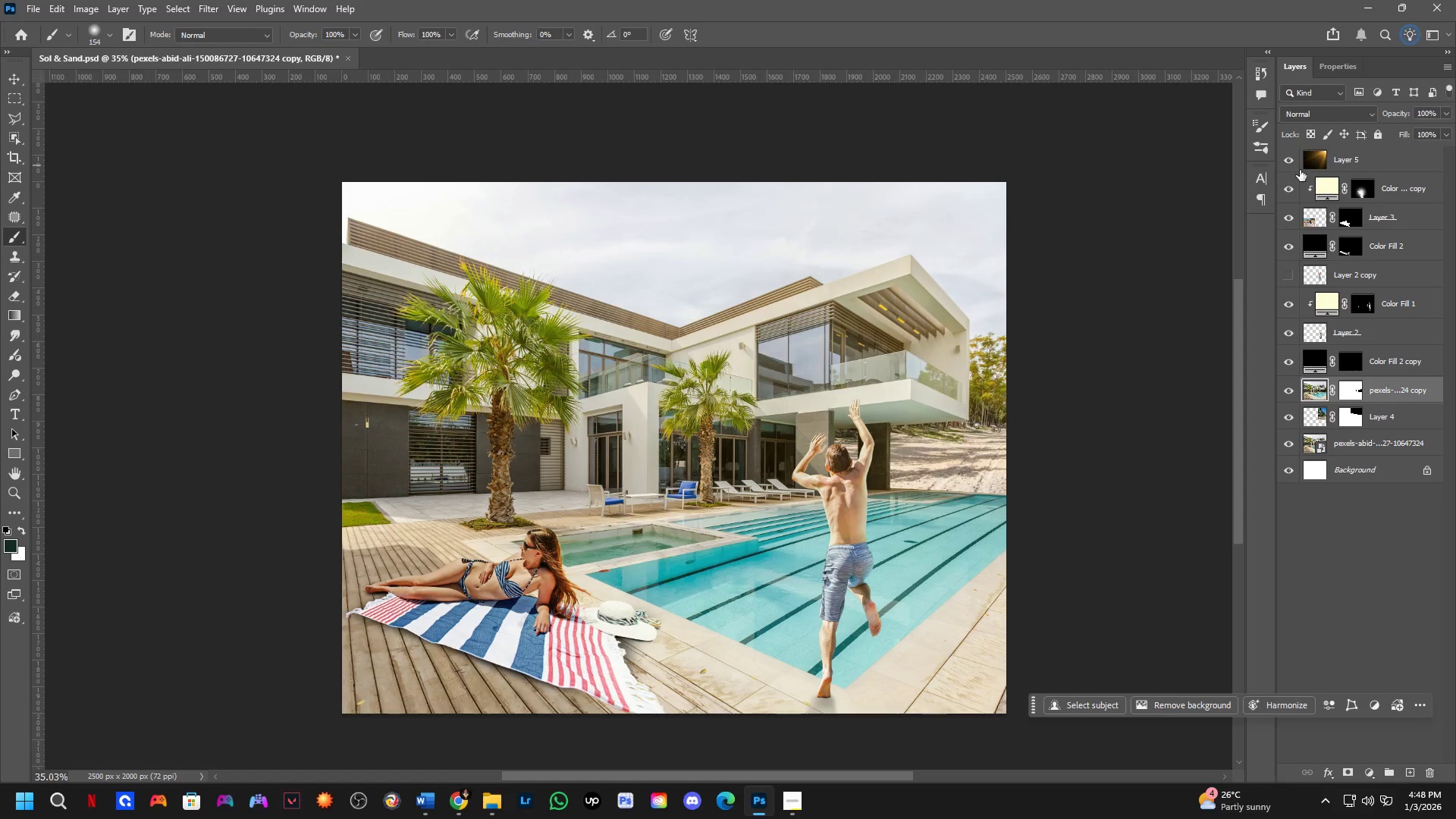 
left_click([1338, 163])
 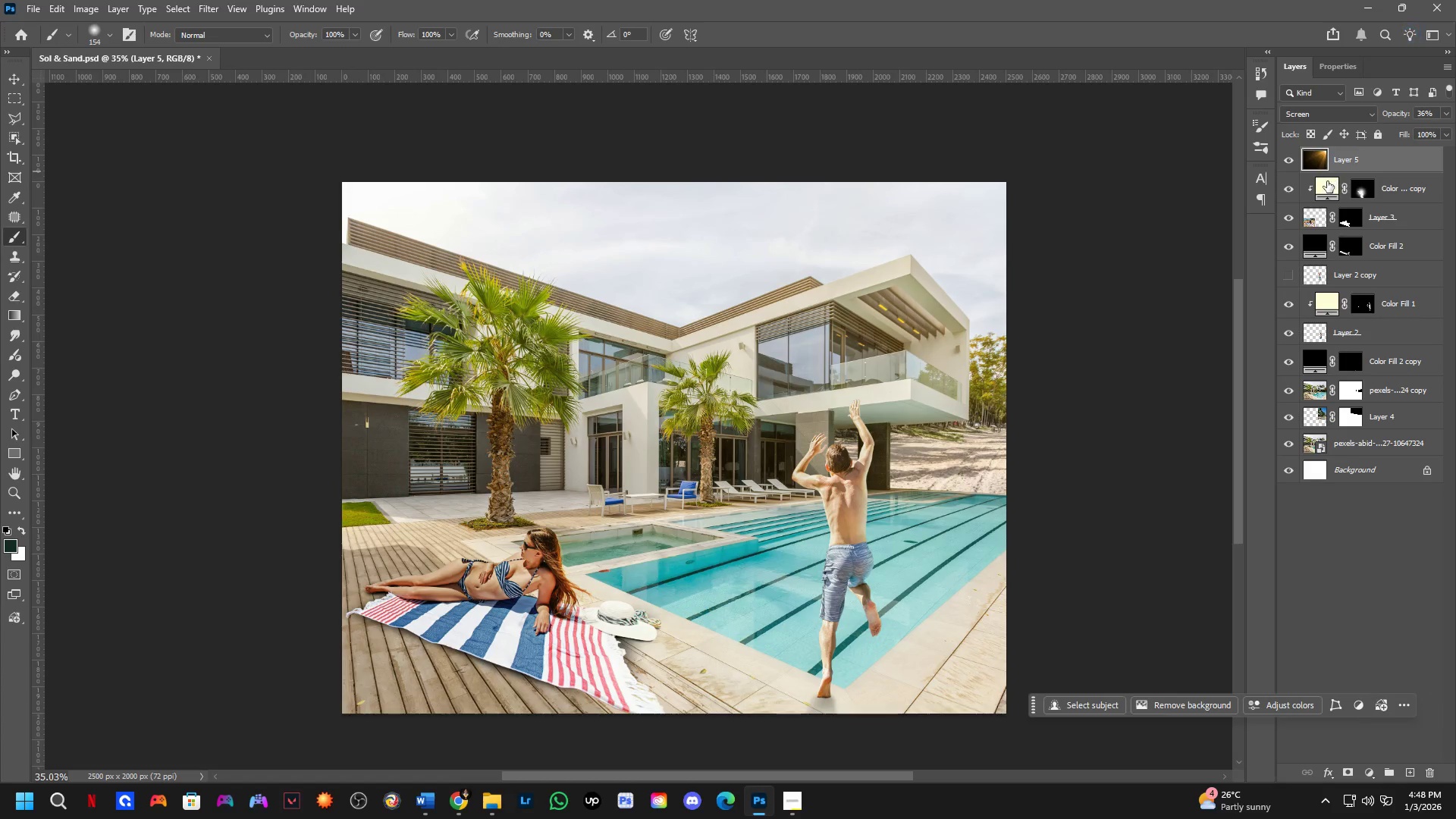 
key(Control+T)
 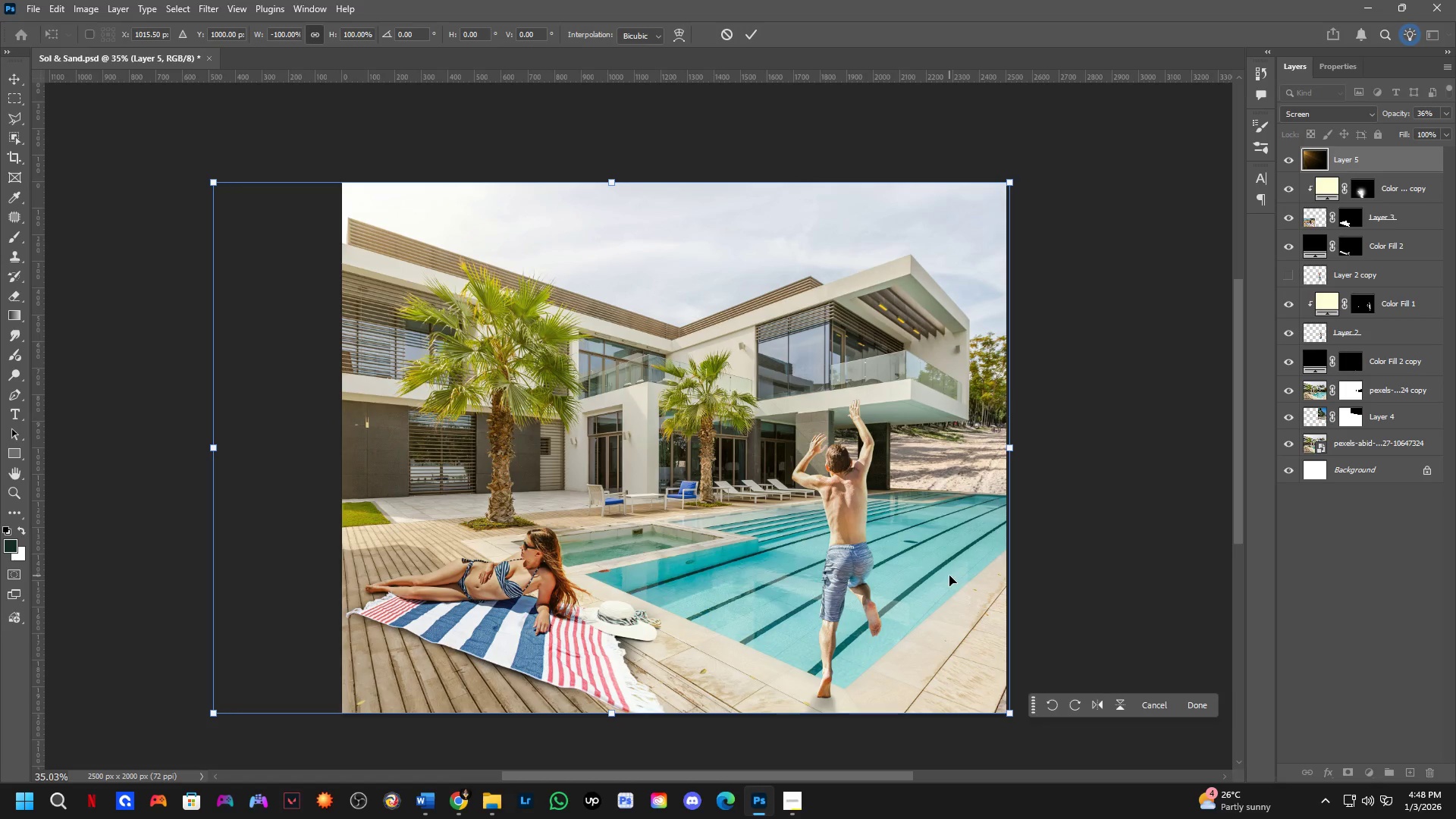 
wait(5.52)
 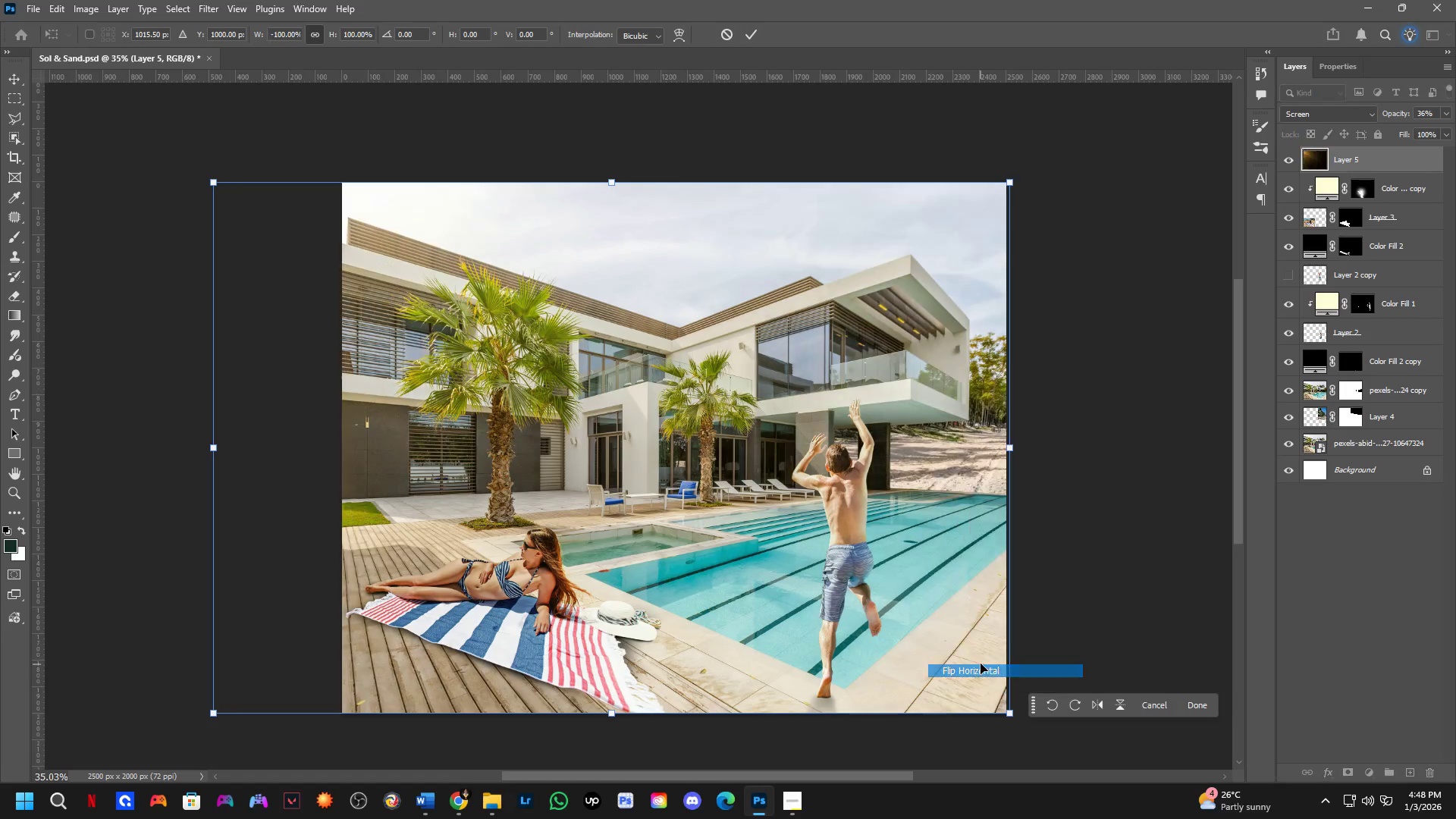 
key(Control+ControlLeft)
 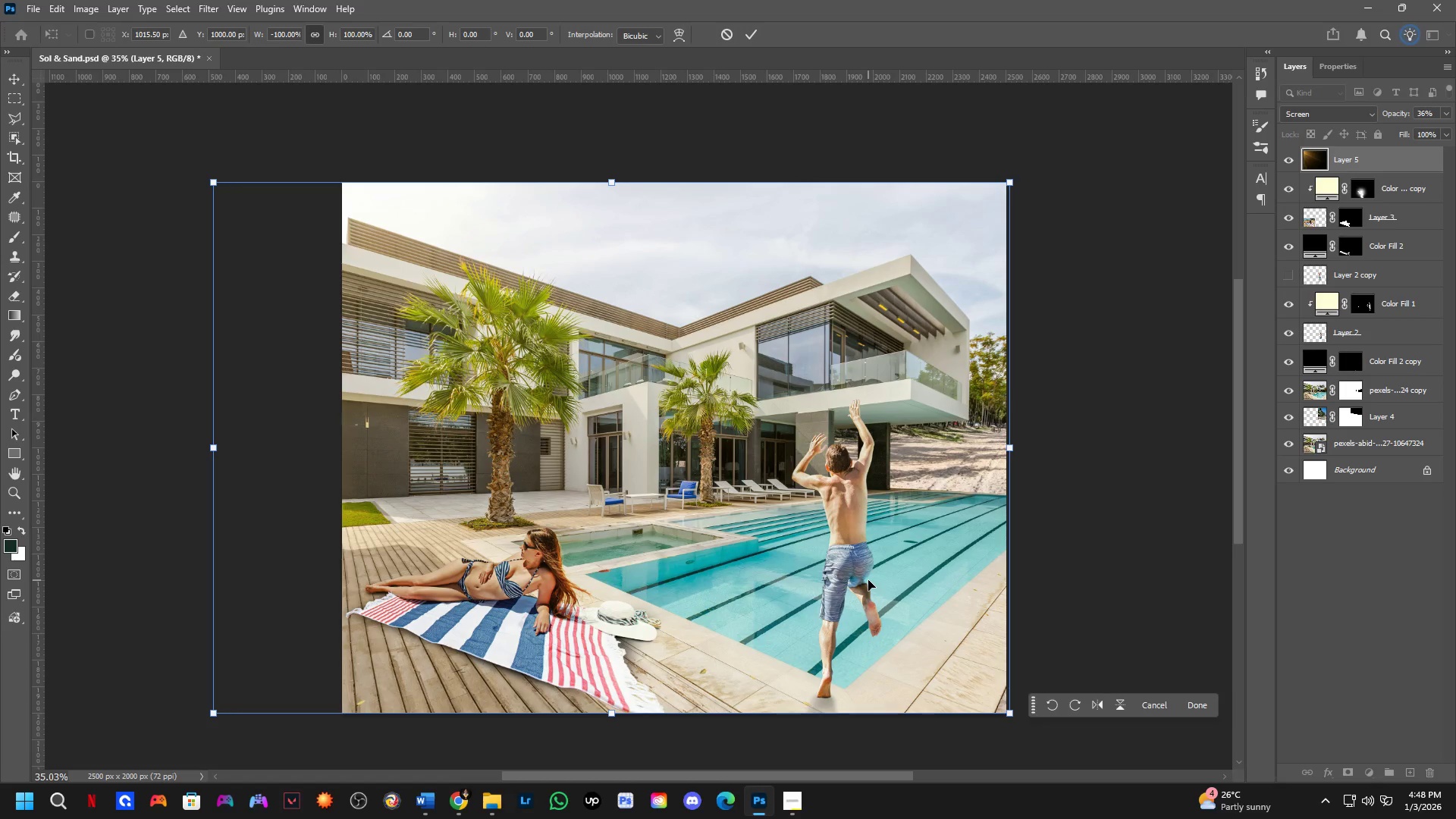 
key(Control+Z)
 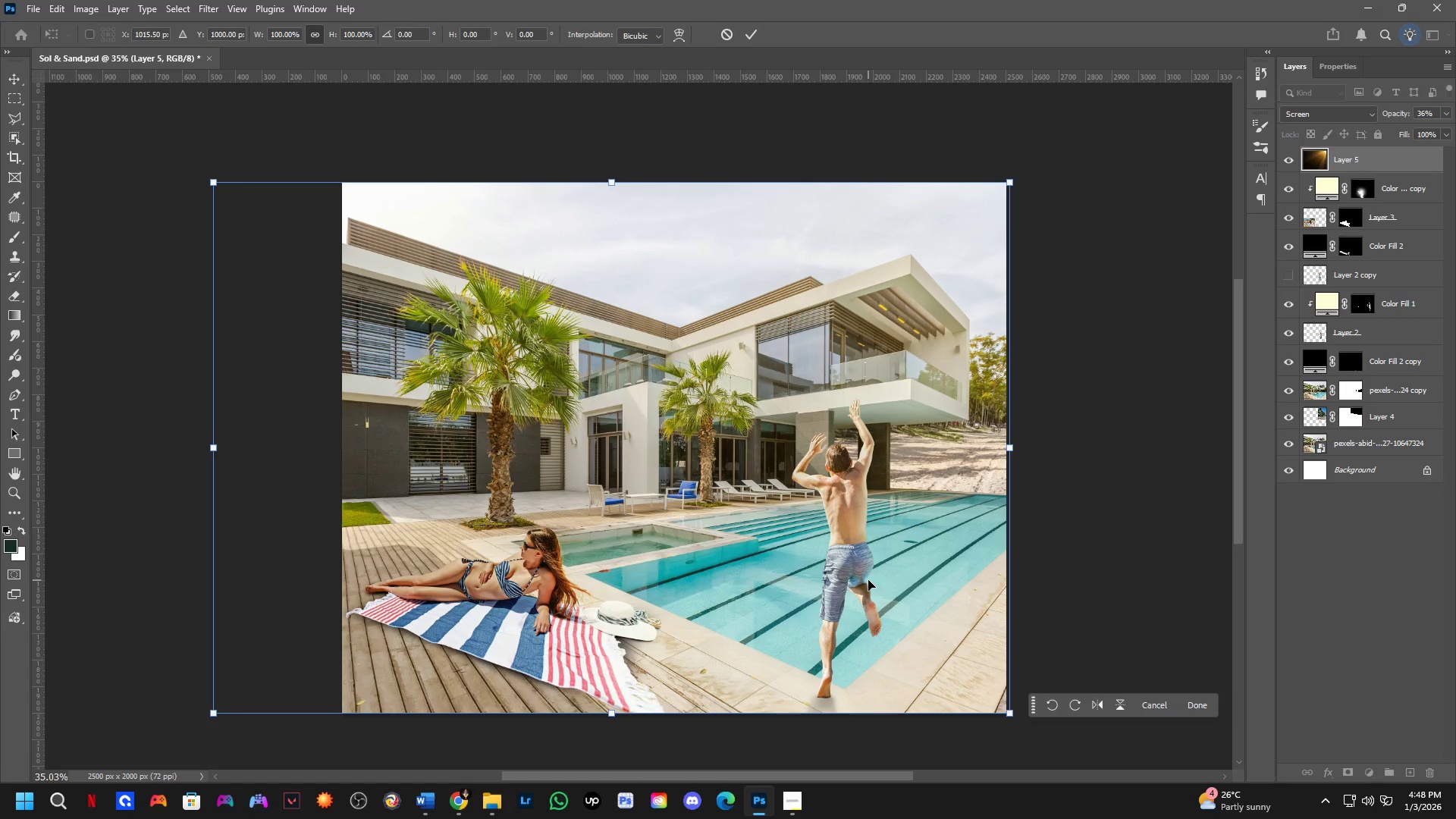 
key(NumpadEnter)
 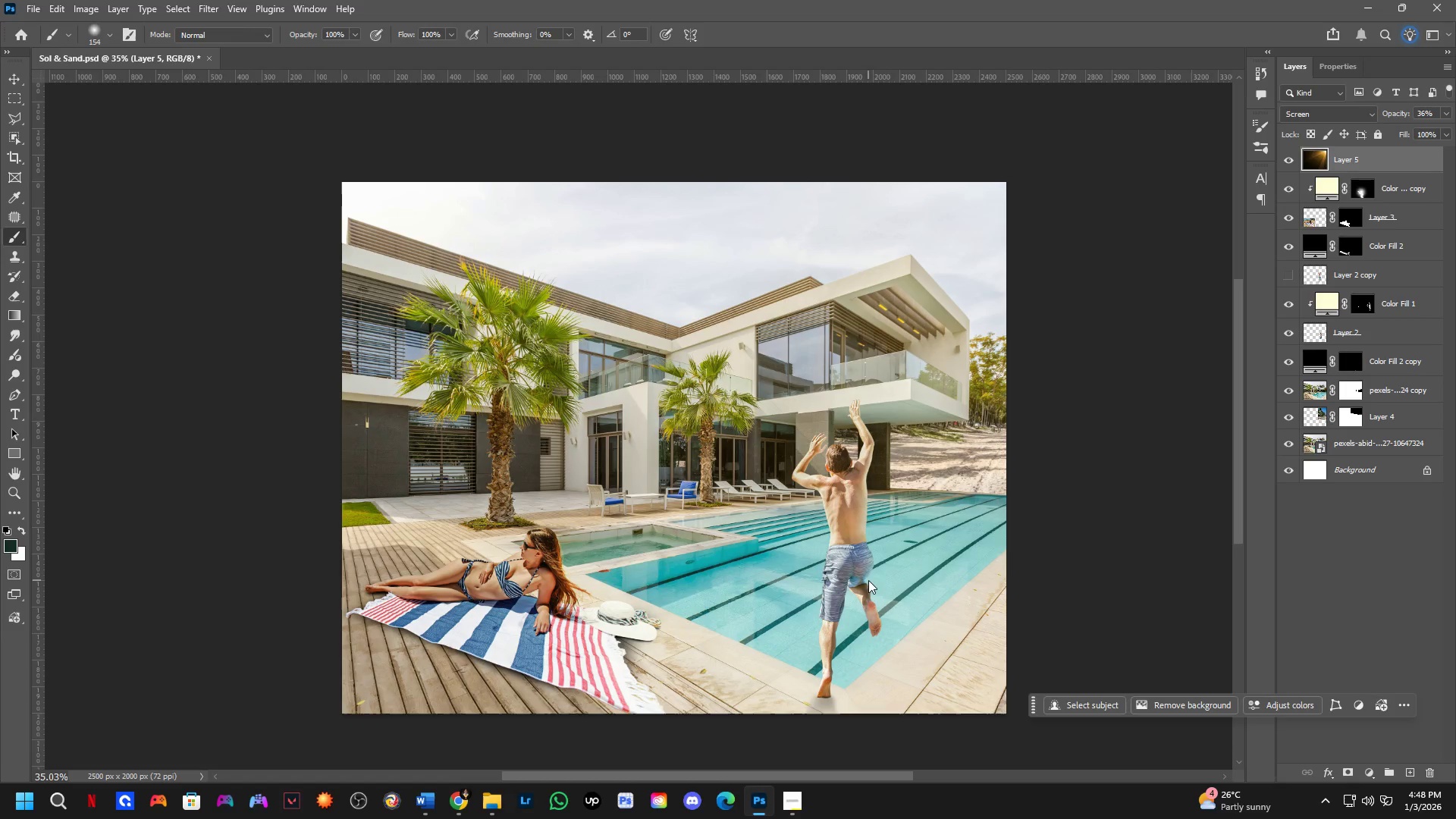 
key(Alt+Tab)
 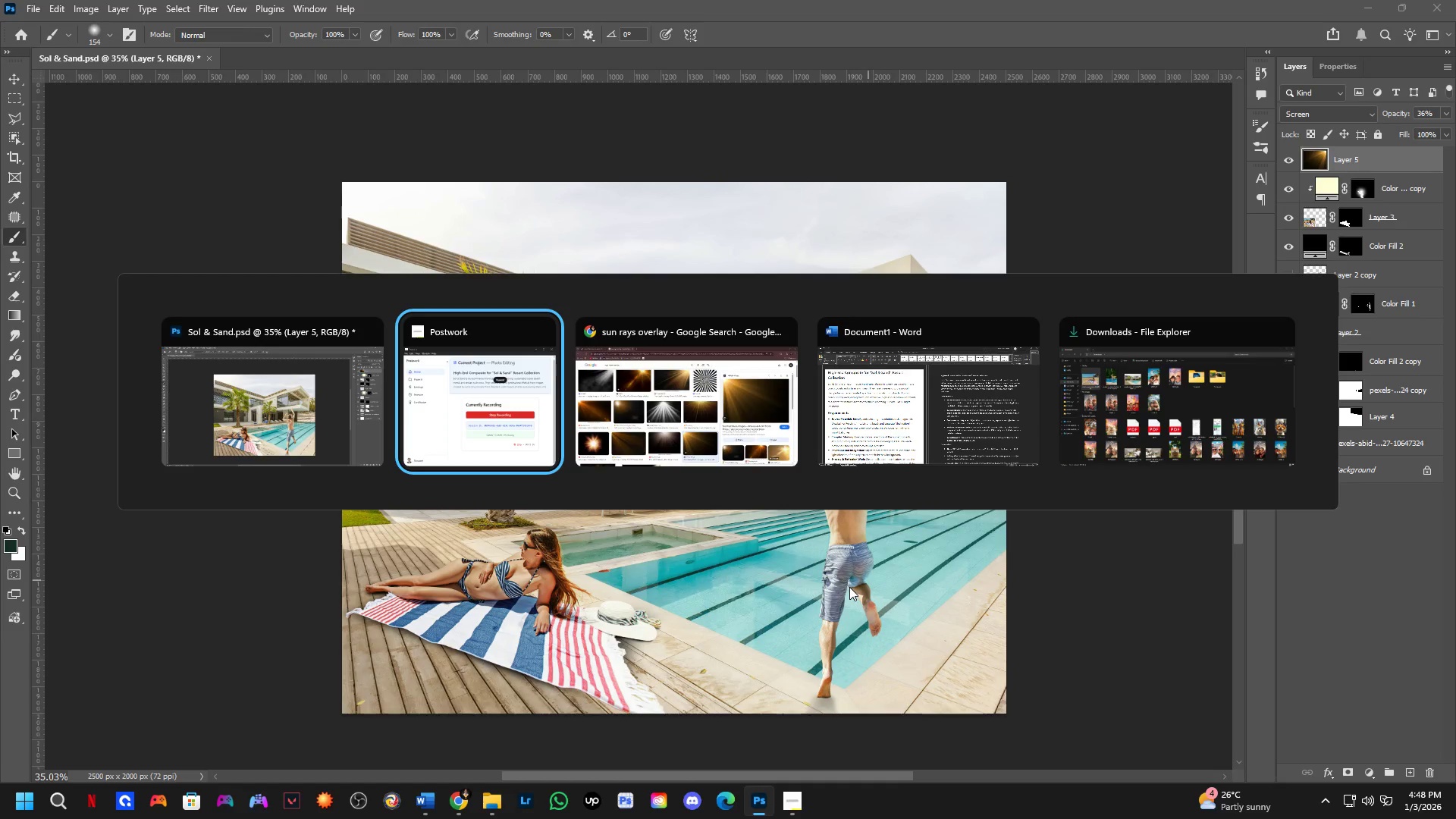 
key(Alt+Tab)
 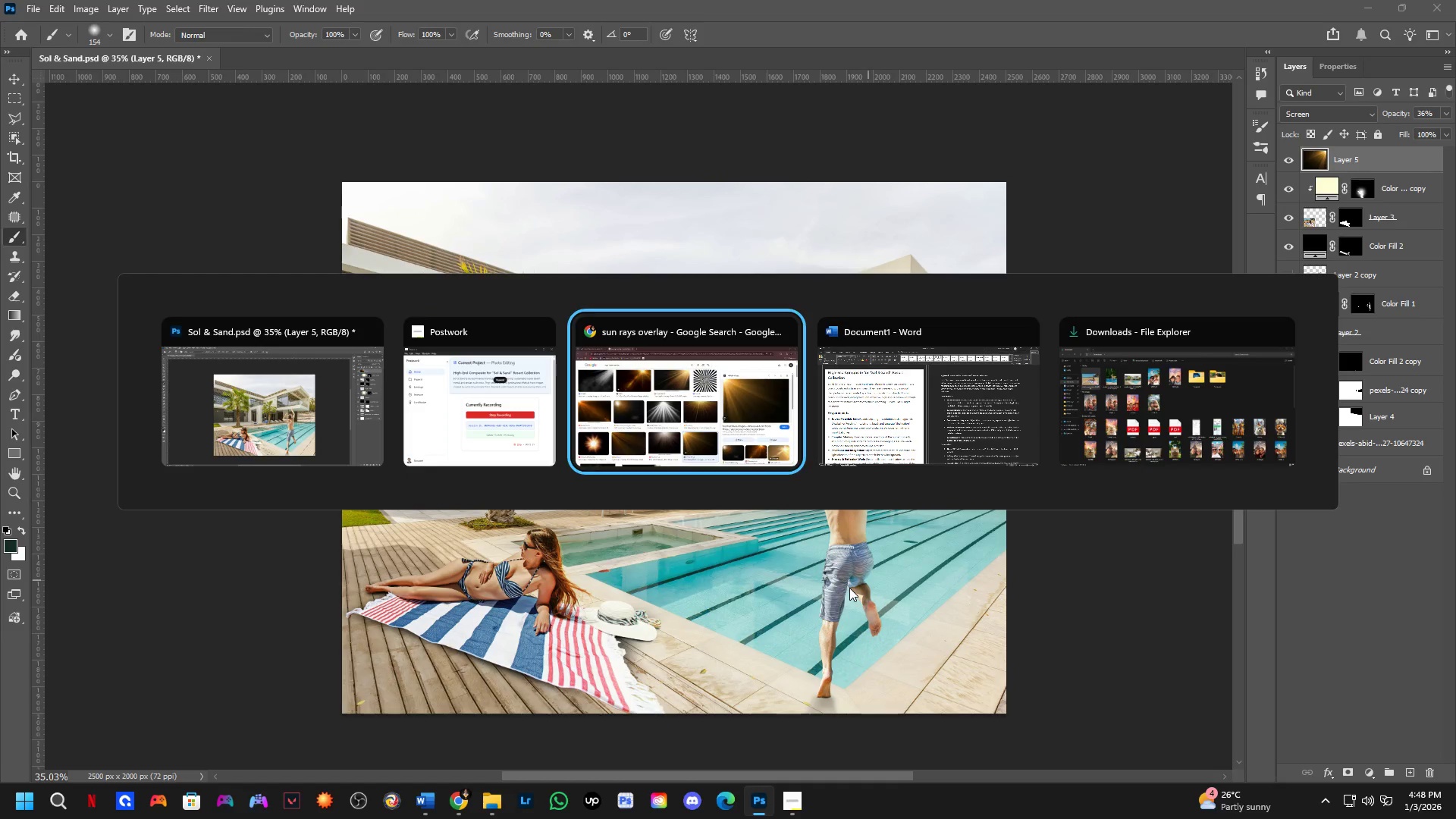 
key(Alt+Tab)
 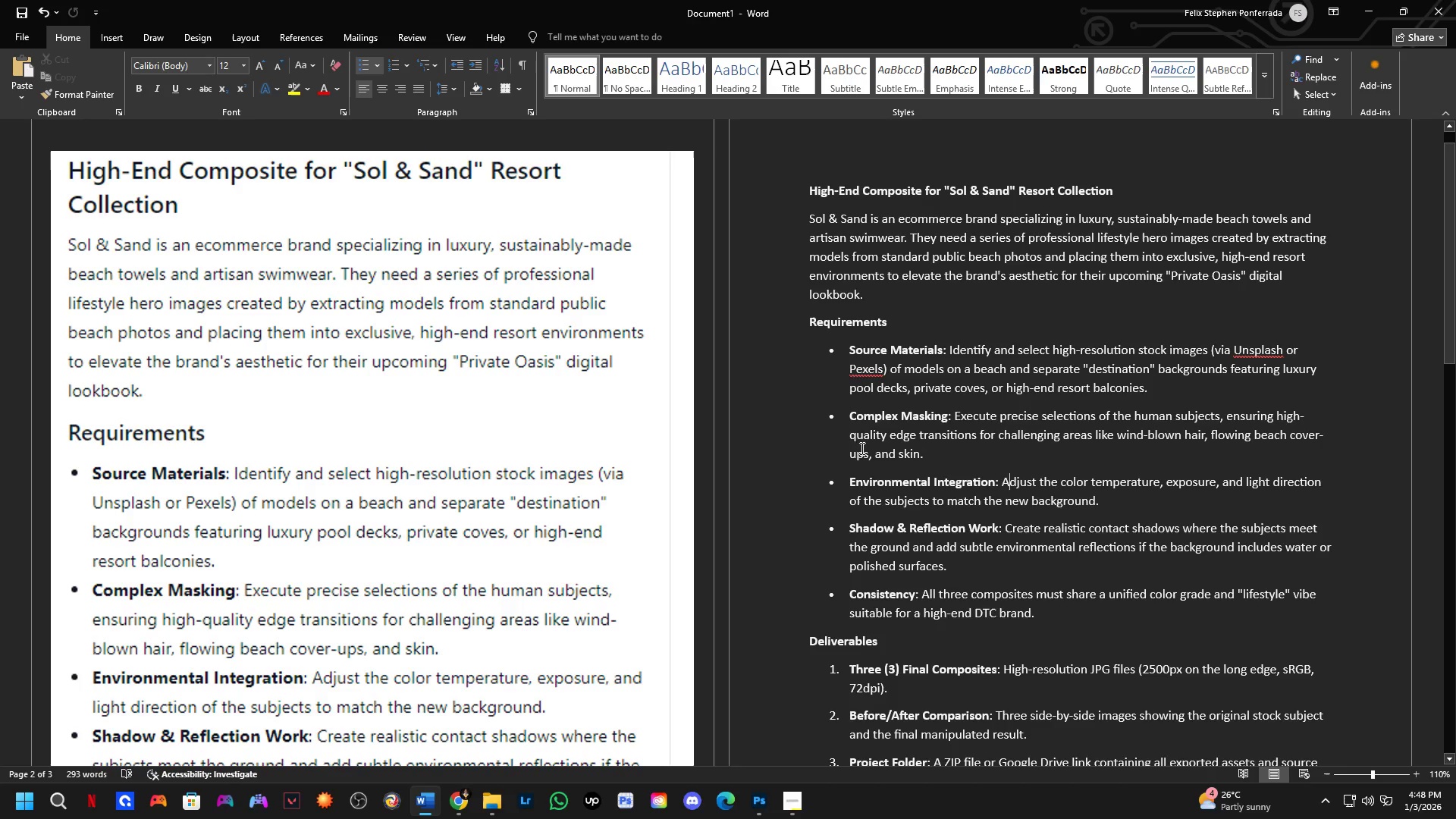 
left_click_drag(start_coordinate=[846, 416], to_coordinate=[1225, 418])
 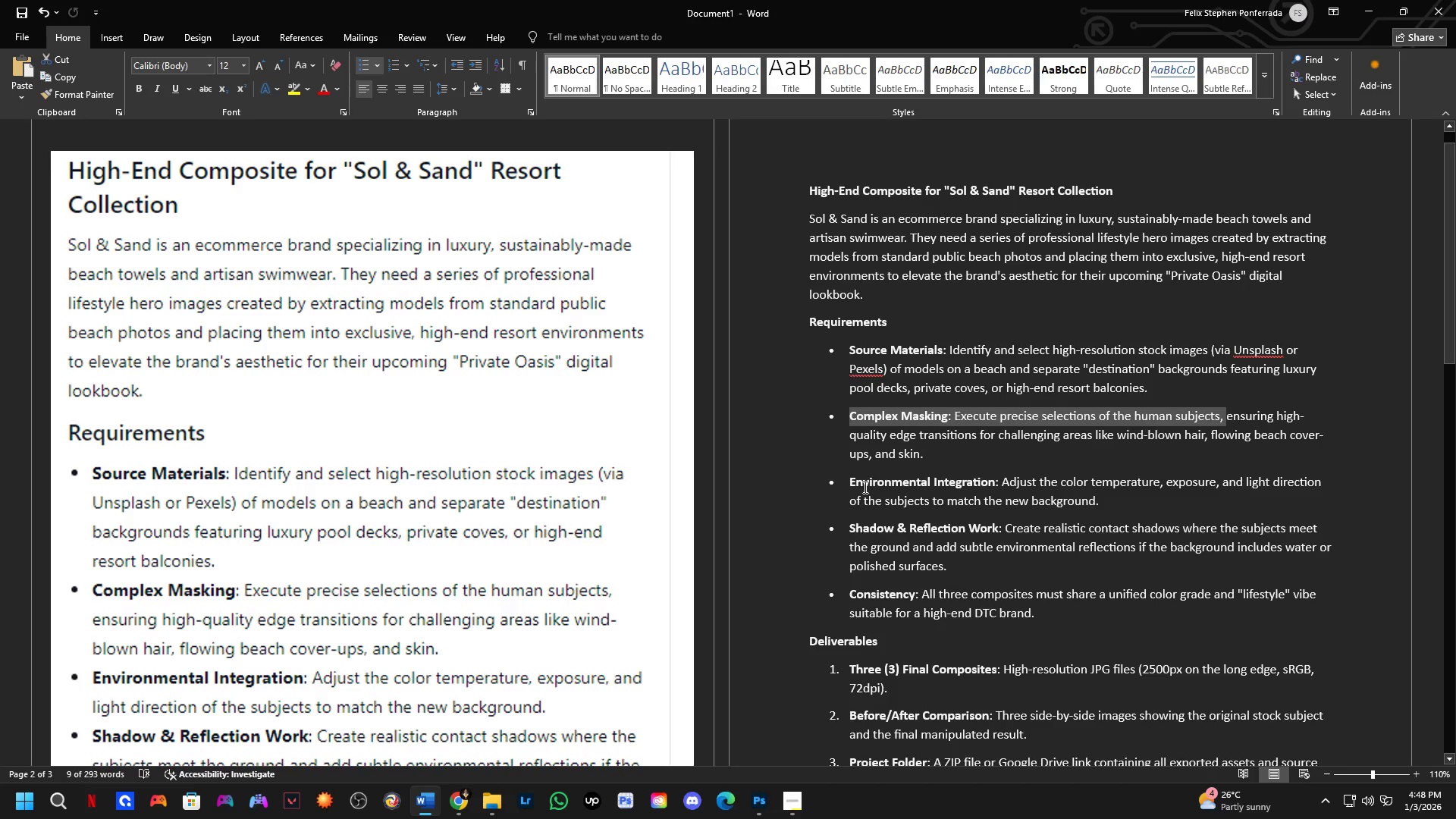 
left_click_drag(start_coordinate=[847, 485], to_coordinate=[1291, 479])
 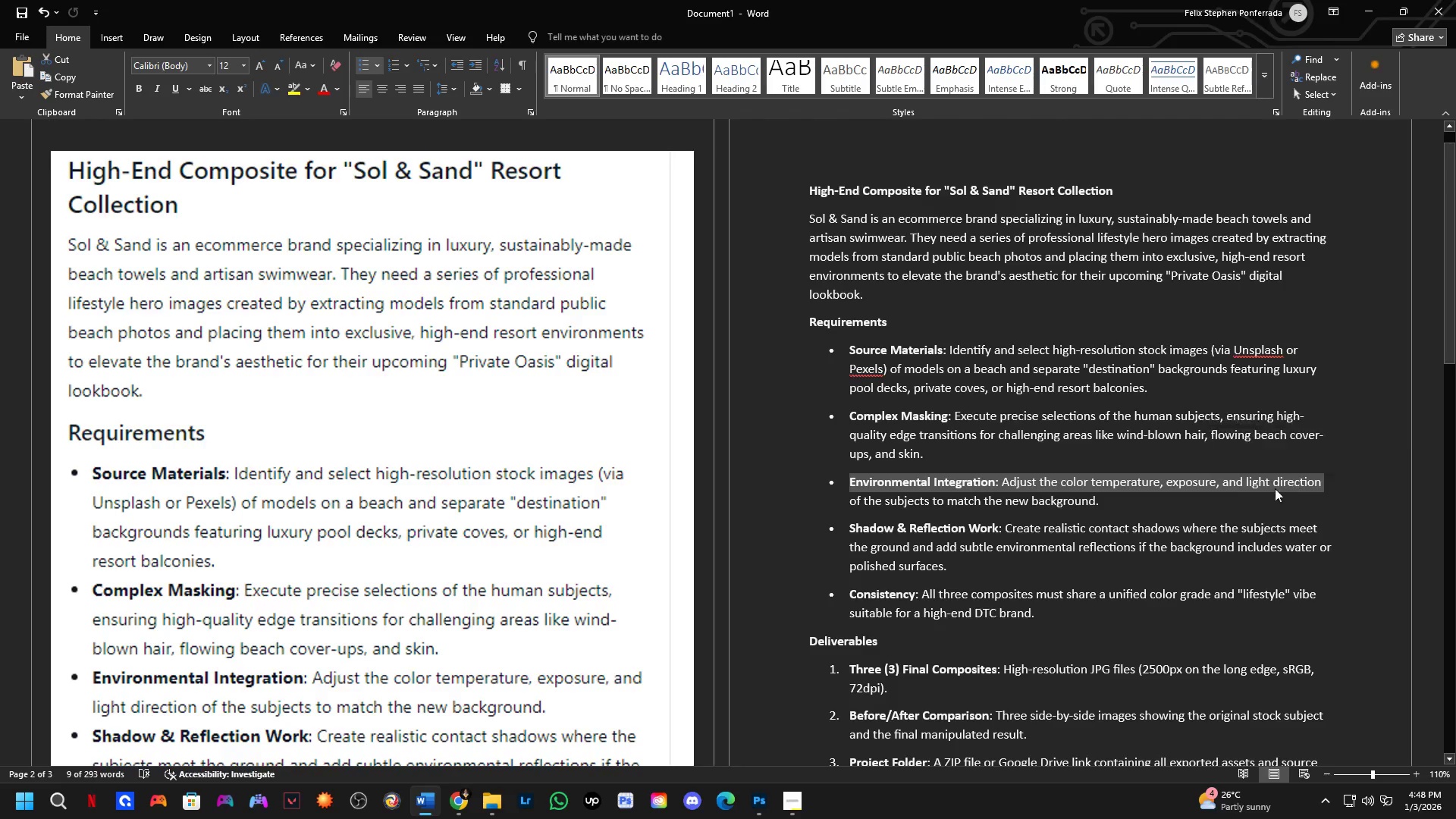 
key(Alt+AltLeft)
 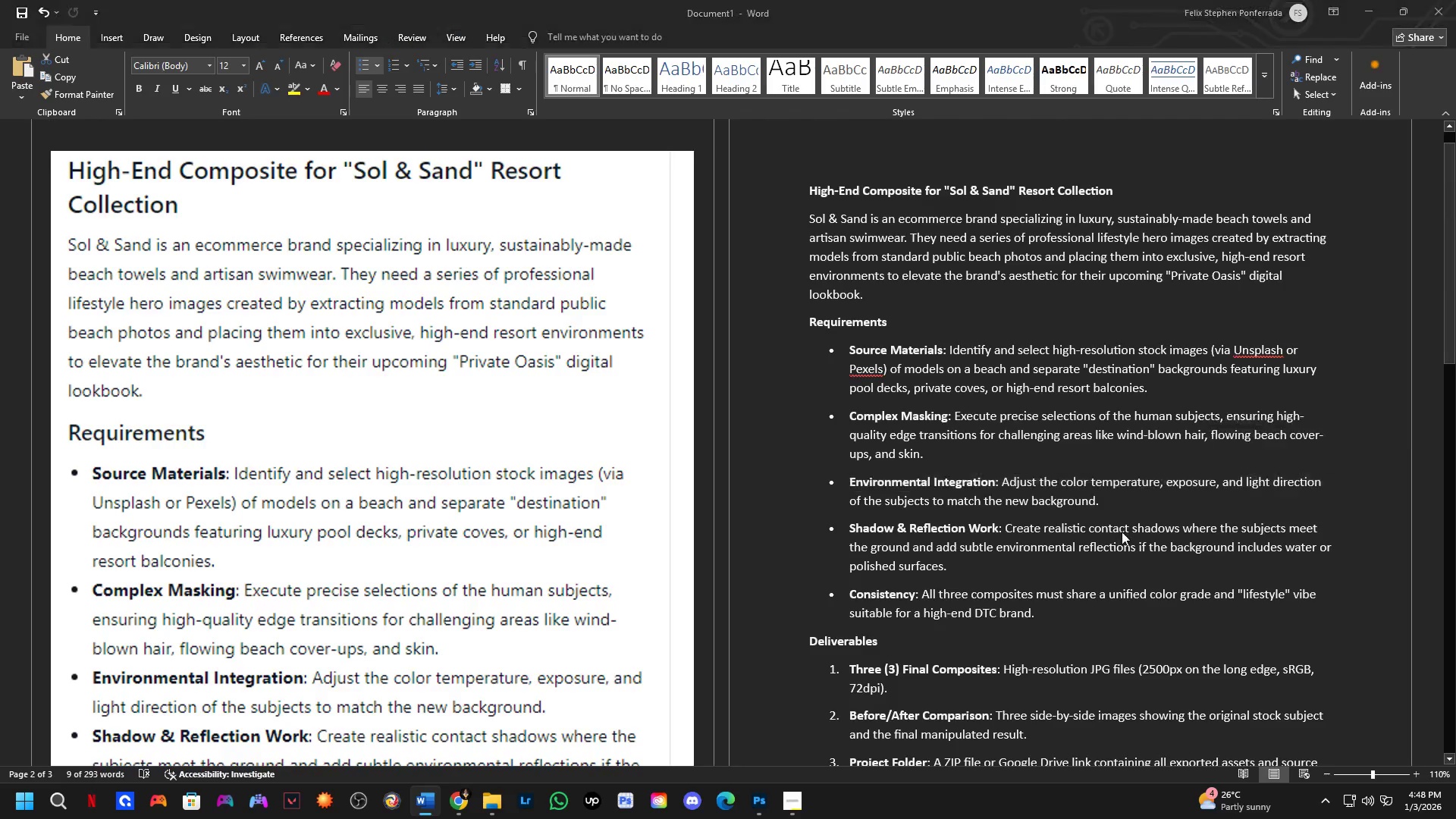 
key(Alt+Tab)
 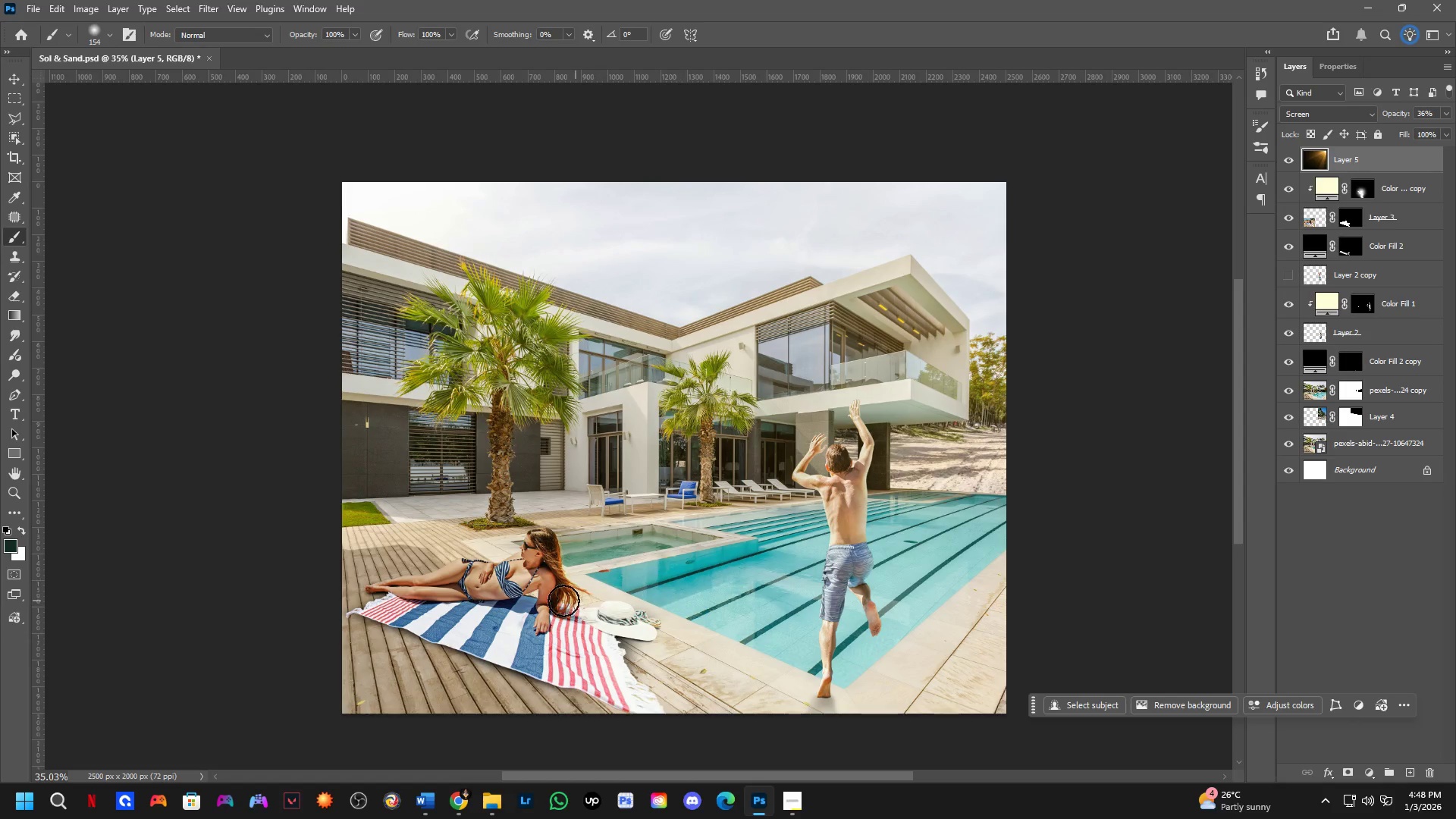 
hold_key(key=ControlLeft, duration=0.47)
left_click([507, 571])
 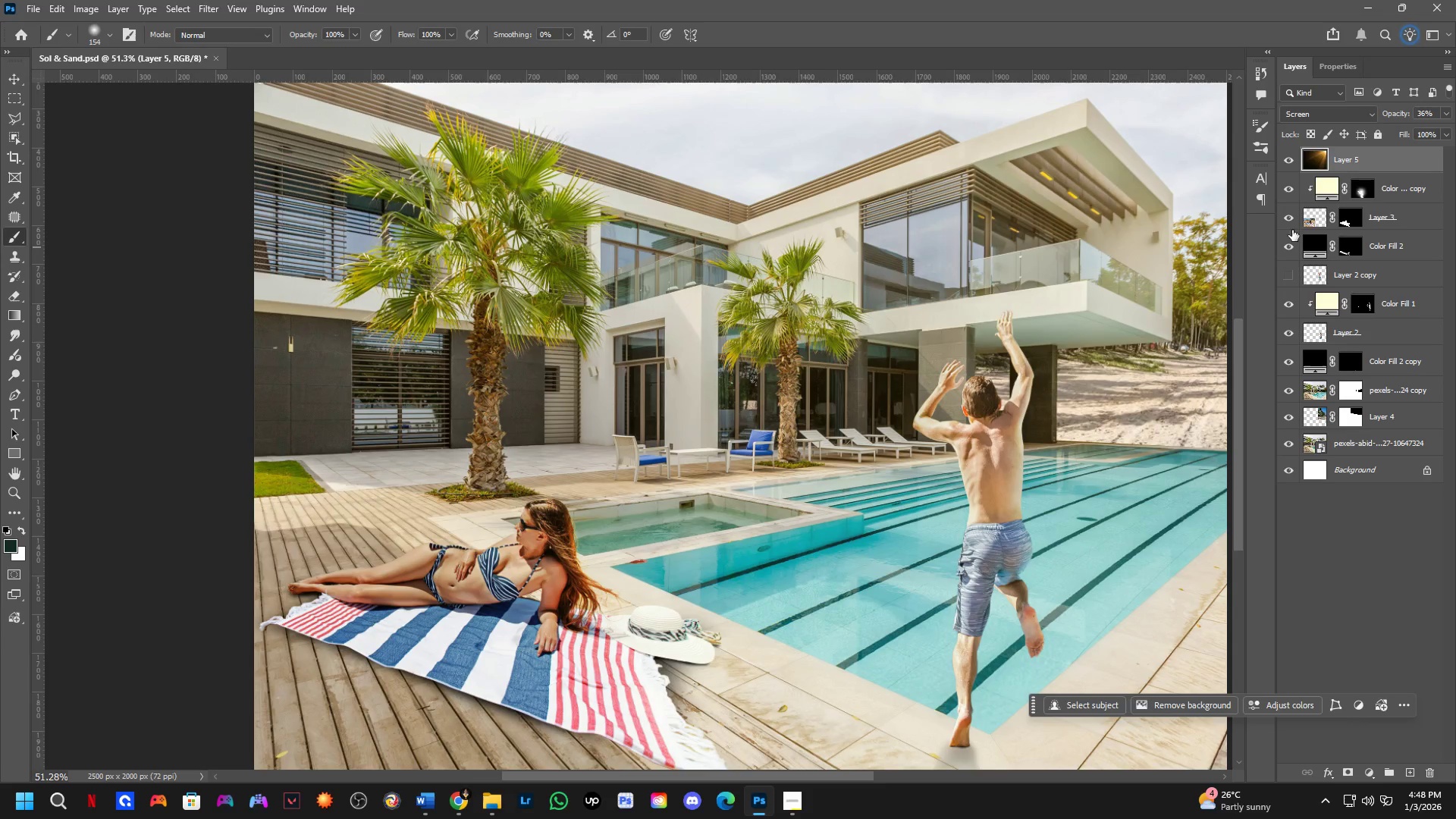 
scroll: coordinate [526, 586], scroll_direction: up, amount: 4.0
 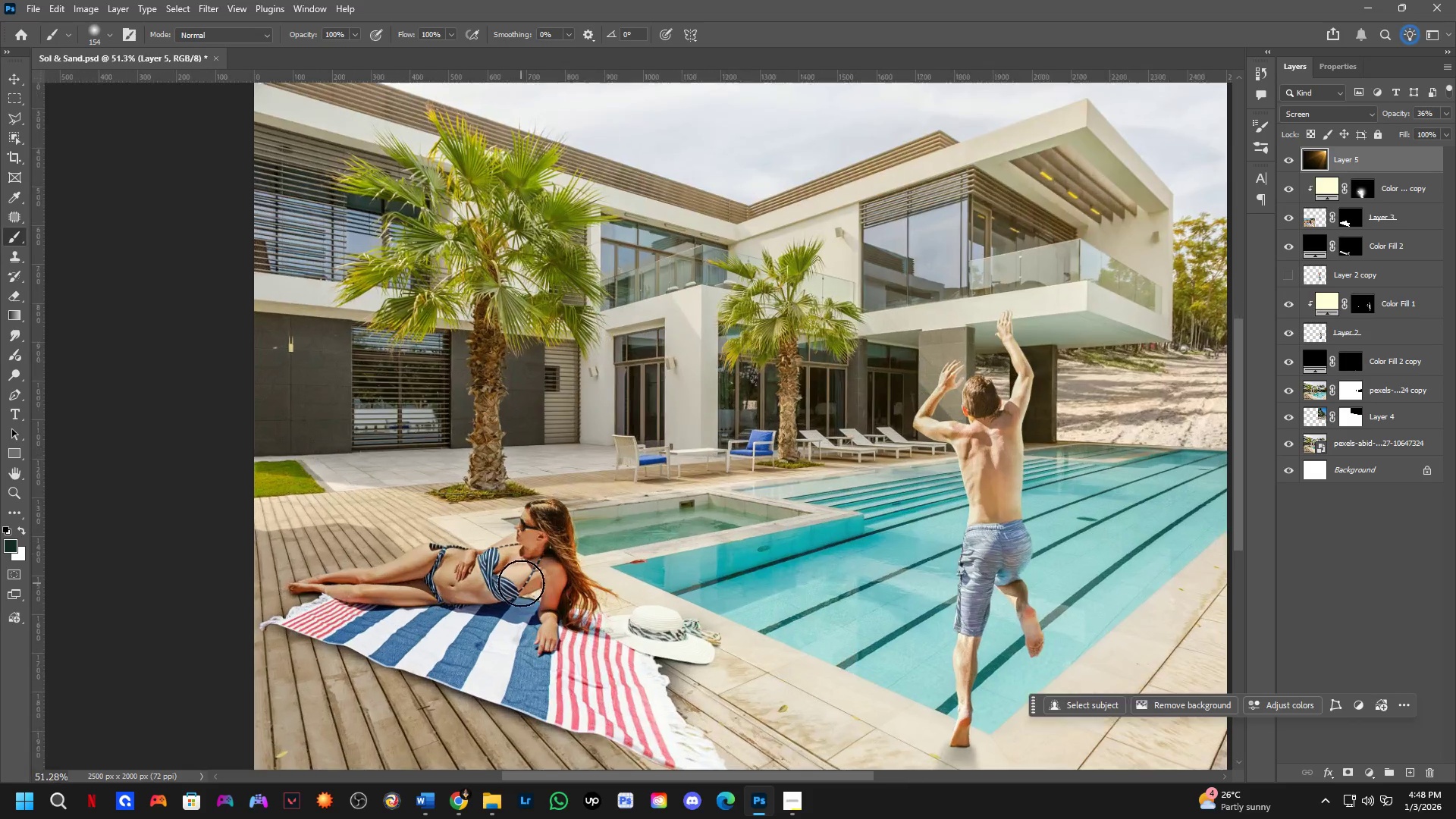 
double_click([1286, 222])
 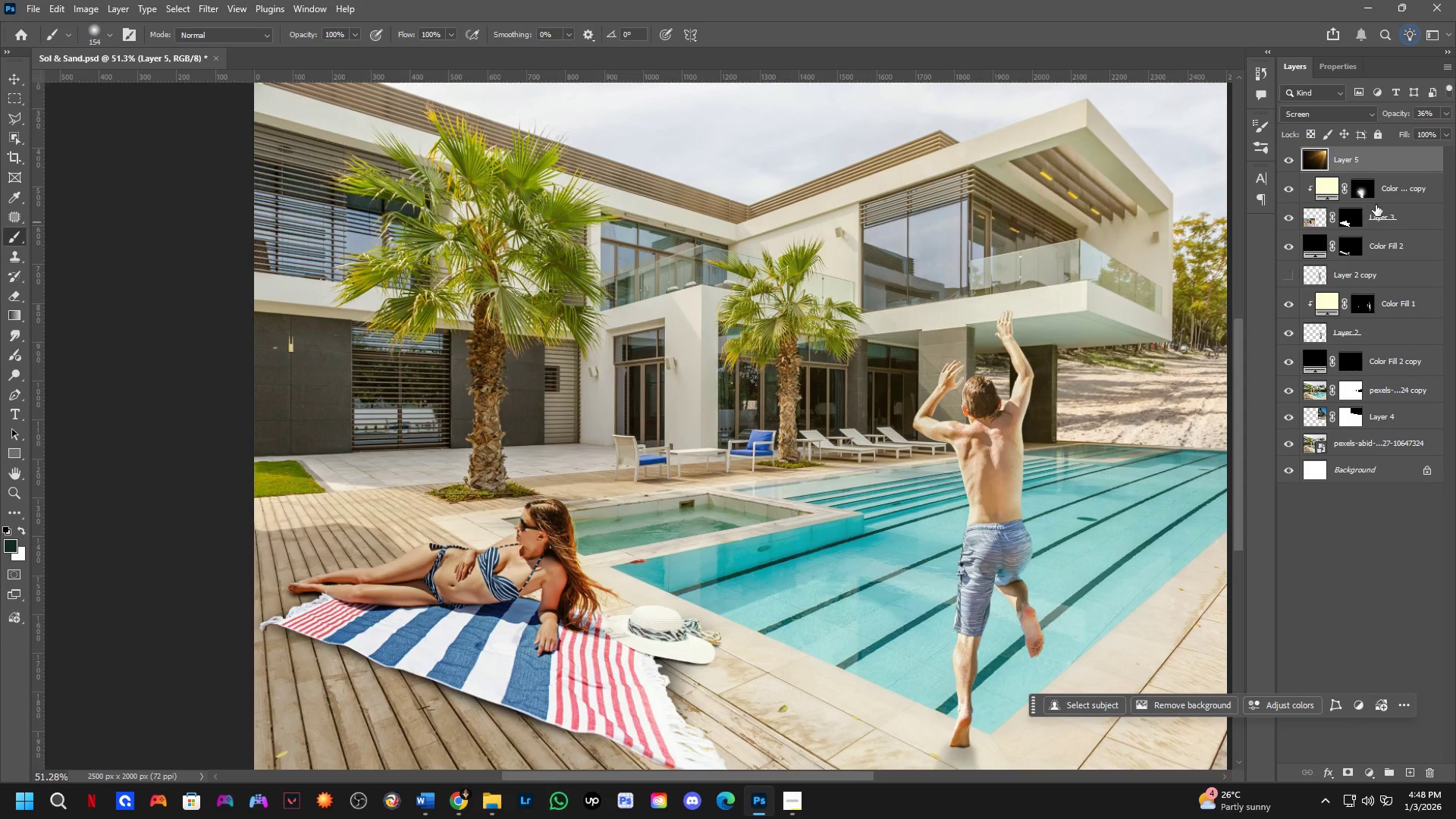 
left_click([1390, 219])
 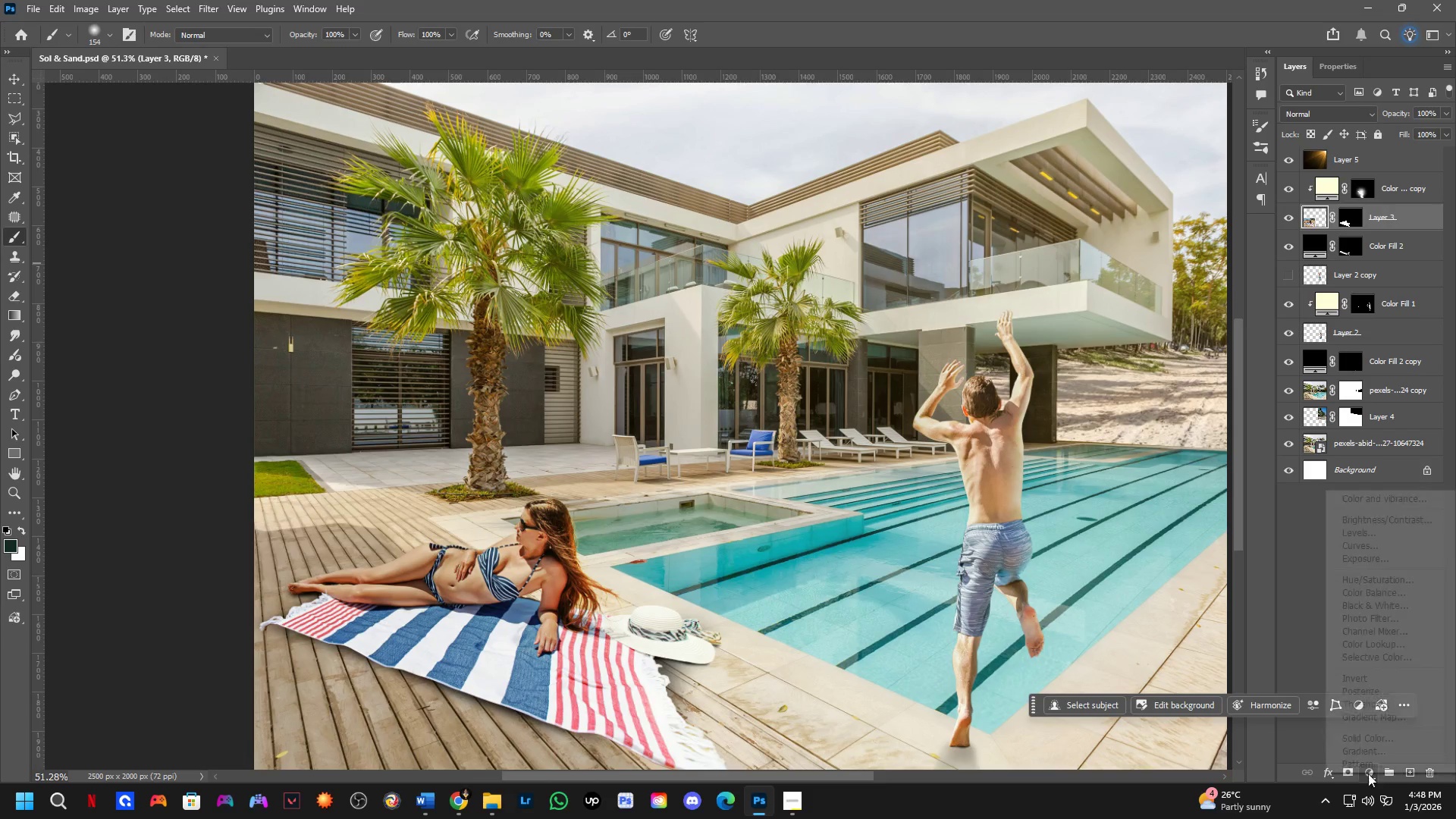 
left_click_drag(start_coordinate=[1413, 610], to_coordinate=[1416, 582])
 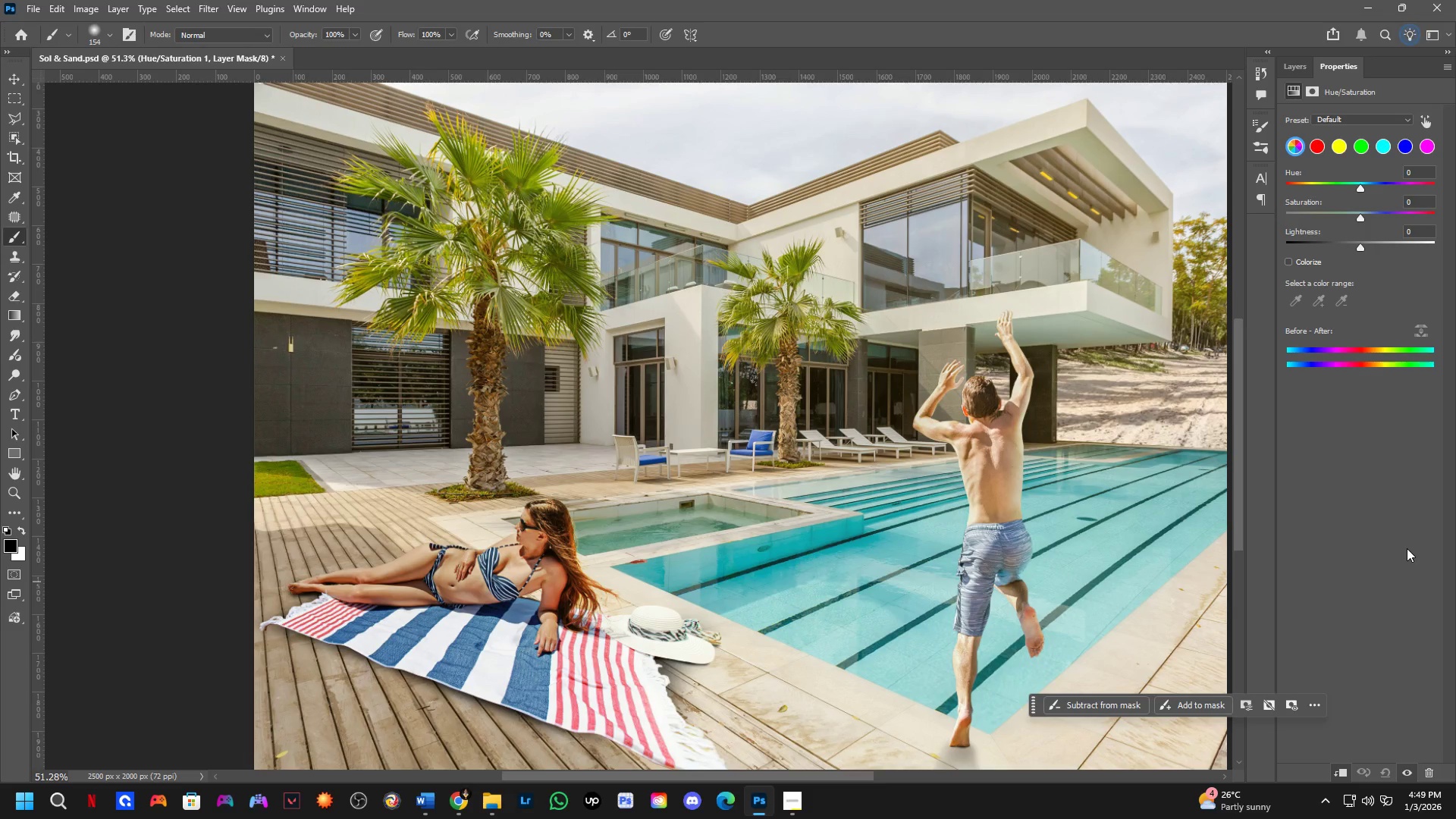 
wait(21.7)
 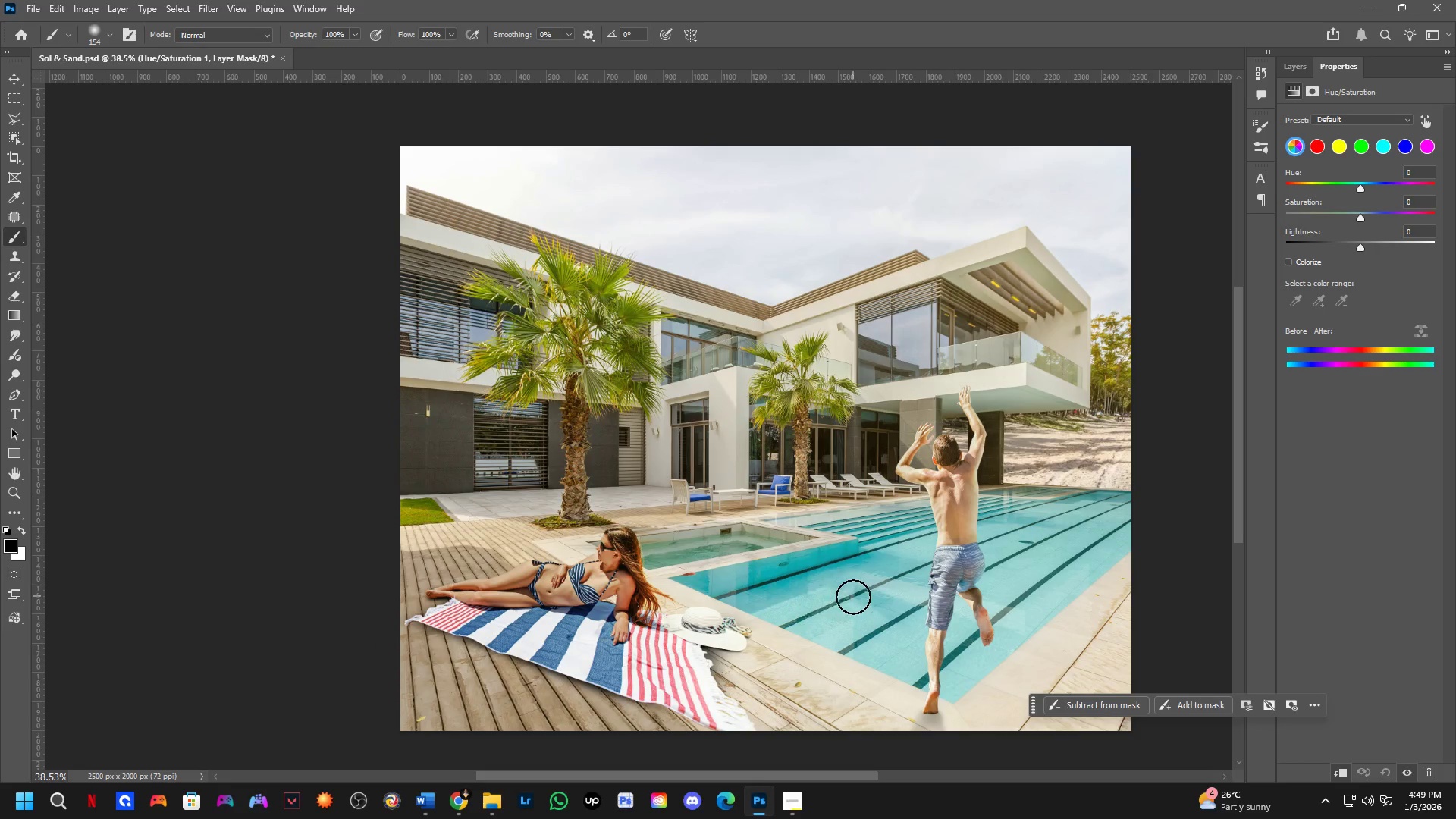 
hold_key(key=Space, duration=0.66)
 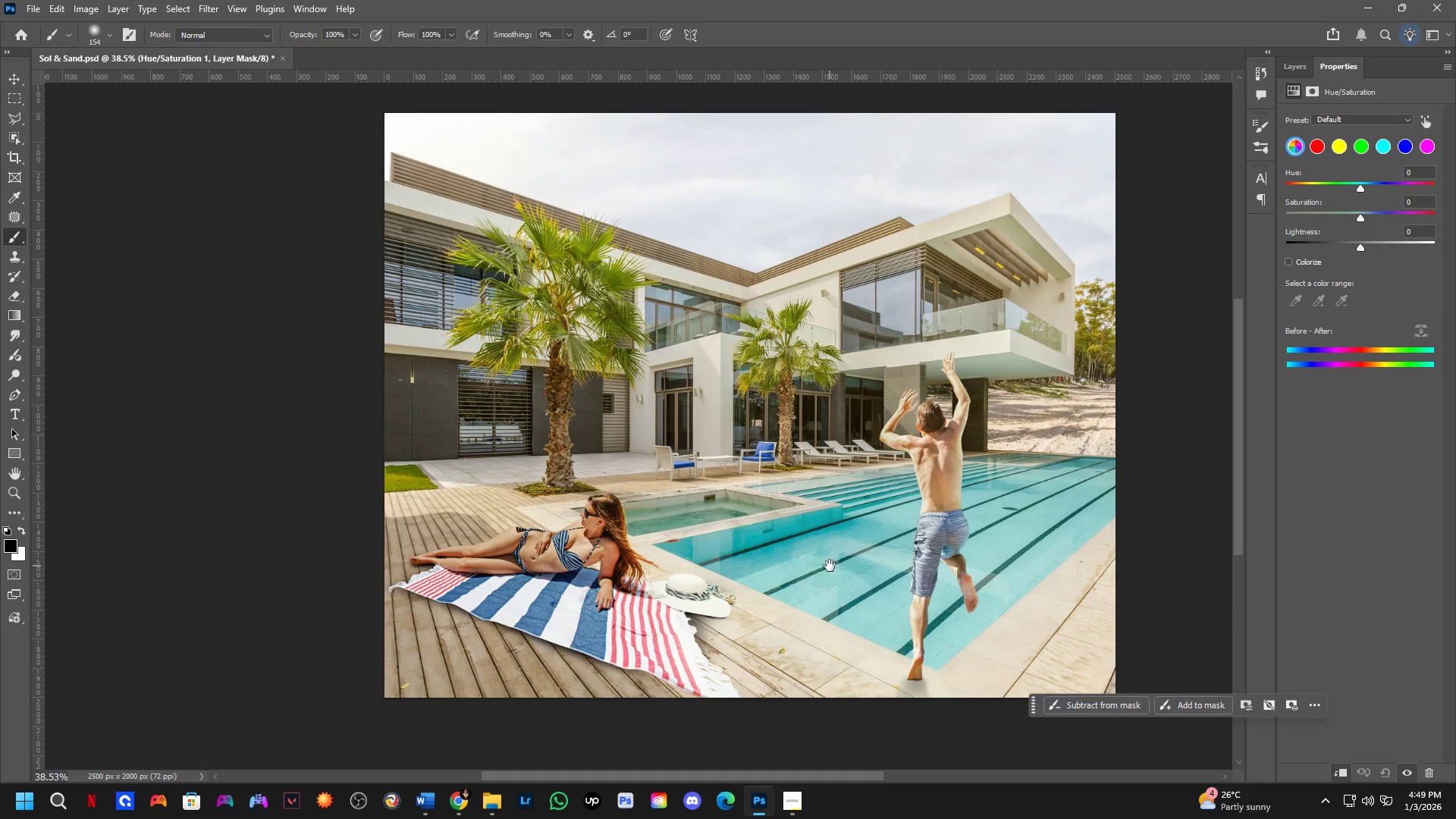 
left_click_drag(start_coordinate=[854, 597], to_coordinate=[838, 563])
 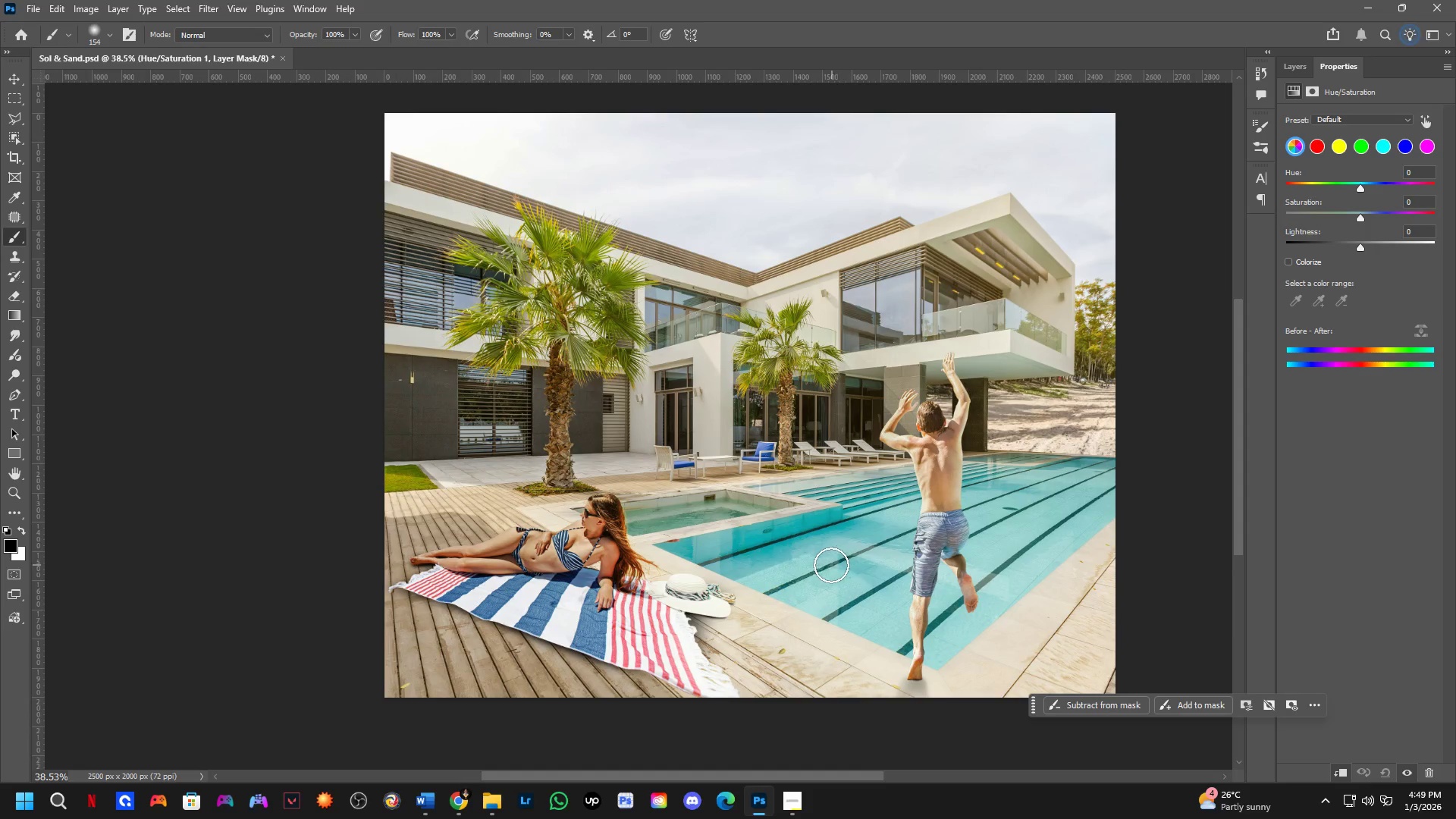 
scroll: coordinate [841, 613], scroll_direction: down, amount: 3.0
 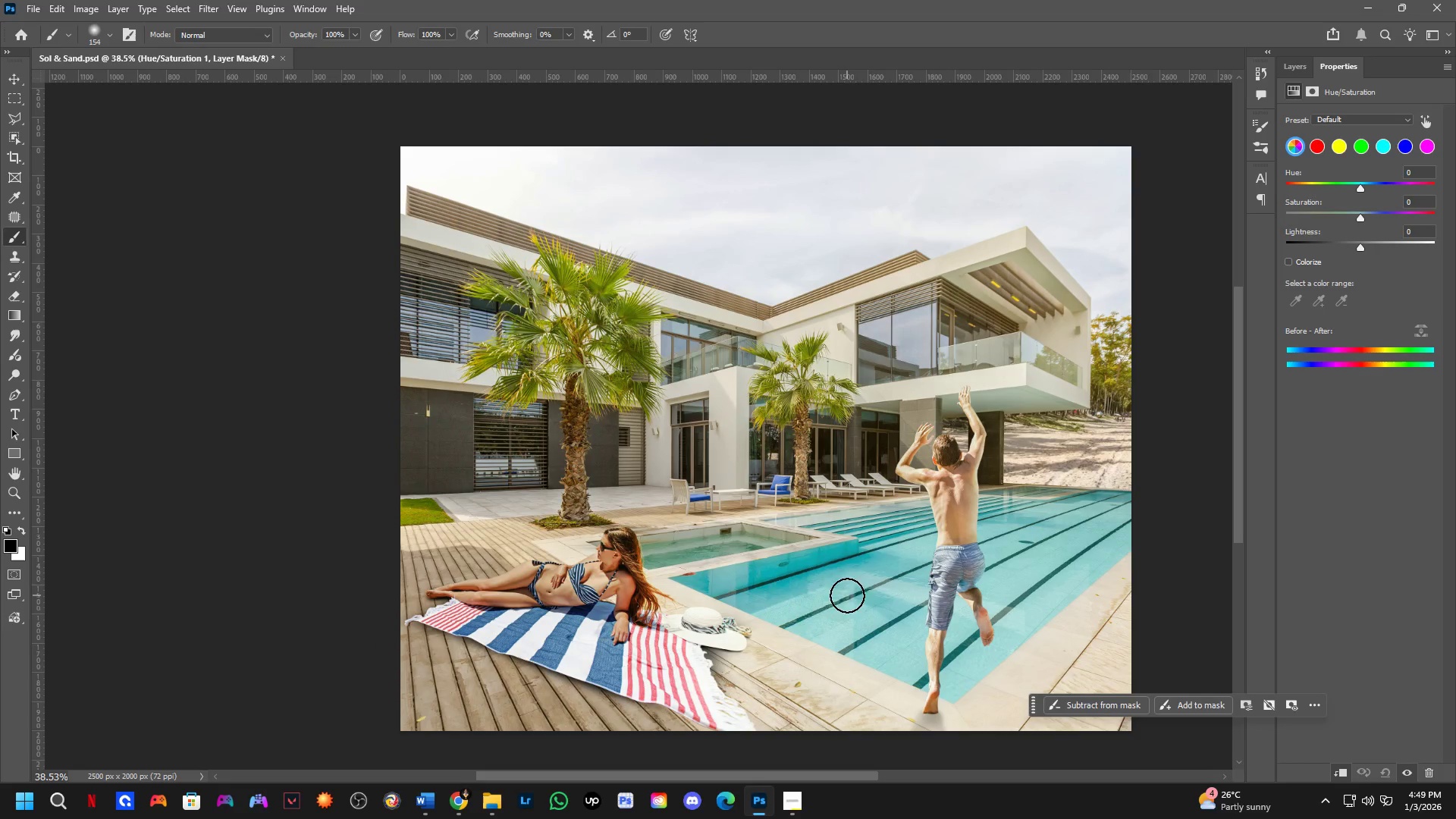 
hold_key(key=Space, duration=0.39)
 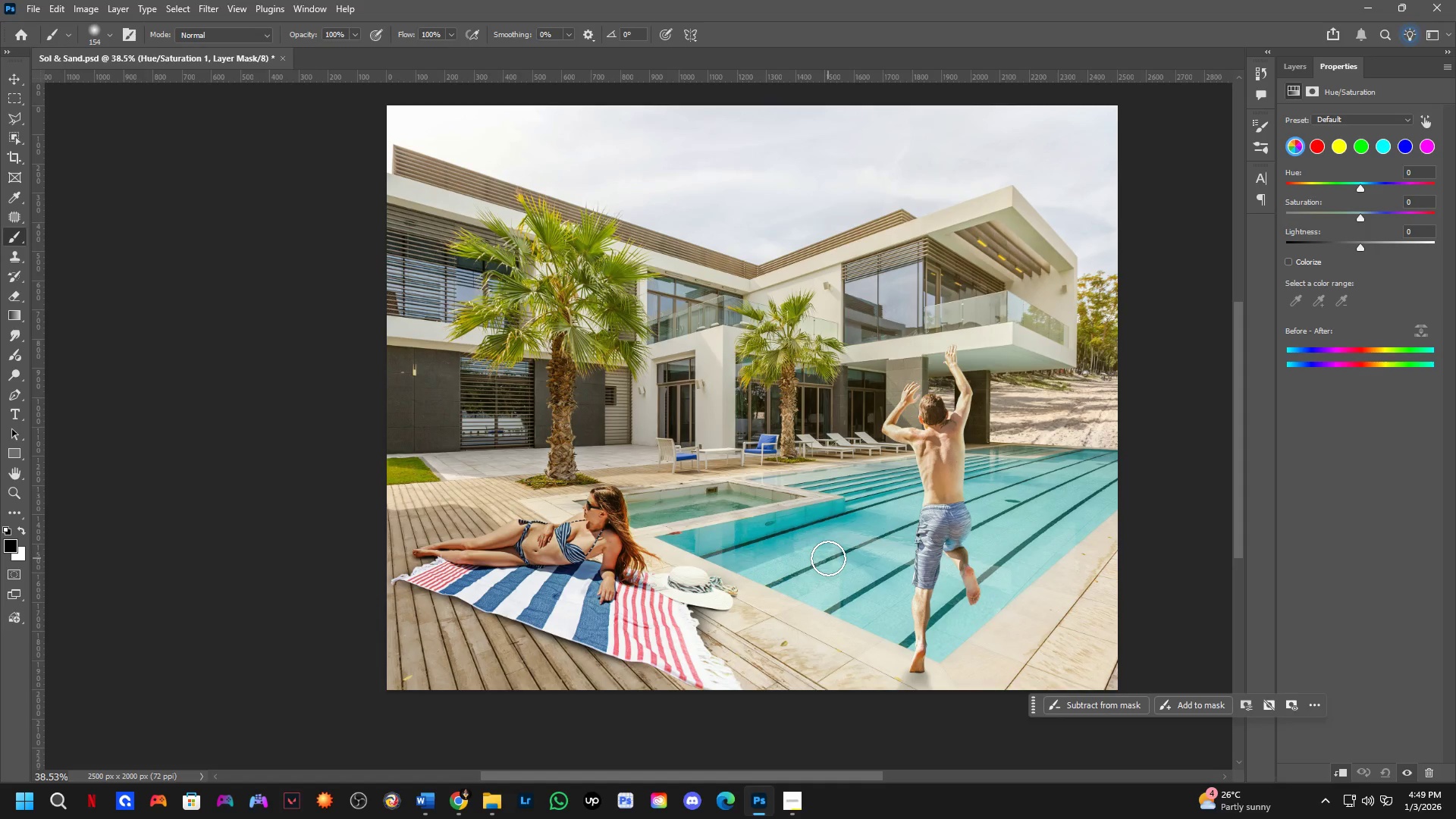 
left_click_drag(start_coordinate=[825, 566], to_coordinate=[827, 558])
 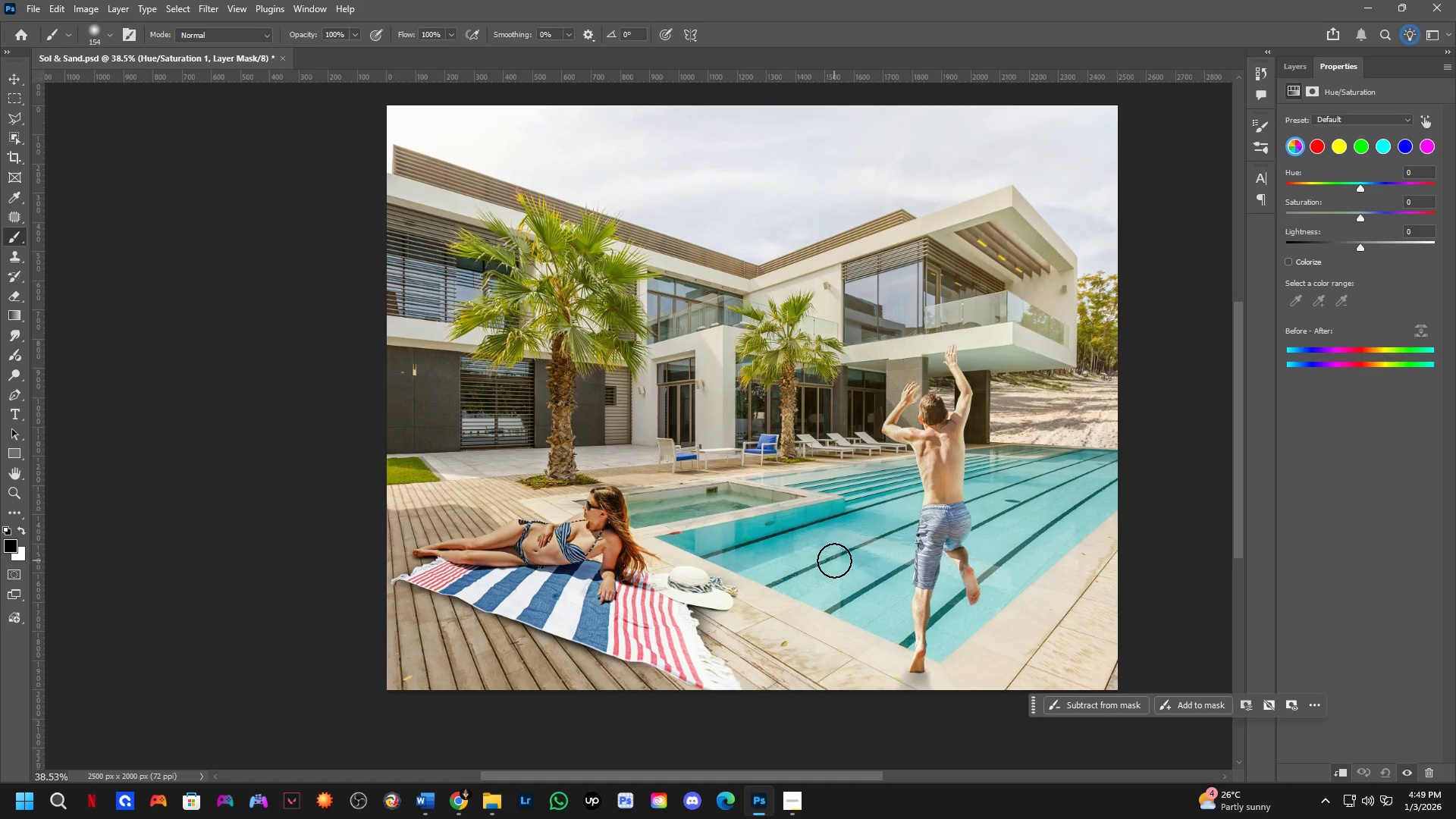 
scroll: coordinate [670, 491], scroll_direction: up, amount: 3.0
 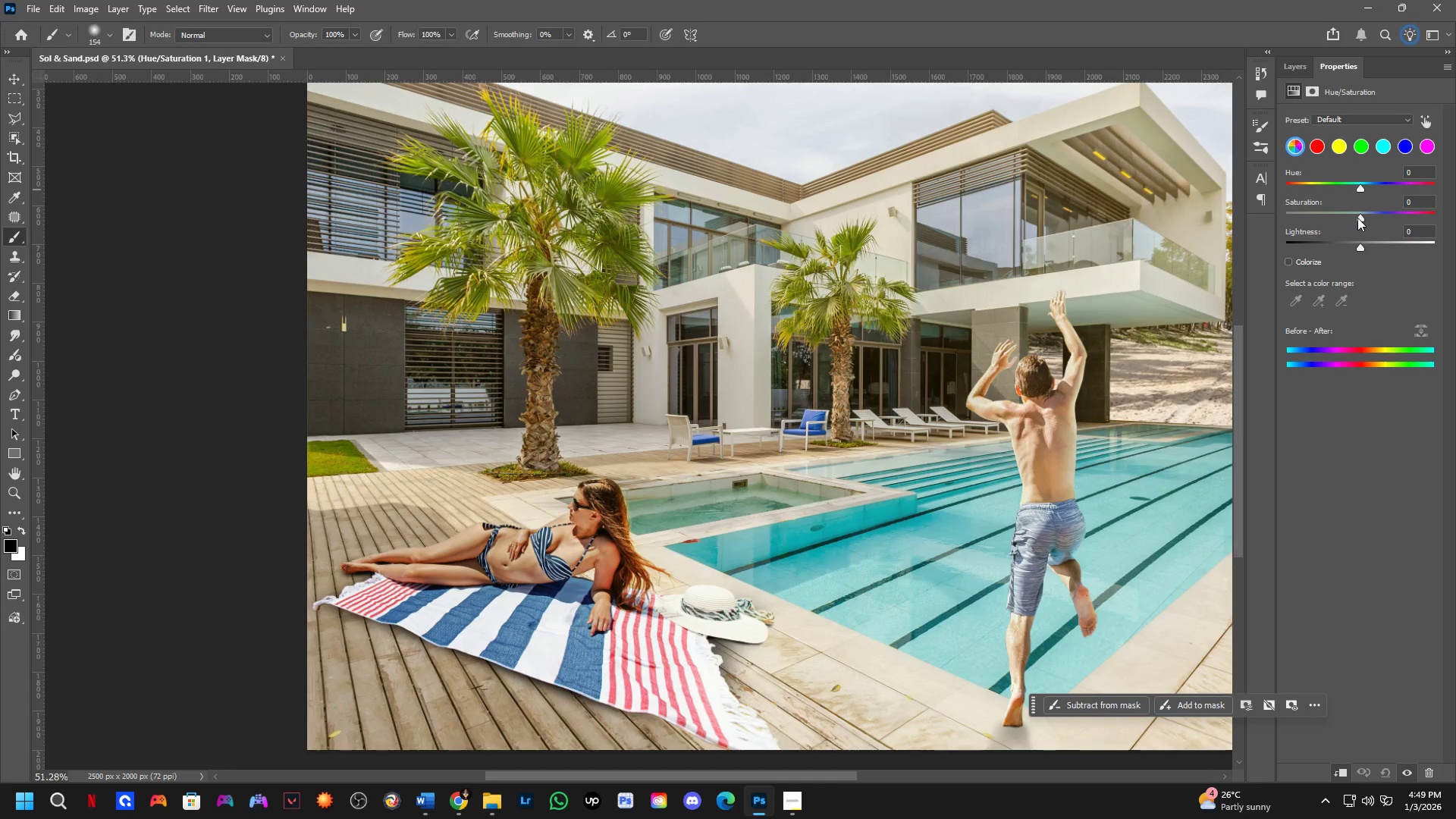 
left_click_drag(start_coordinate=[1357, 218], to_coordinate=[1340, 218])
 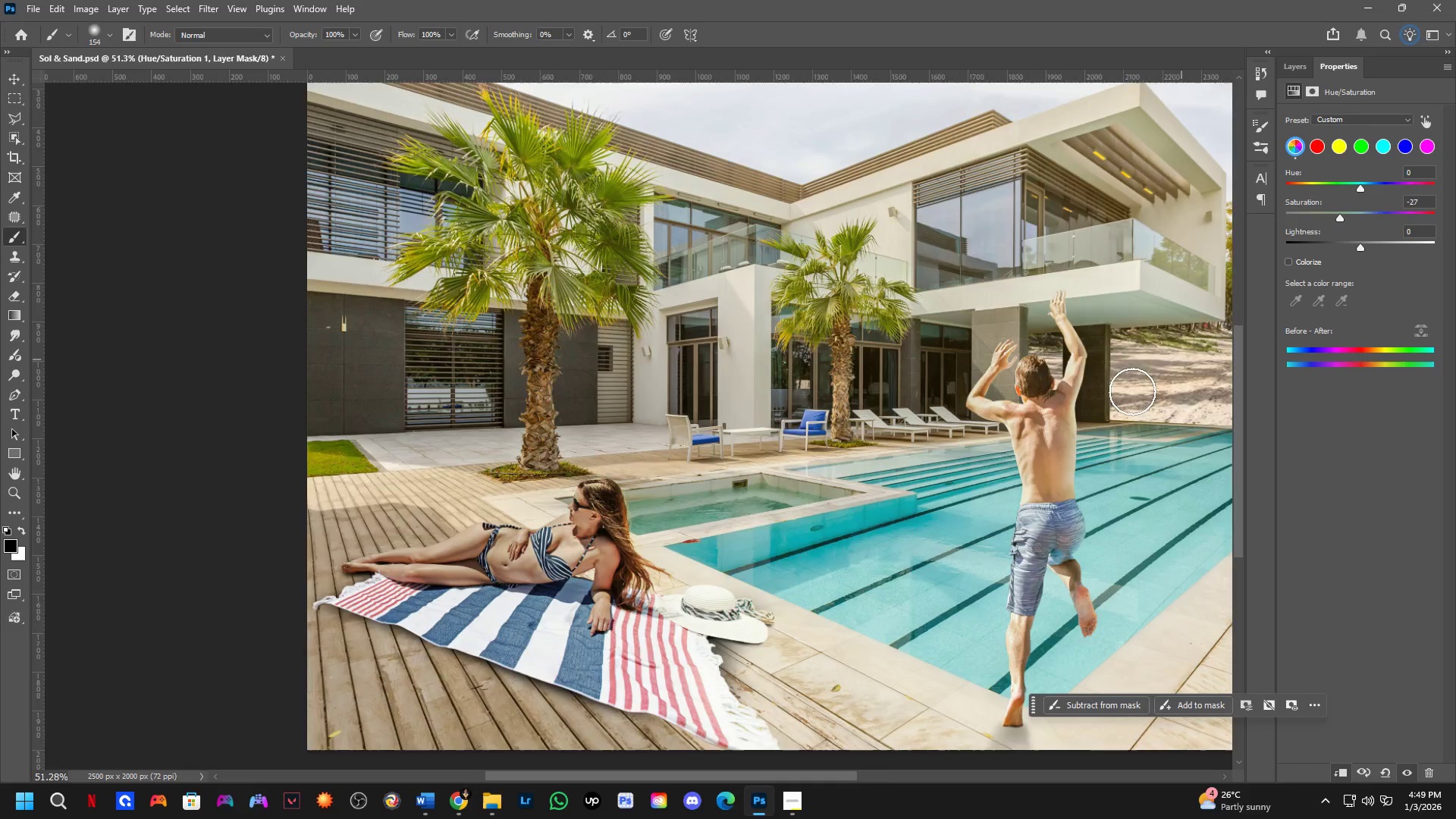 
hold_key(key=Space, duration=0.53)
 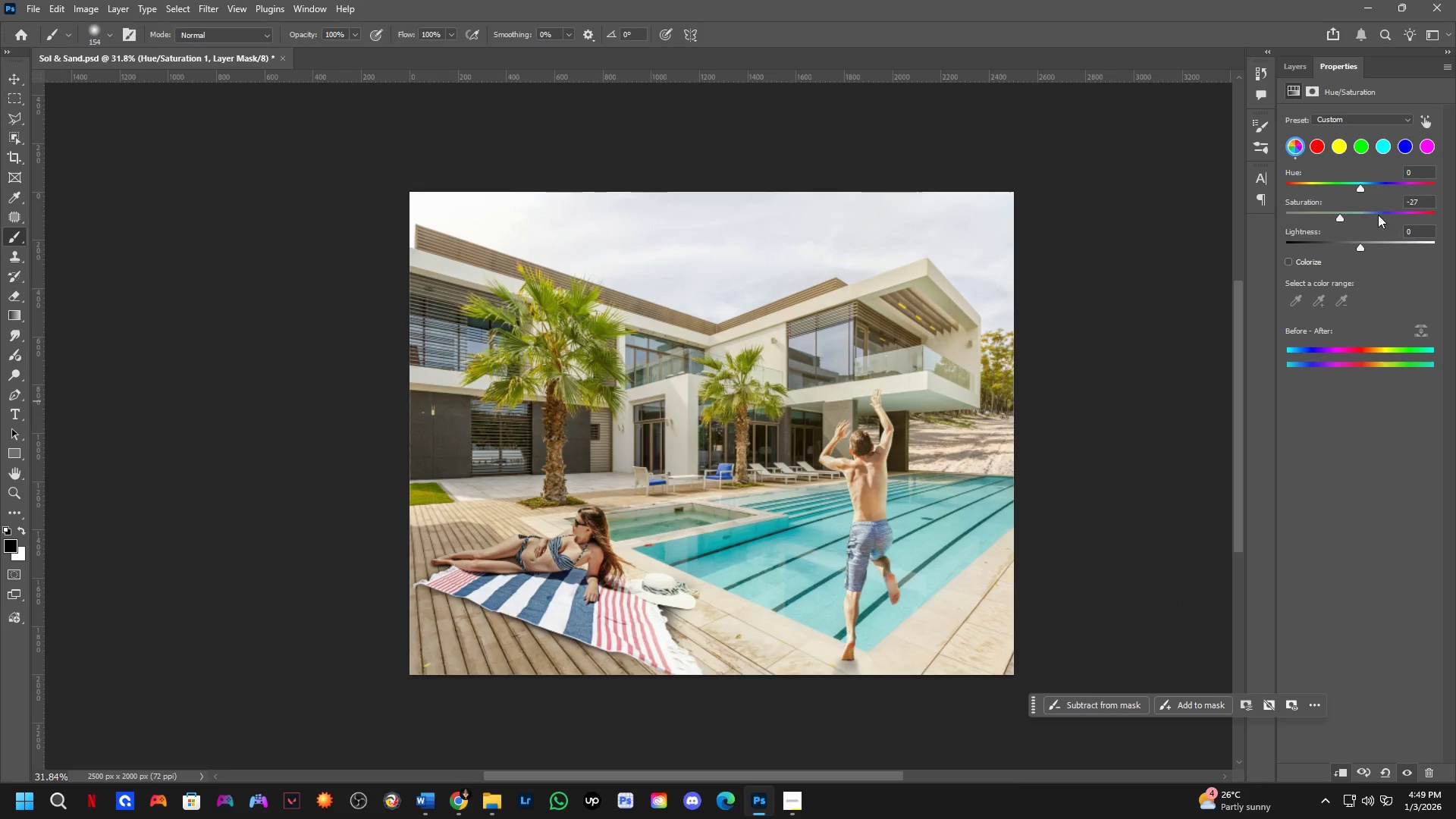 
left_click_drag(start_coordinate=[692, 595], to_coordinate=[676, 588])
 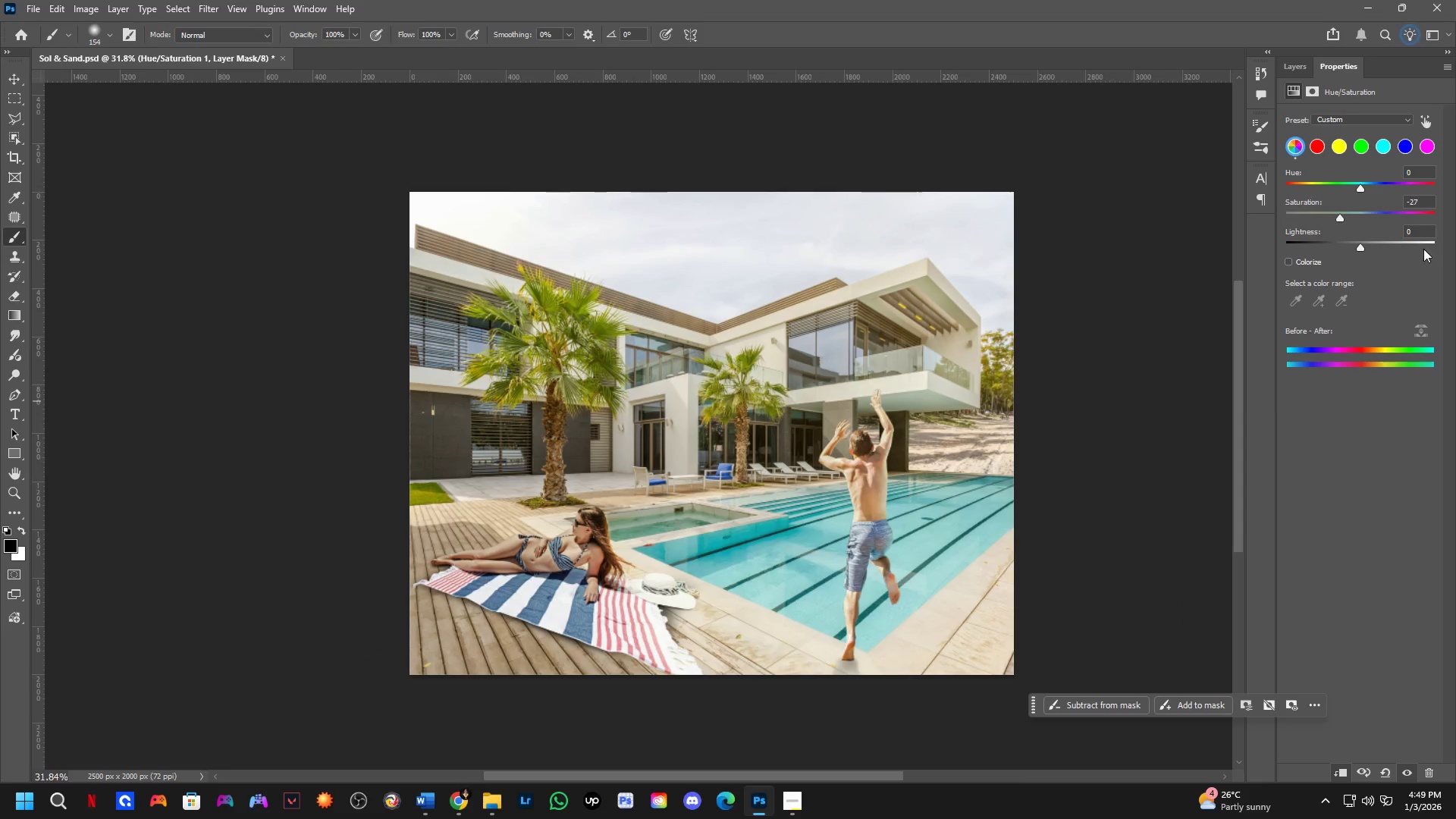 
scroll: coordinate [618, 571], scroll_direction: down, amount: 5.0
 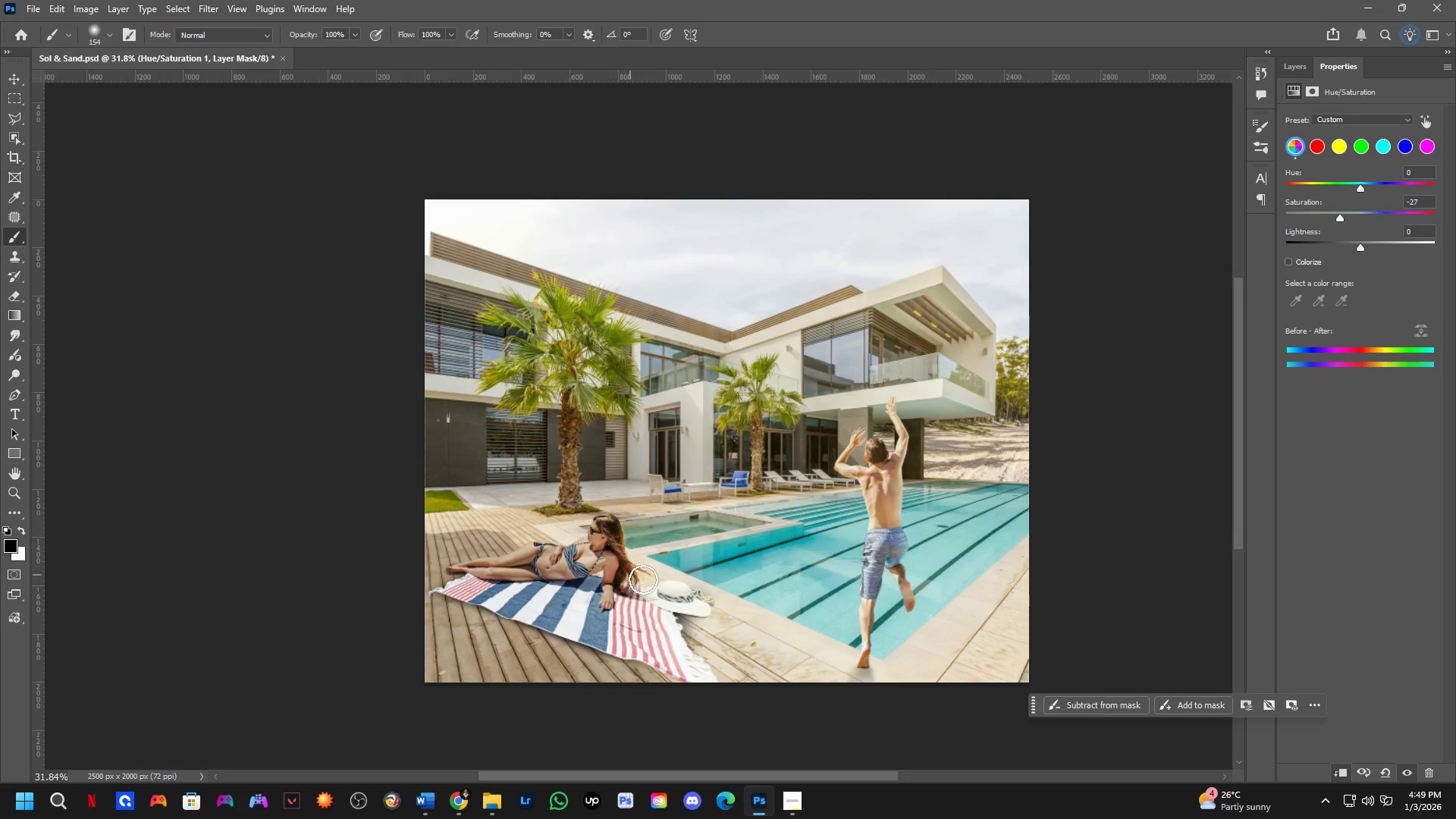 
key(Control+ControlLeft)
 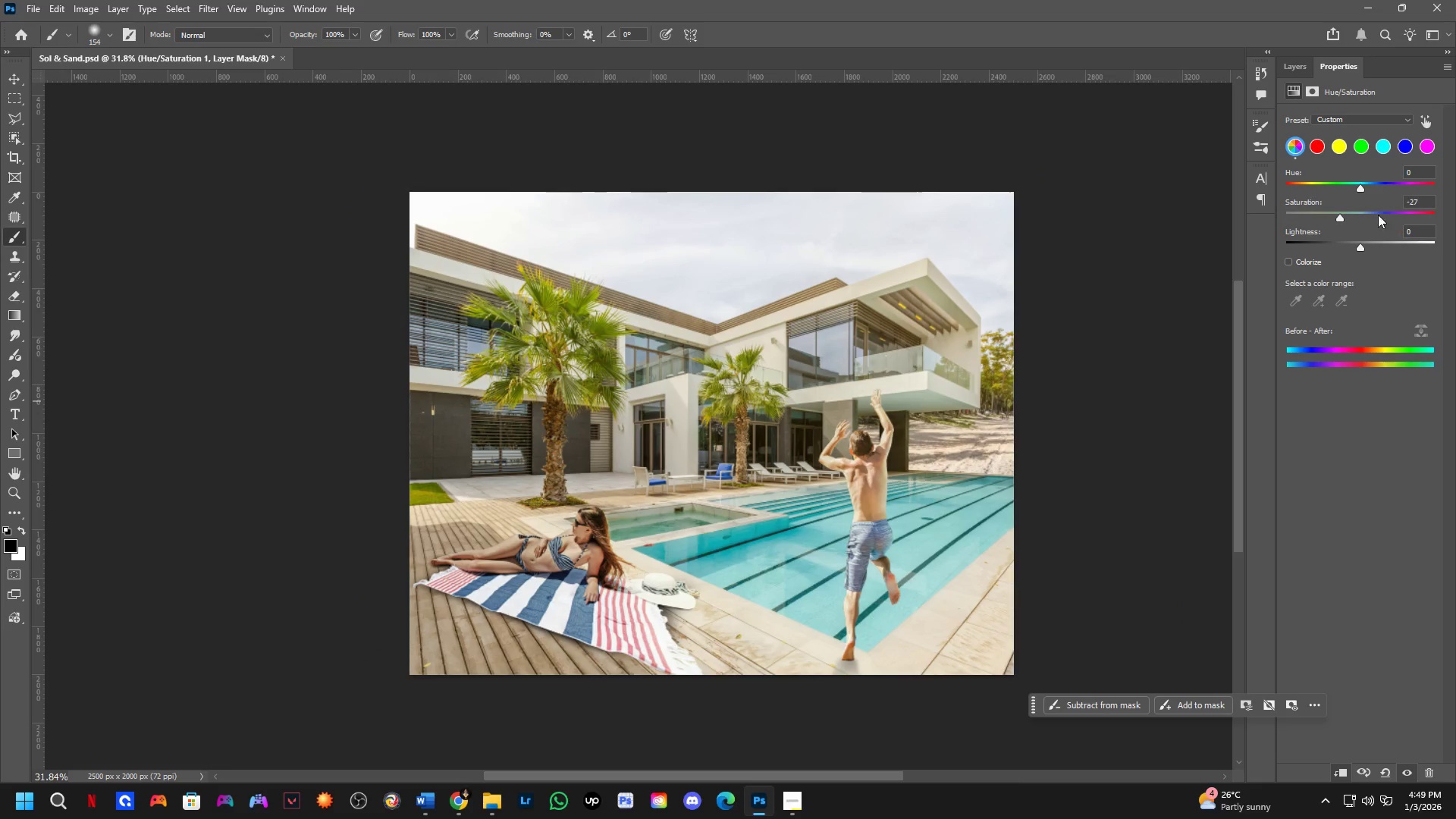 
key(Control+Z)
 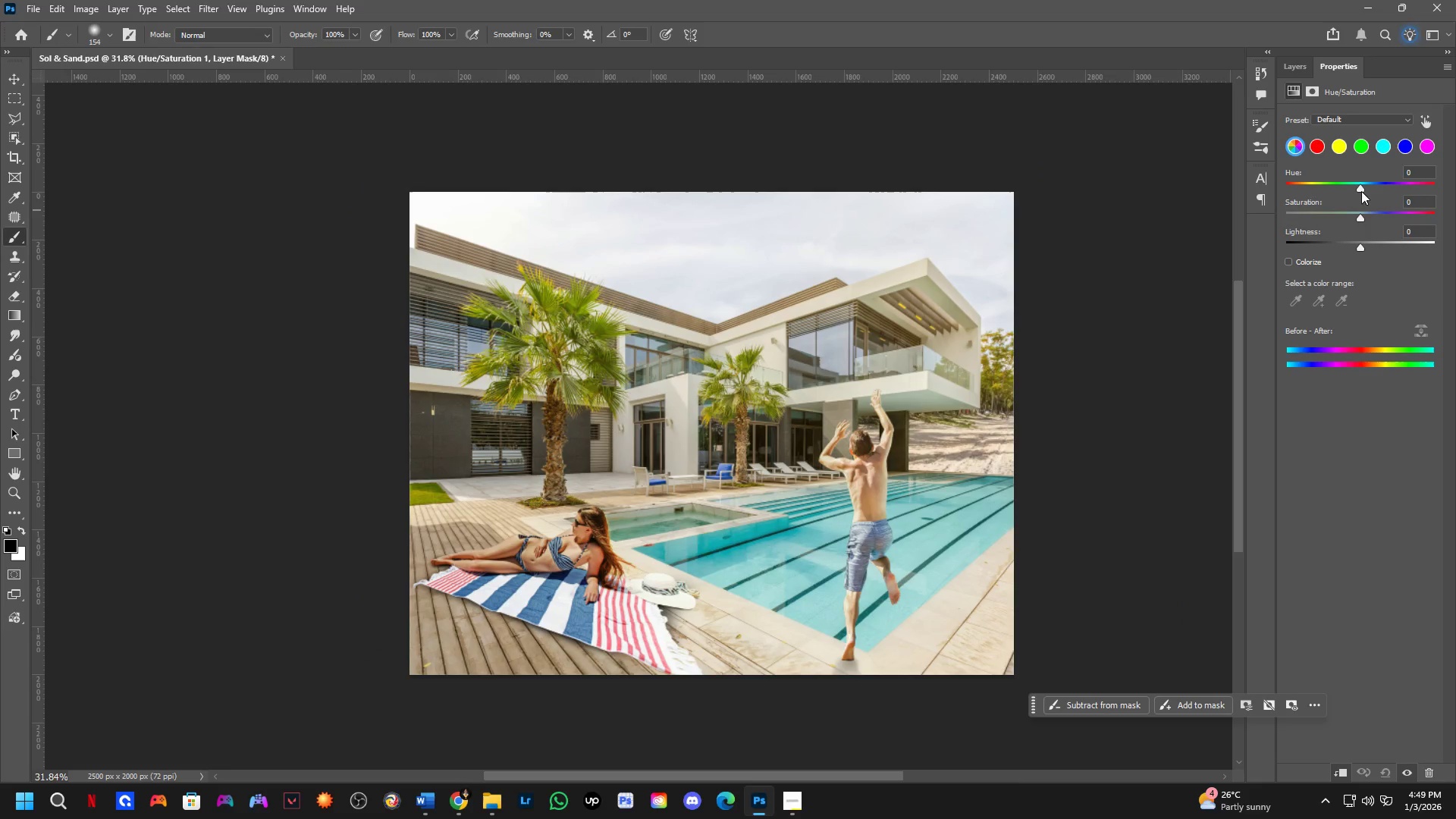 
left_click_drag(start_coordinate=[1360, 190], to_coordinate=[1364, 187])
 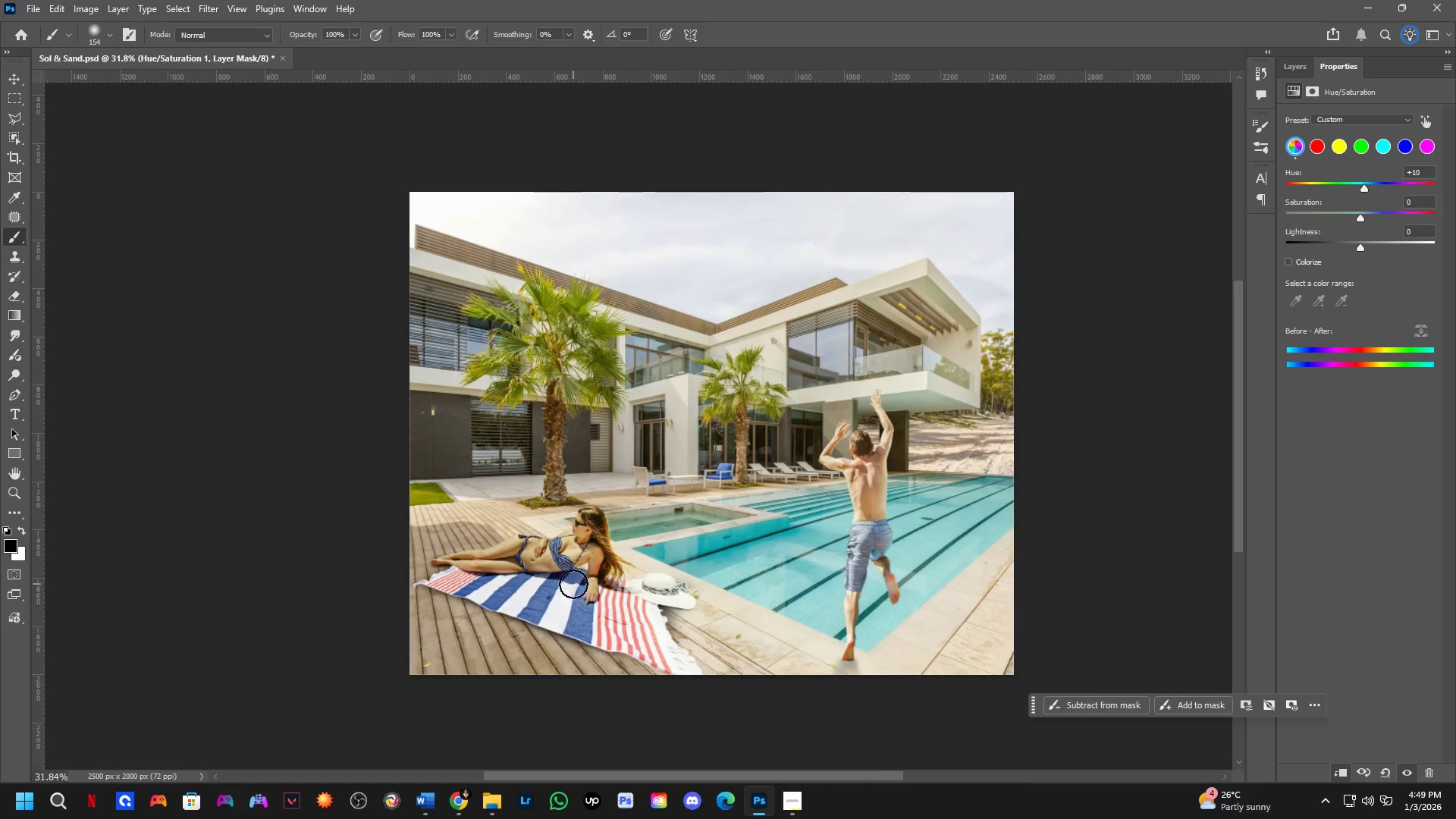 
scroll: coordinate [576, 581], scroll_direction: up, amount: 1.0
 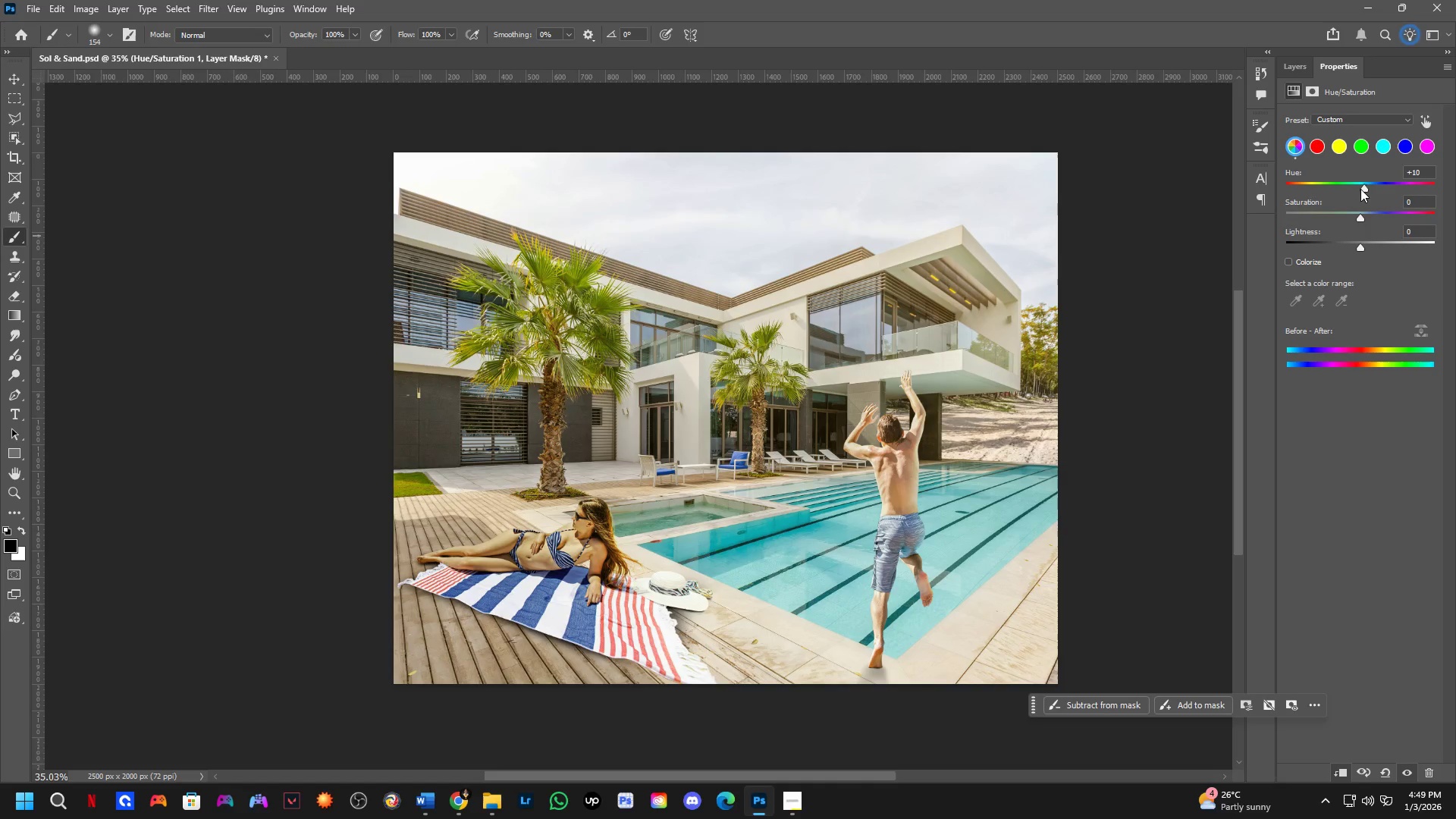 
double_click([1363, 188])
 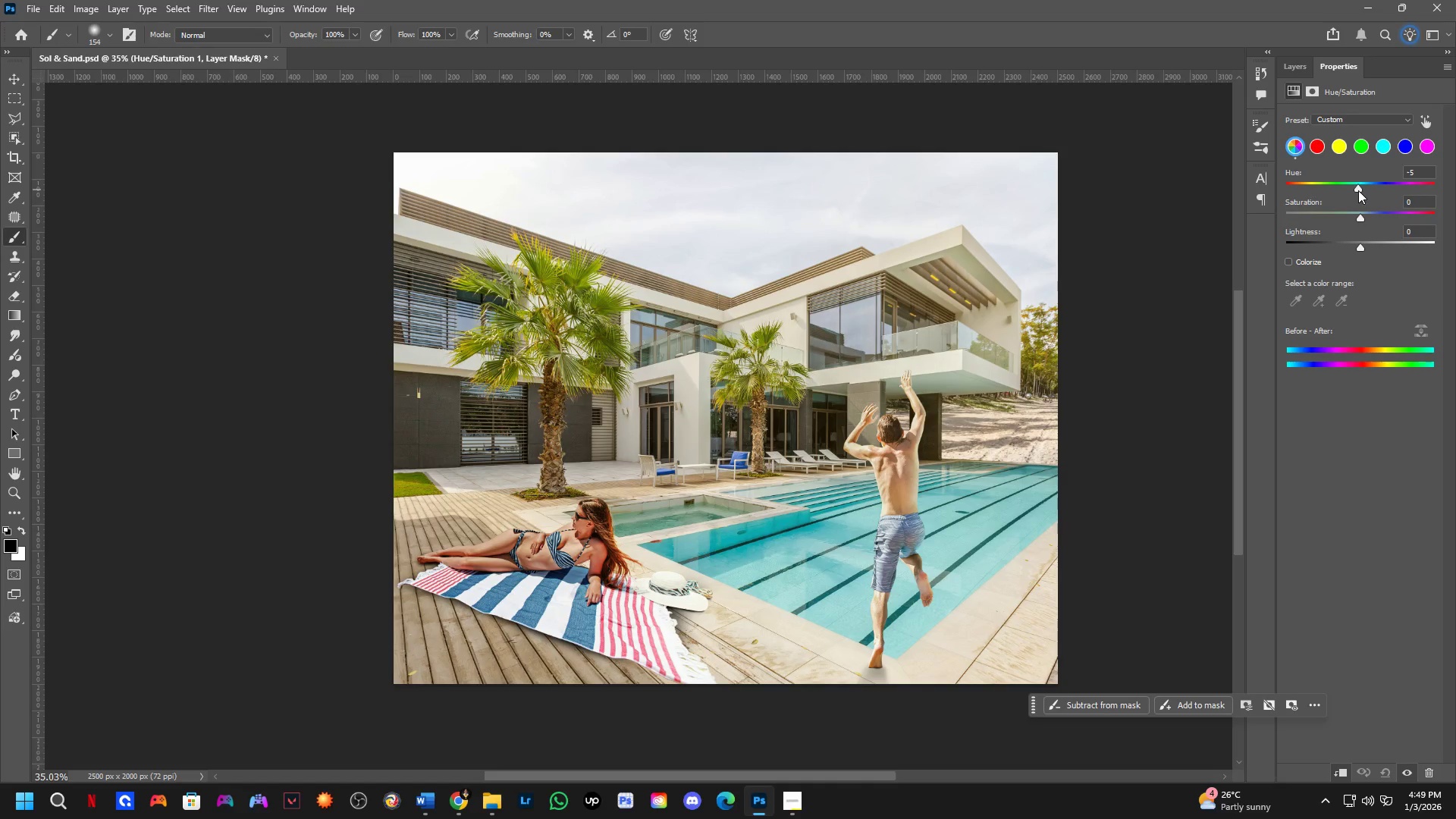 
key(Control+ControlLeft)
 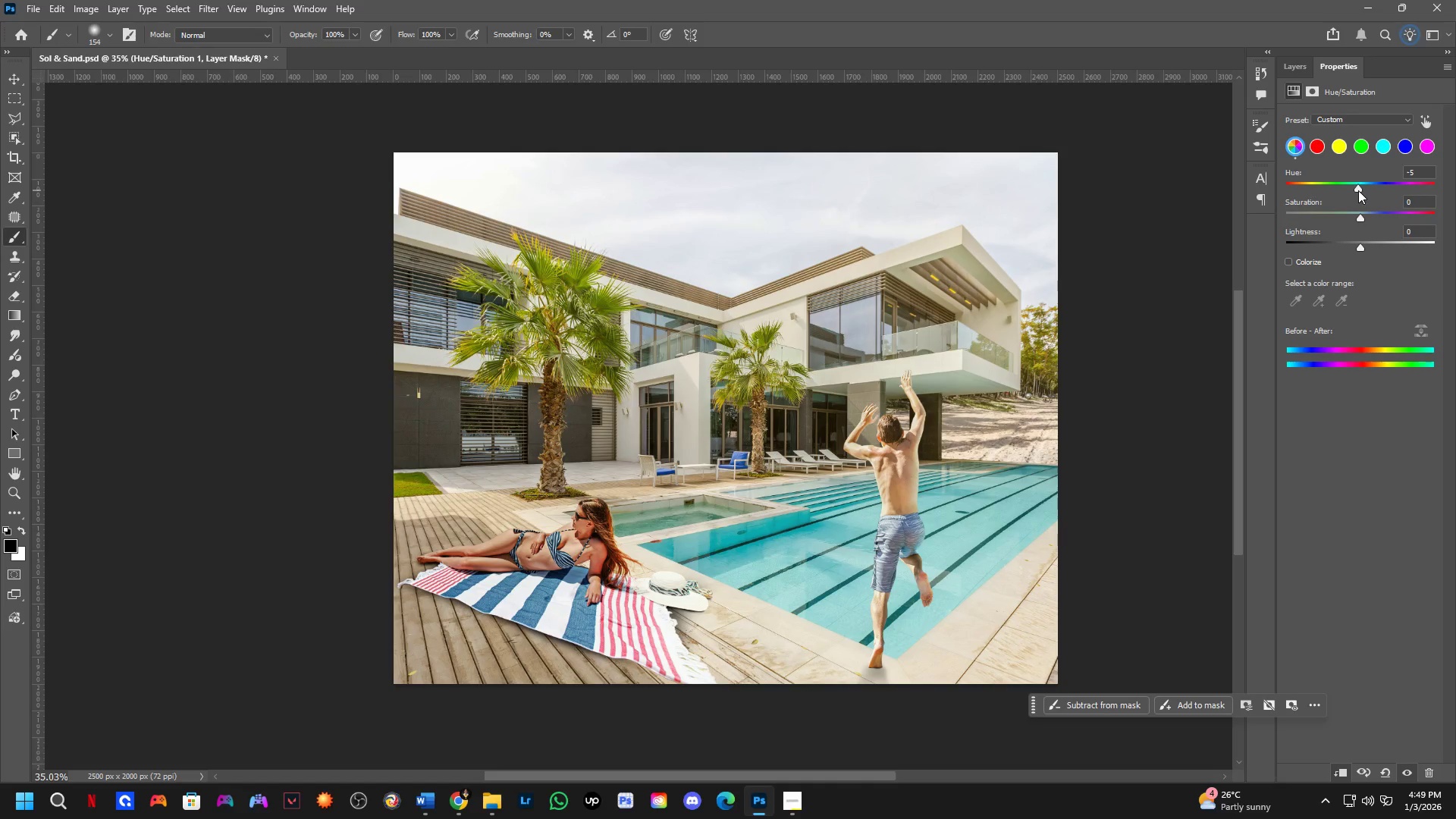 
key(Control+Z)
 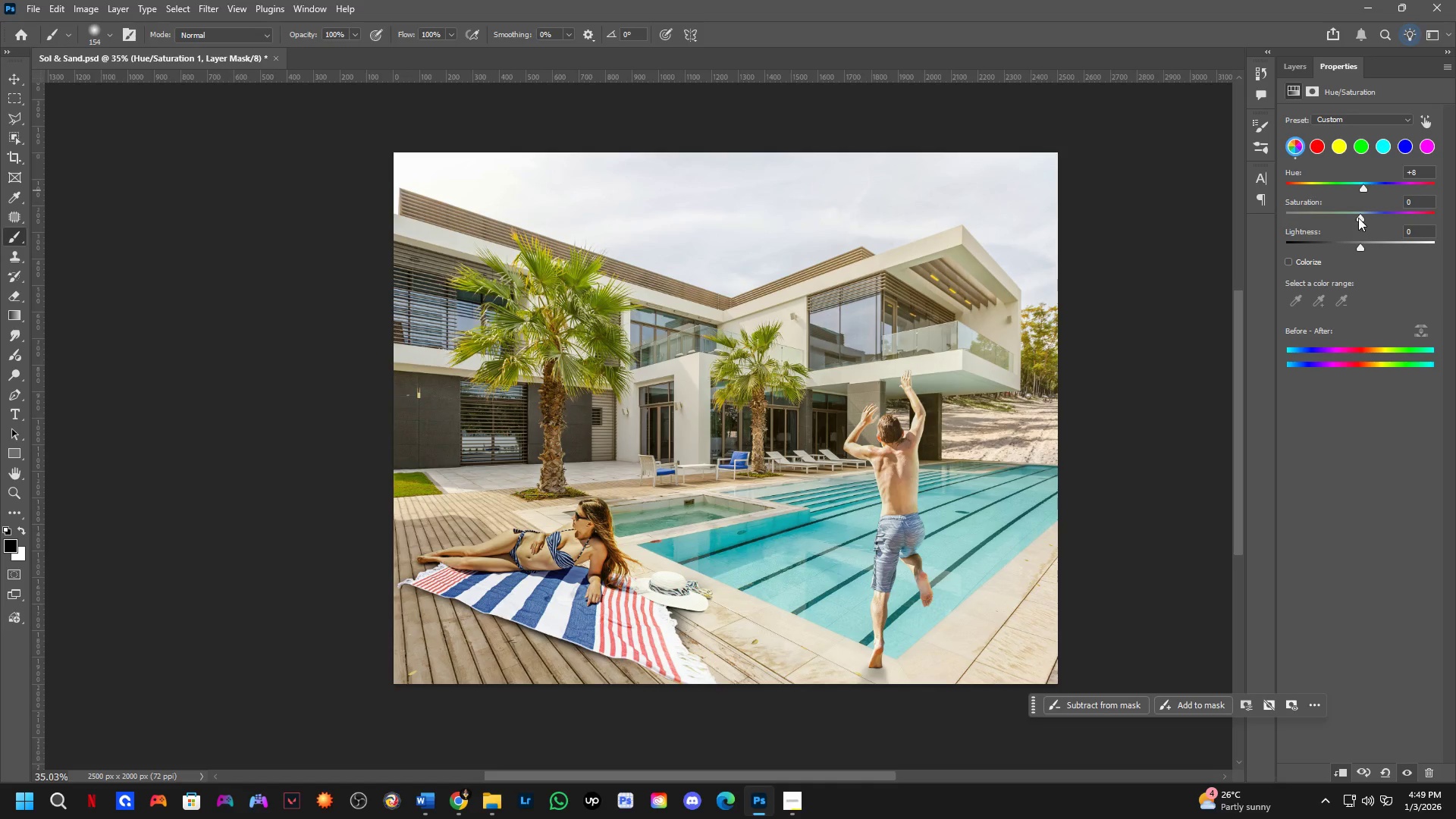 
left_click_drag(start_coordinate=[1358, 218], to_coordinate=[1354, 218])
 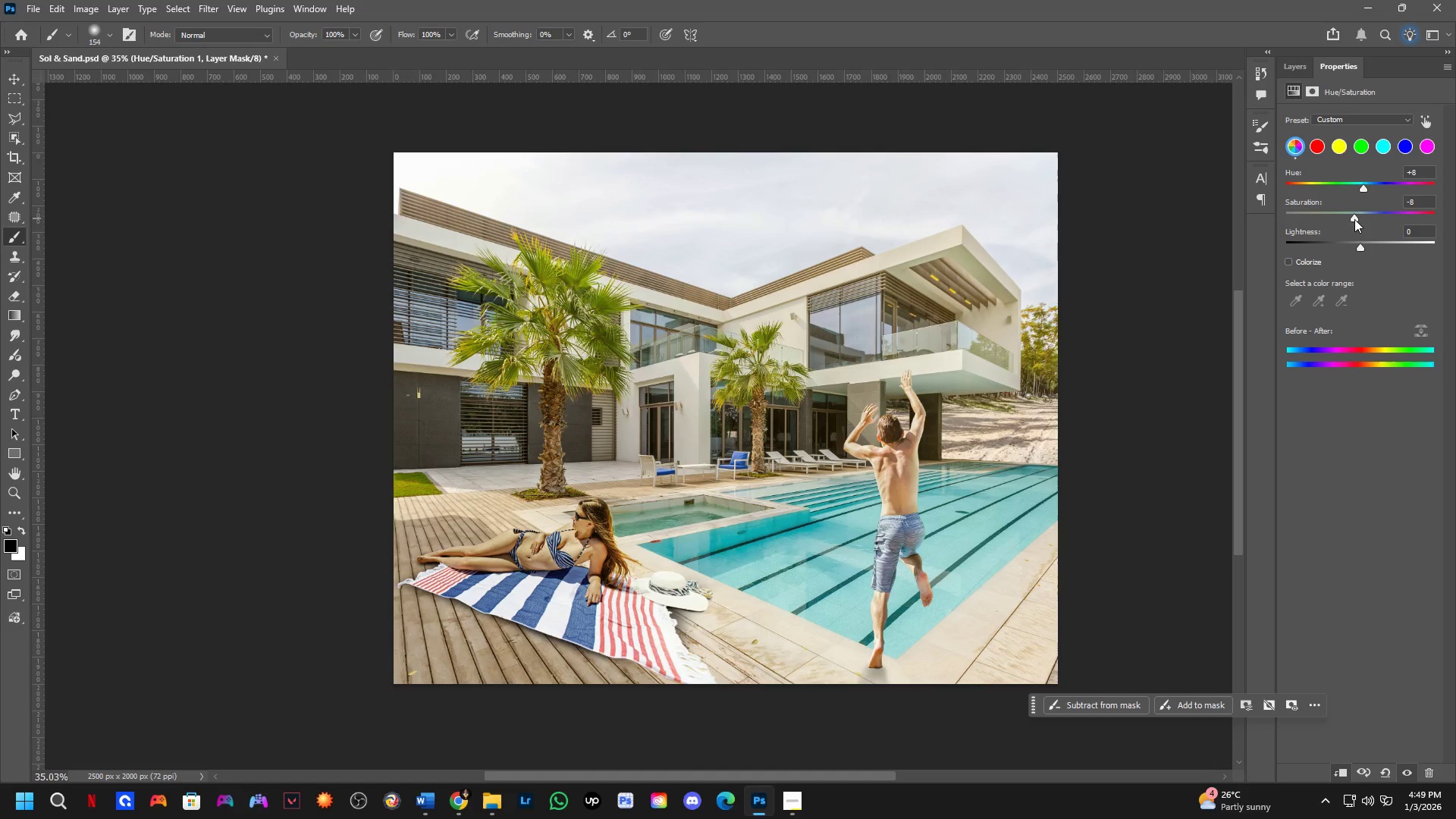 
key(Control+Z)
 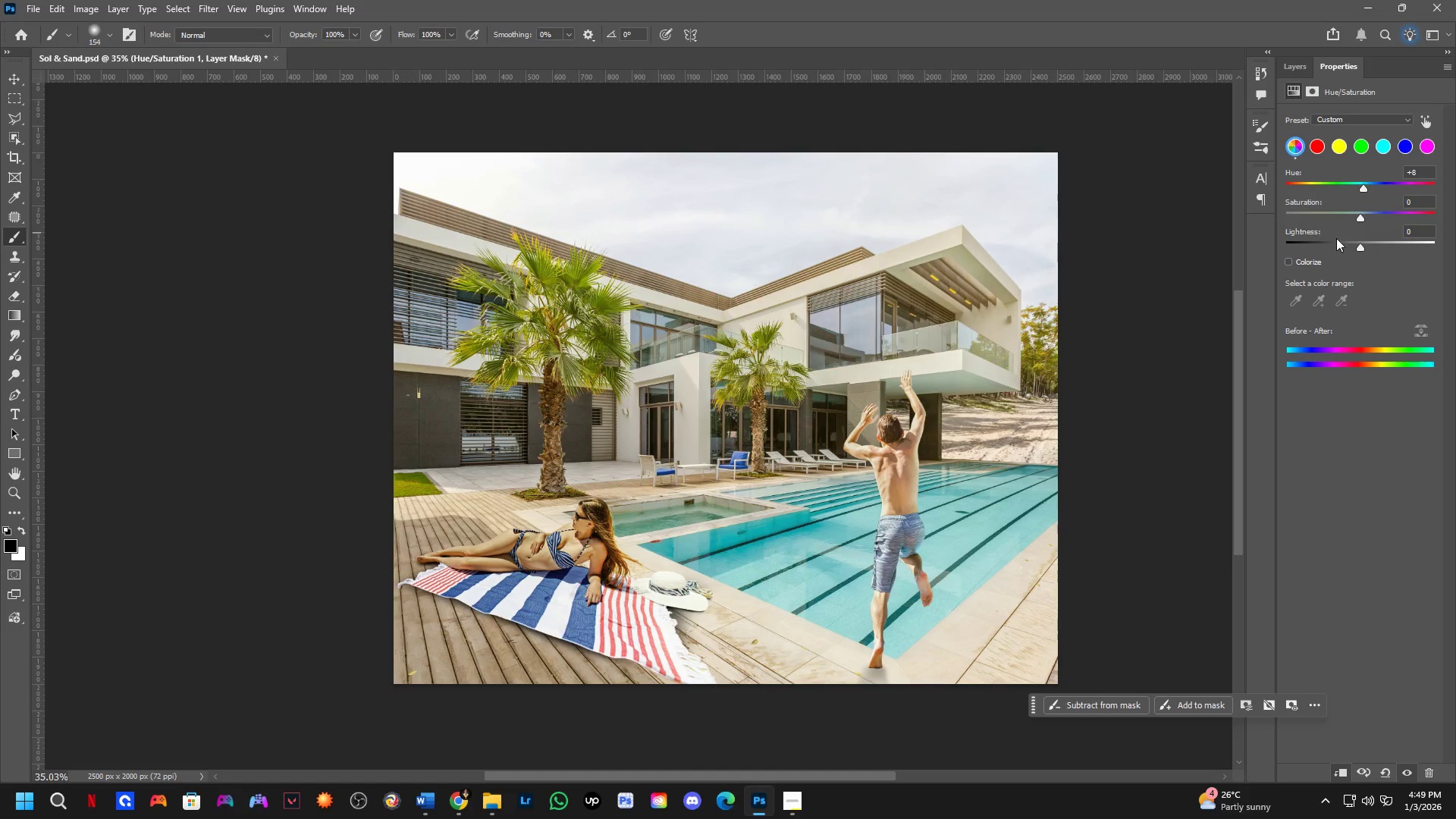 
key(Control+Z)
 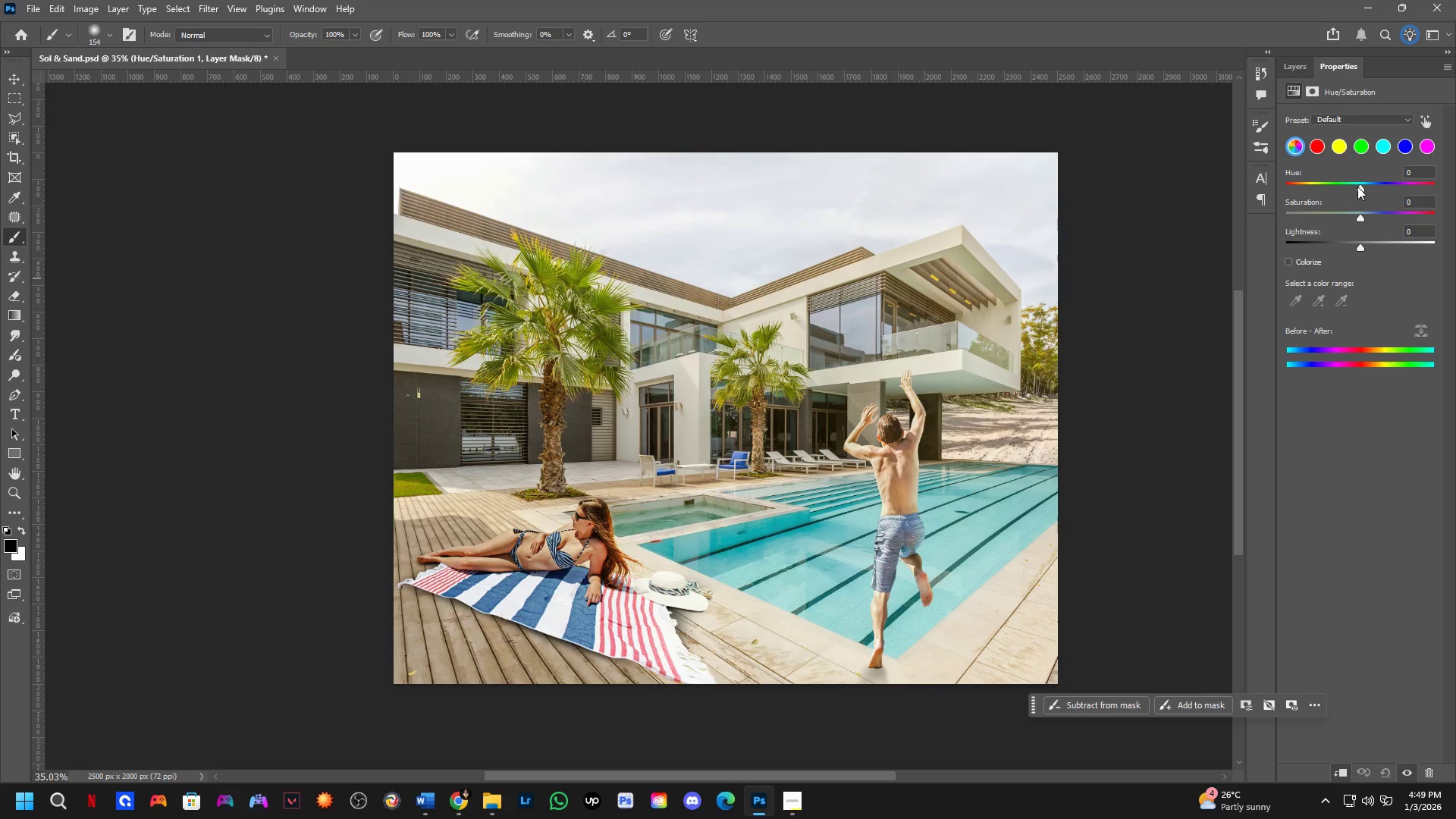 
left_click_drag(start_coordinate=[1361, 187], to_coordinate=[1369, 184])
 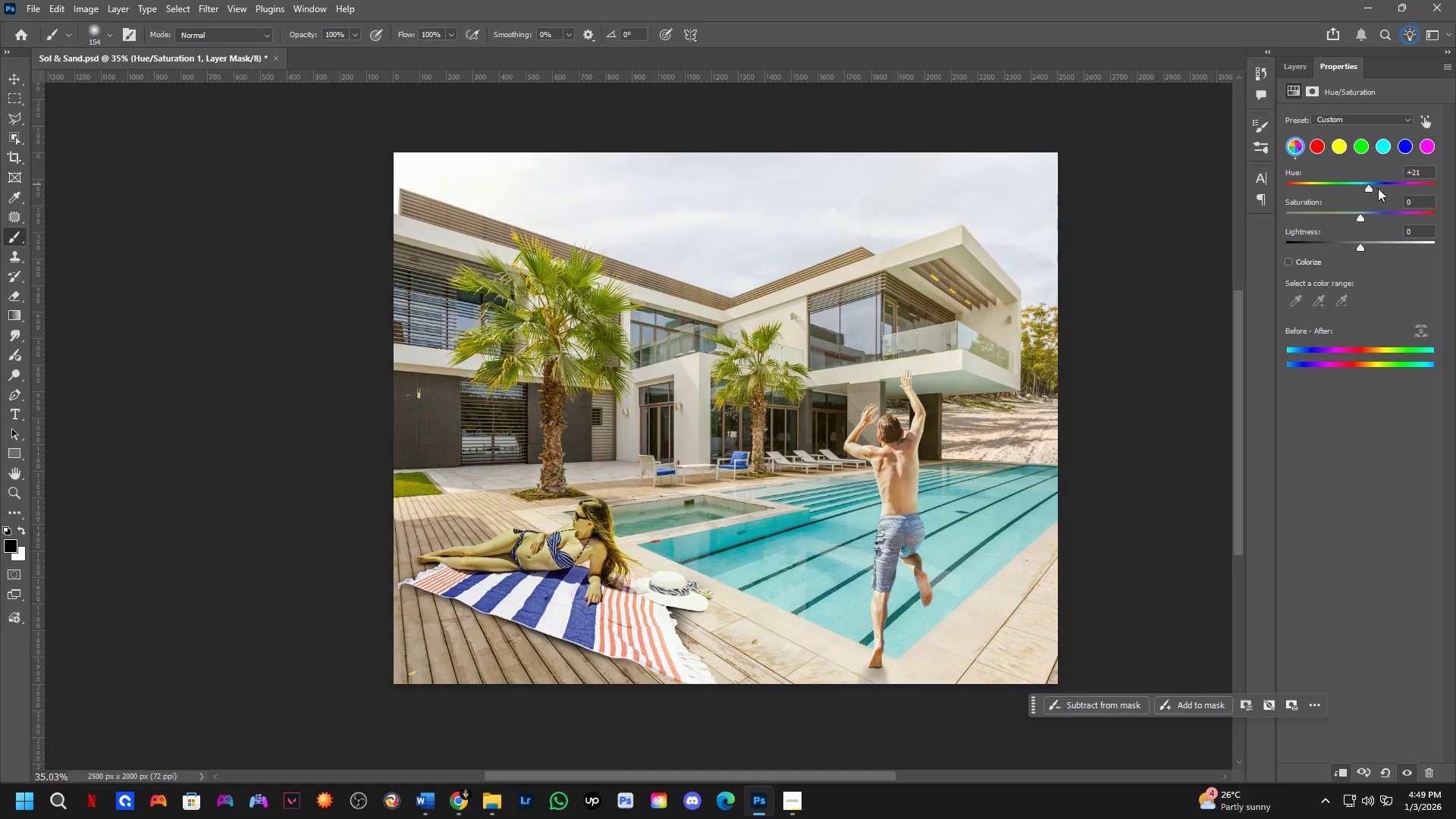 
key(Control+ControlLeft)
 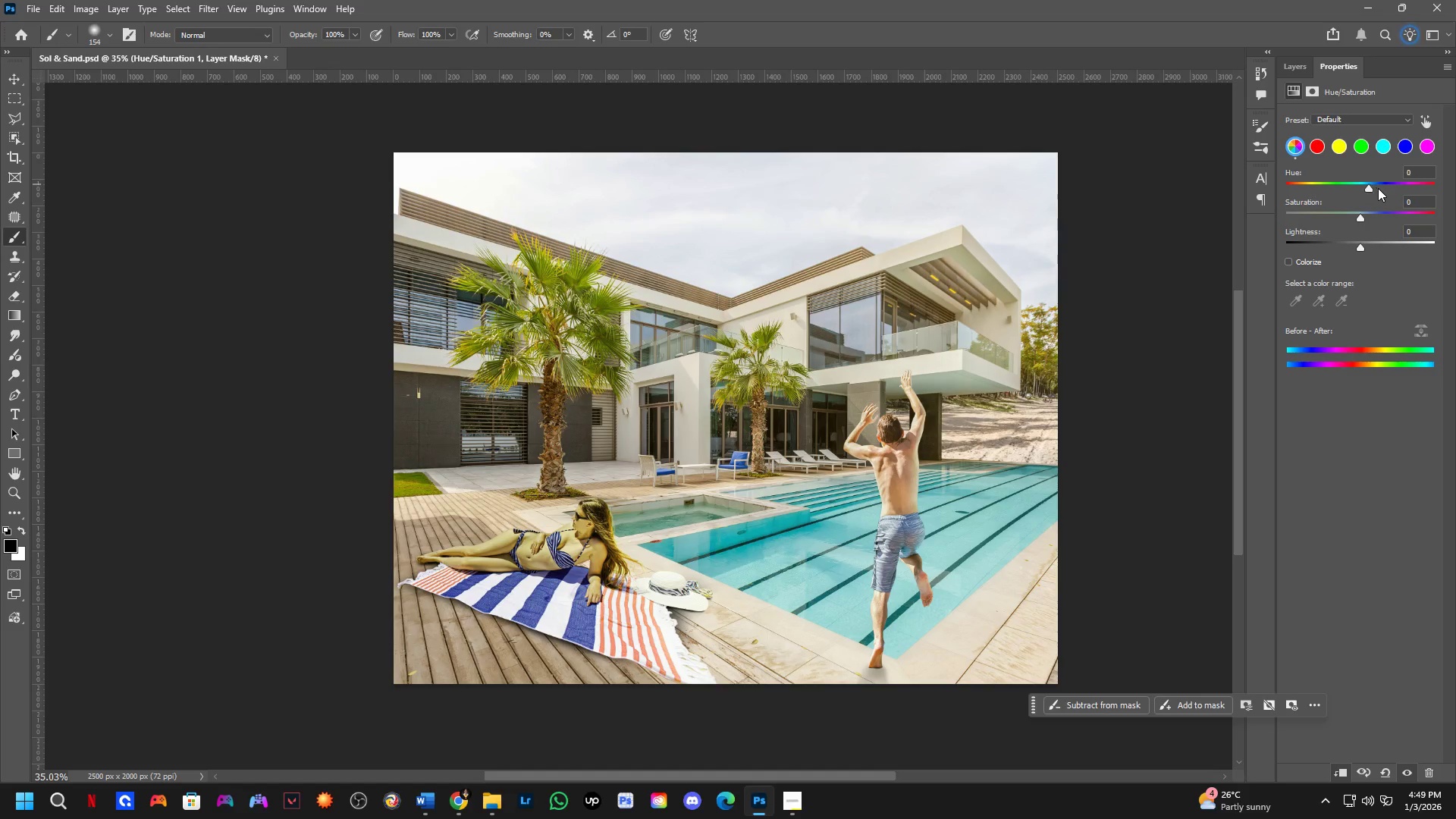 
key(Control+Z)
 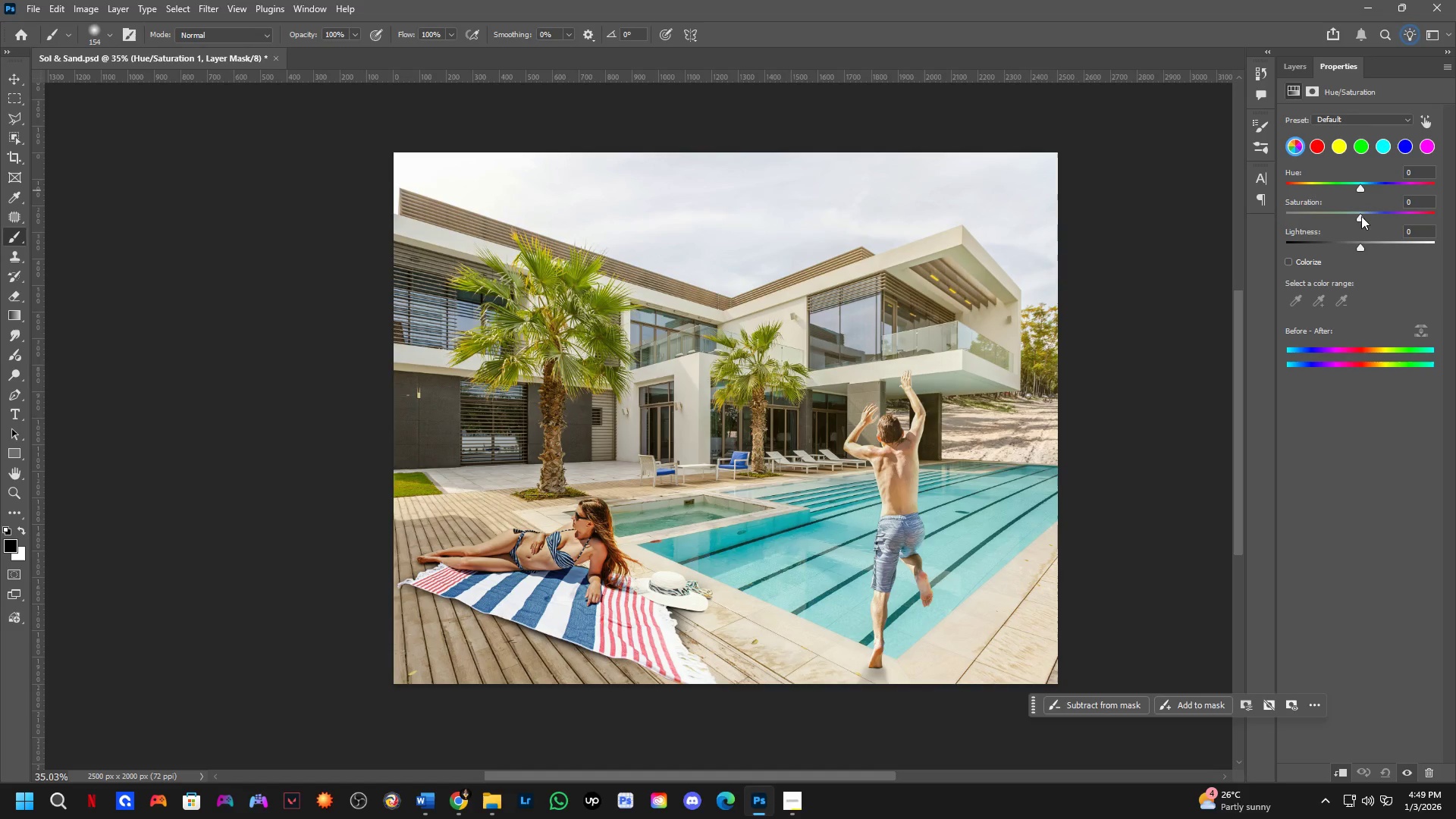 
left_click_drag(start_coordinate=[1360, 216], to_coordinate=[1313, 216])
 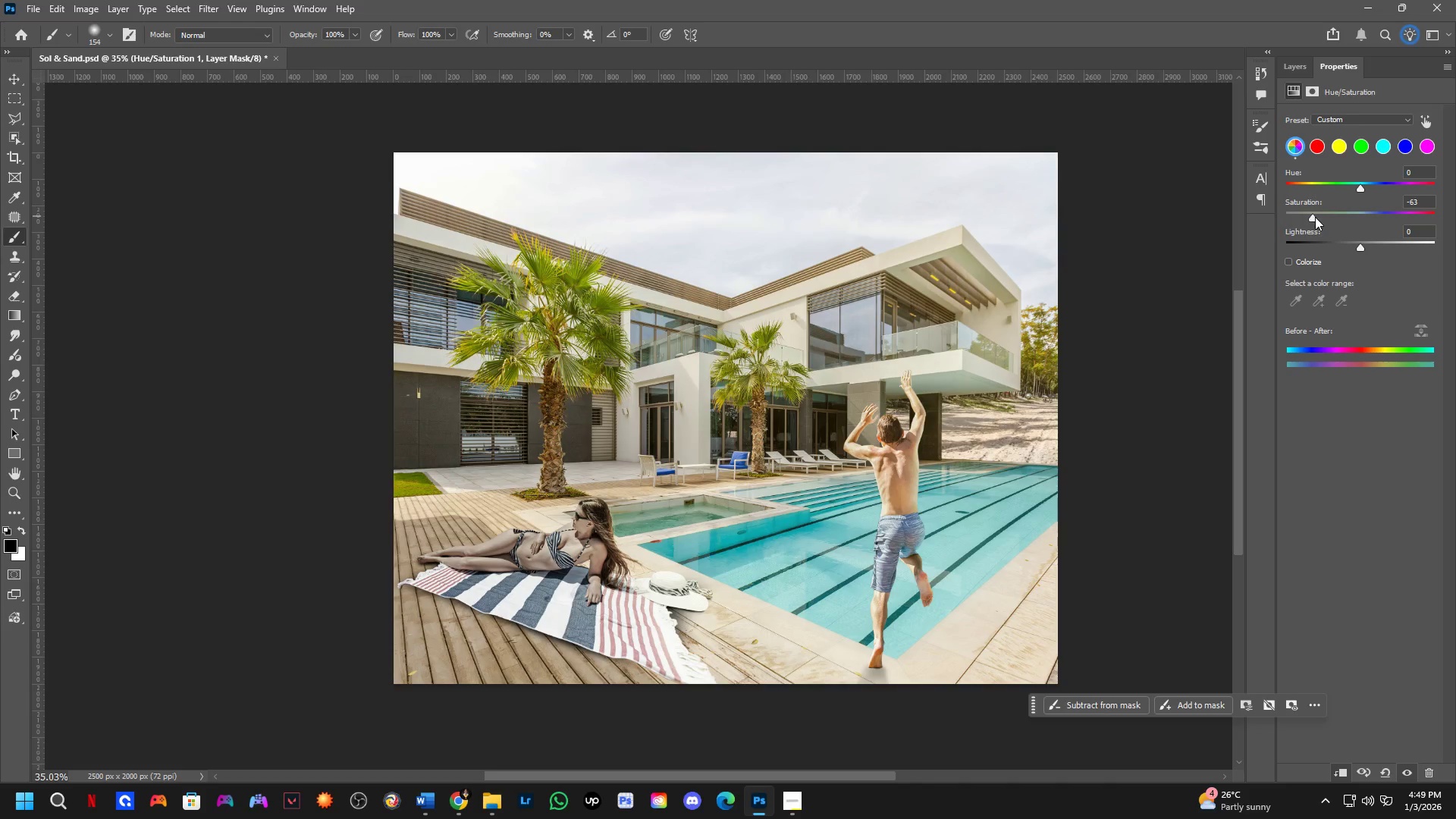 
key(Control+Z)
 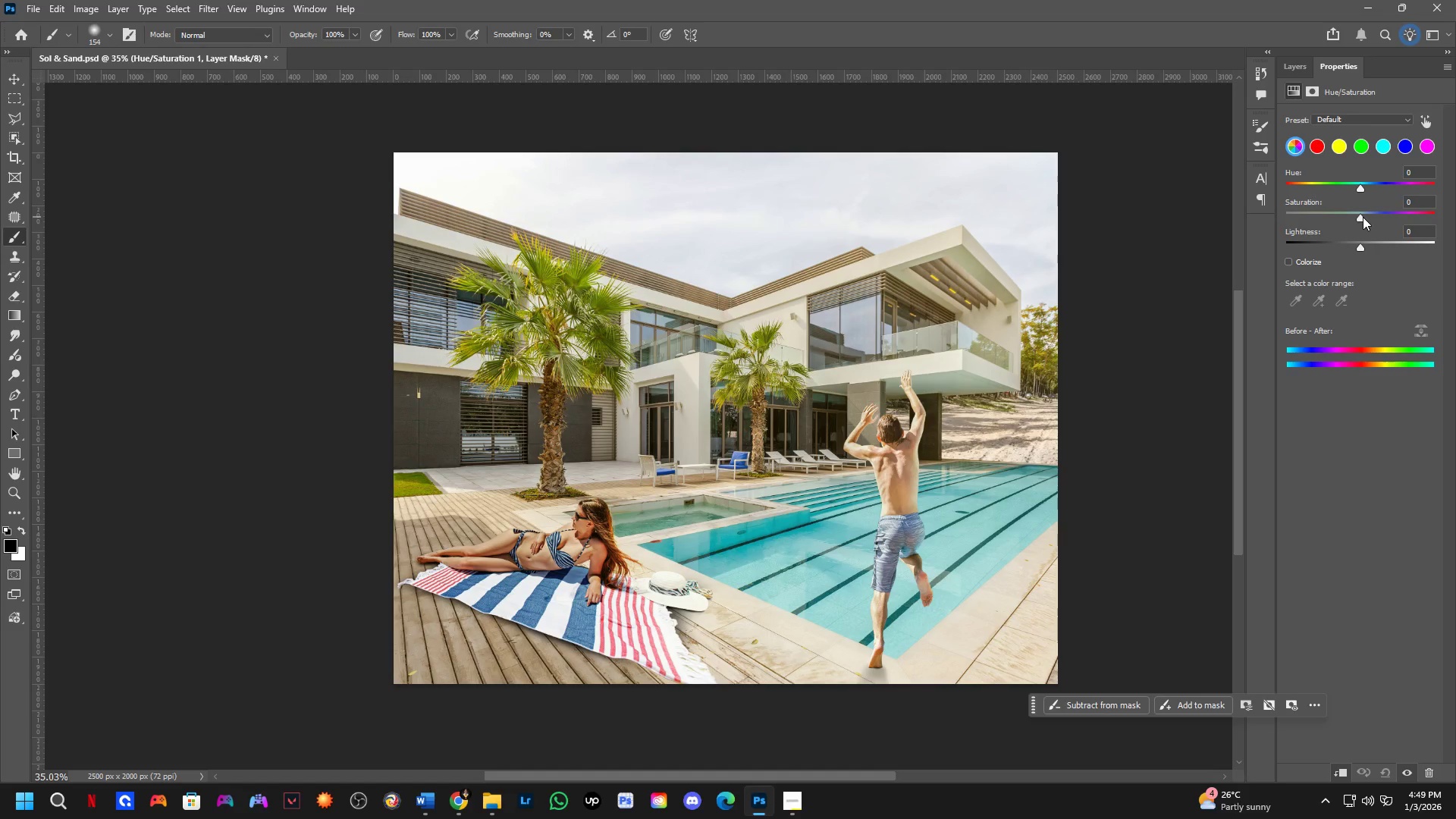 
left_click_drag(start_coordinate=[1361, 218], to_coordinate=[1354, 218])
 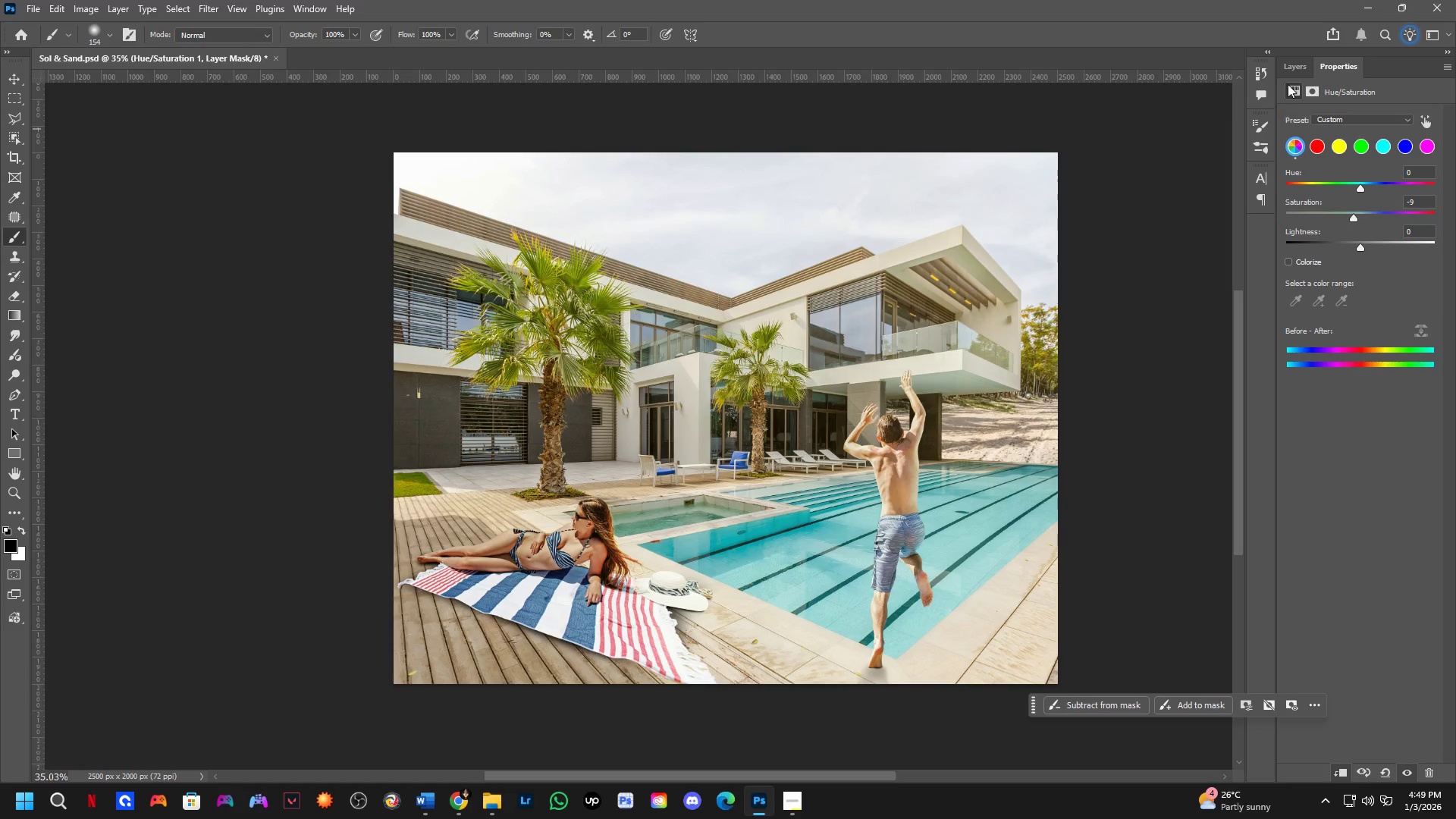 
left_click([1294, 72])
 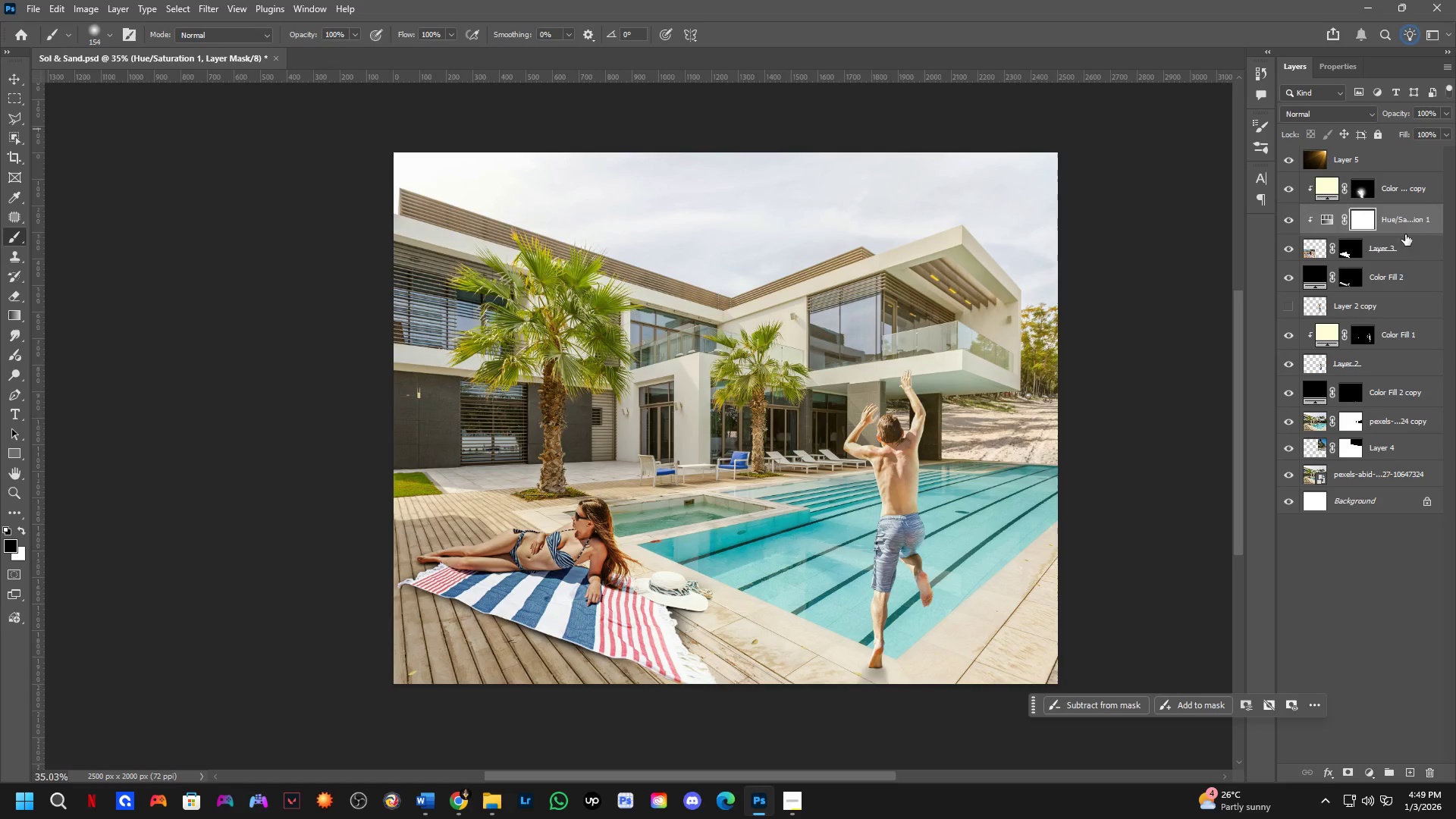 
hold_key(key=ControlLeft, duration=0.55)
hold_key(key=AltLeft, duration=0.47)
left_click_drag(start_coordinate=[1420, 221], to_coordinate=[1411, 352])
 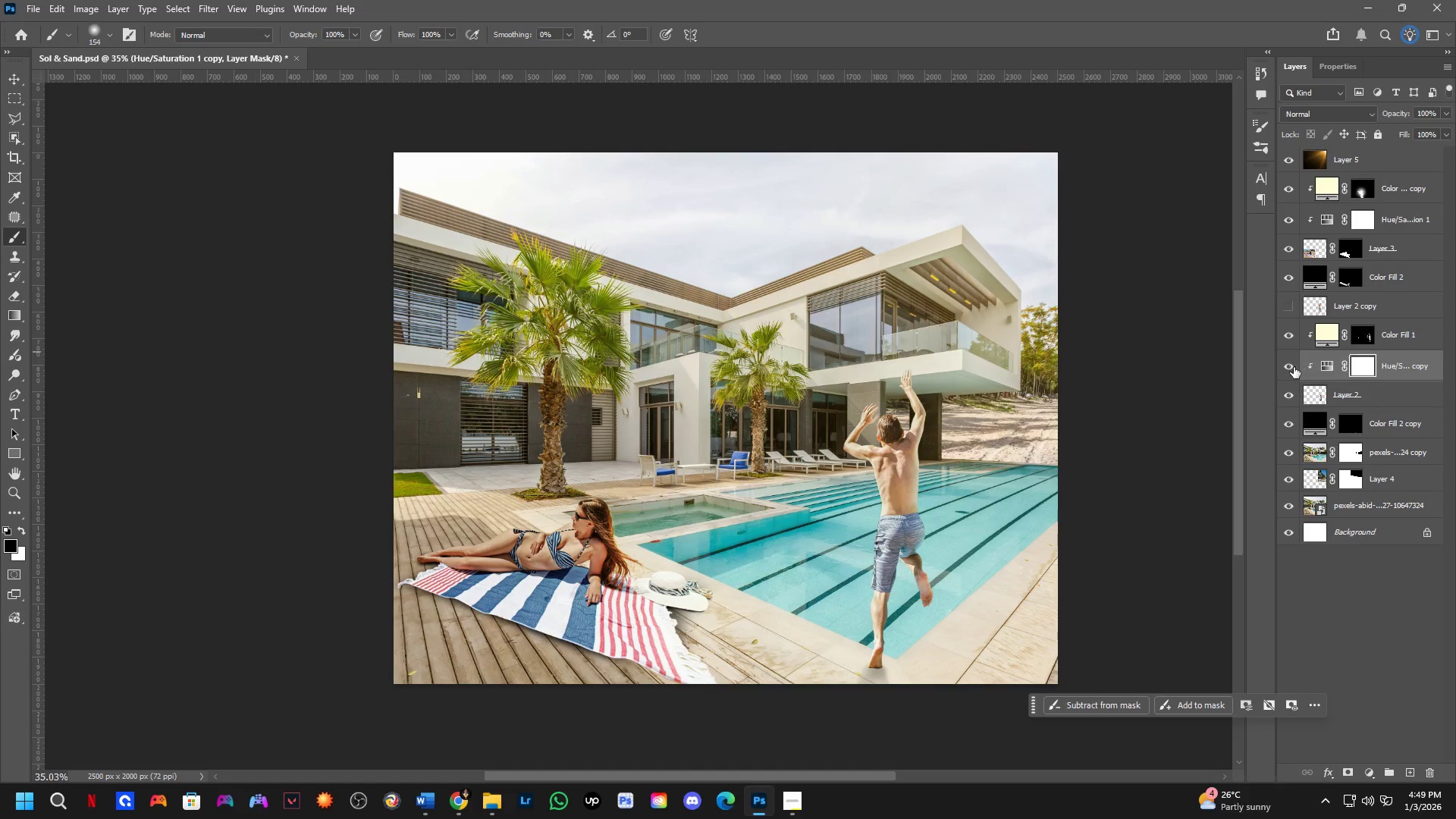 
double_click([1292, 367])
 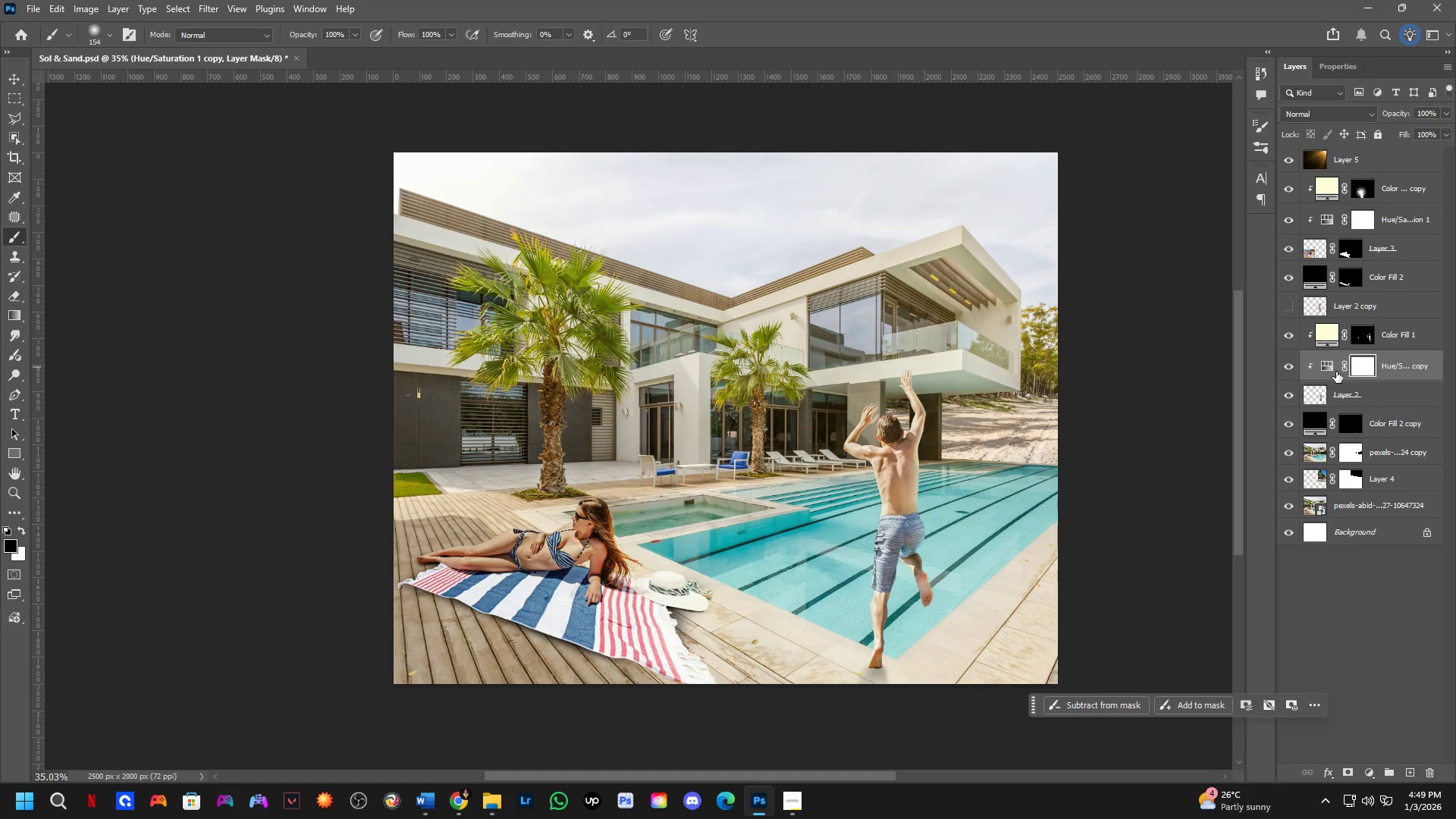 
hold_key(key=Space, duration=0.61)
 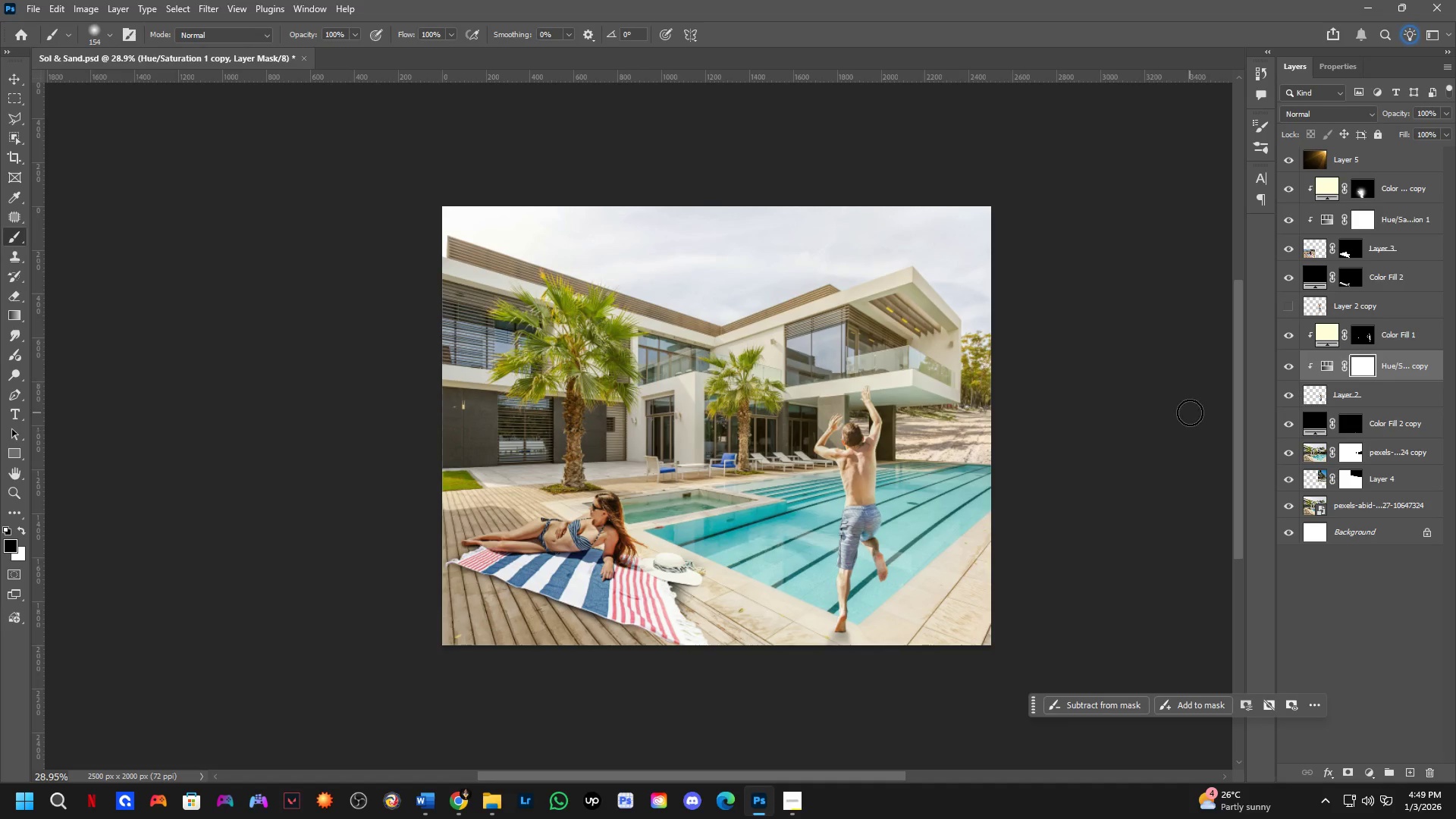 
left_click_drag(start_coordinate=[828, 505], to_coordinate=[816, 495])
 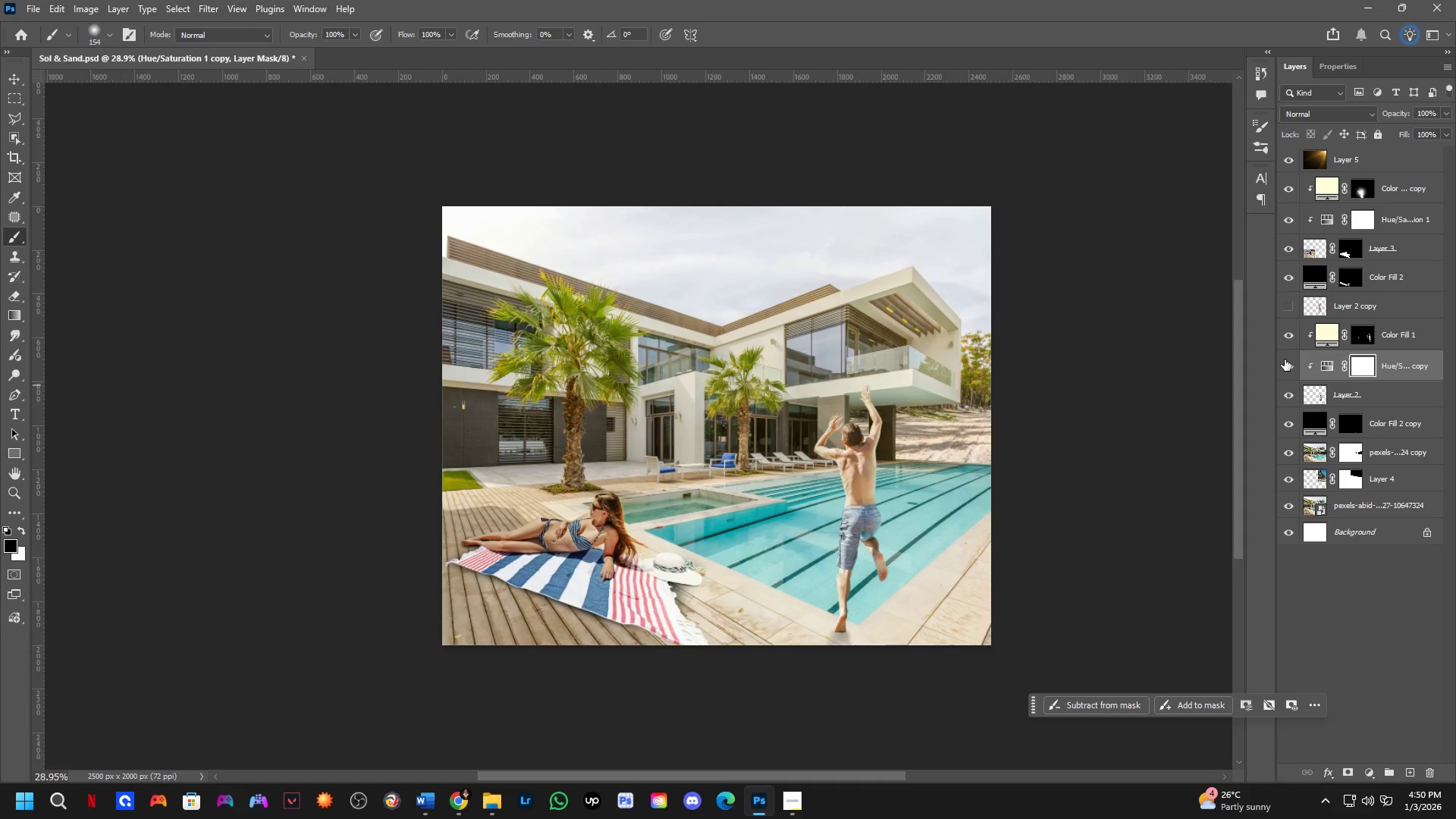 
scroll: coordinate [745, 517], scroll_direction: down, amount: 2.0
 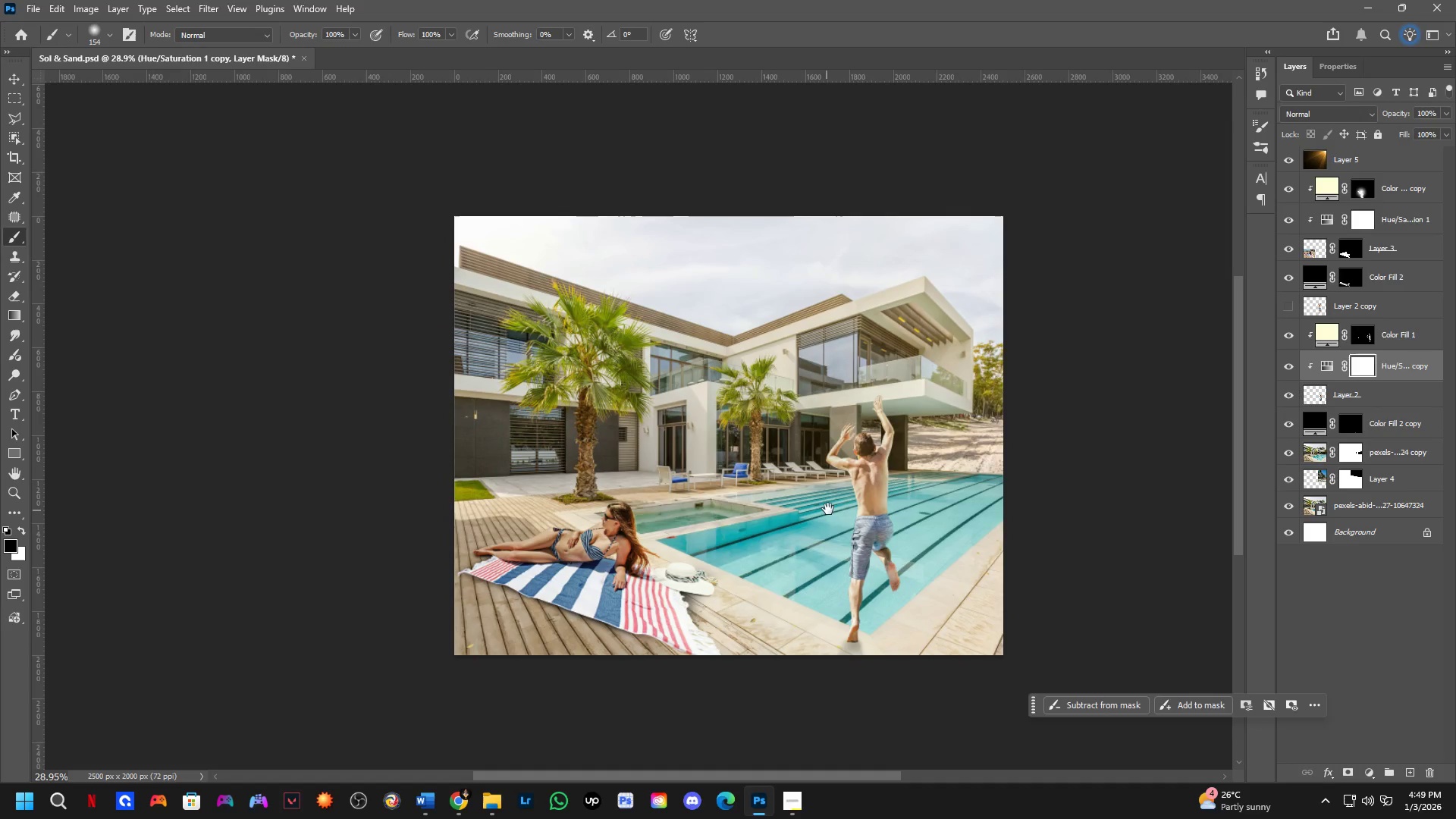 
wait(50.22)
 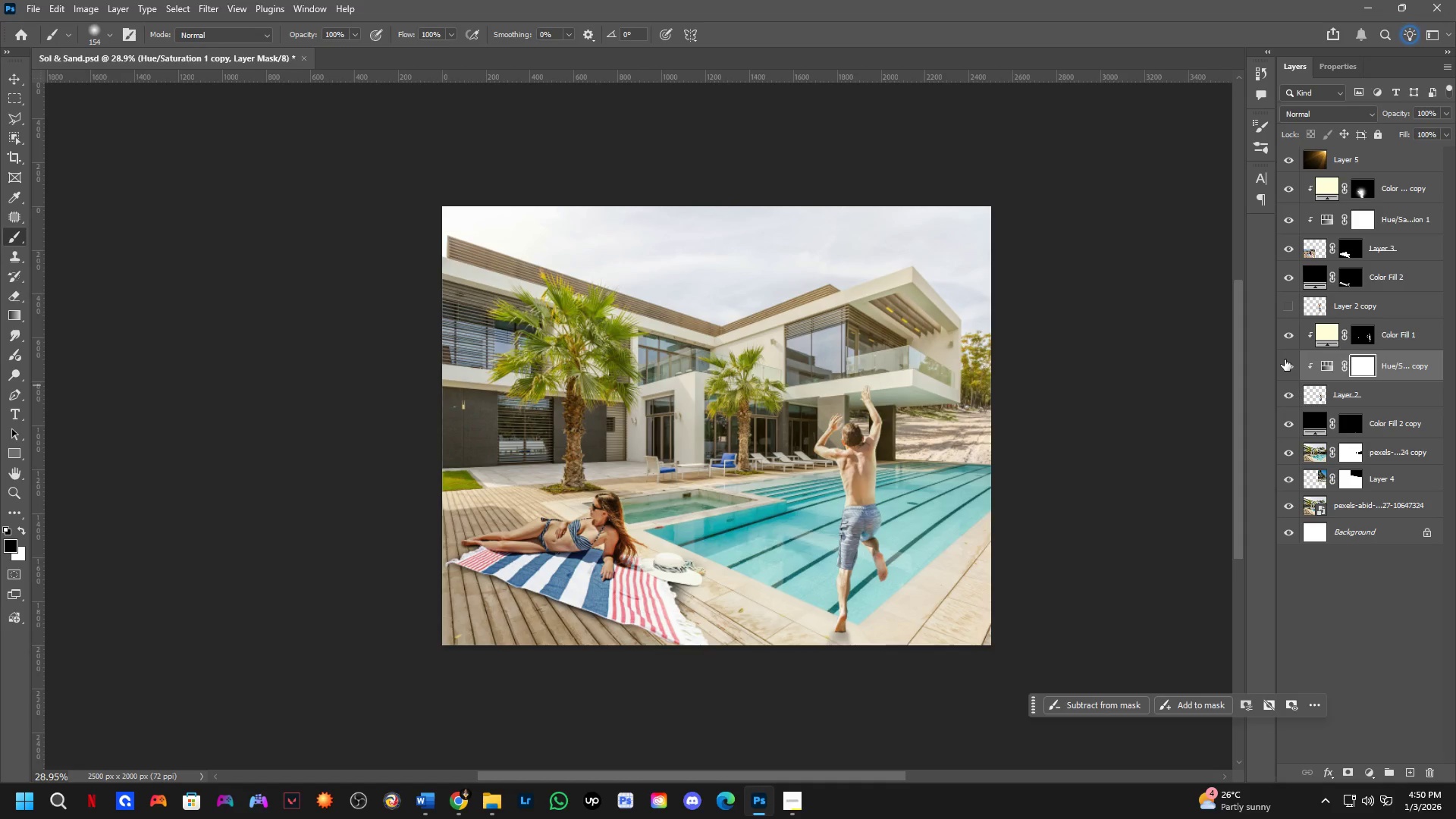 
hold_key(key=ShiftLeft, duration=0.39)
scroll: coordinate [702, 360], scroll_direction: up, amount: 1.0
 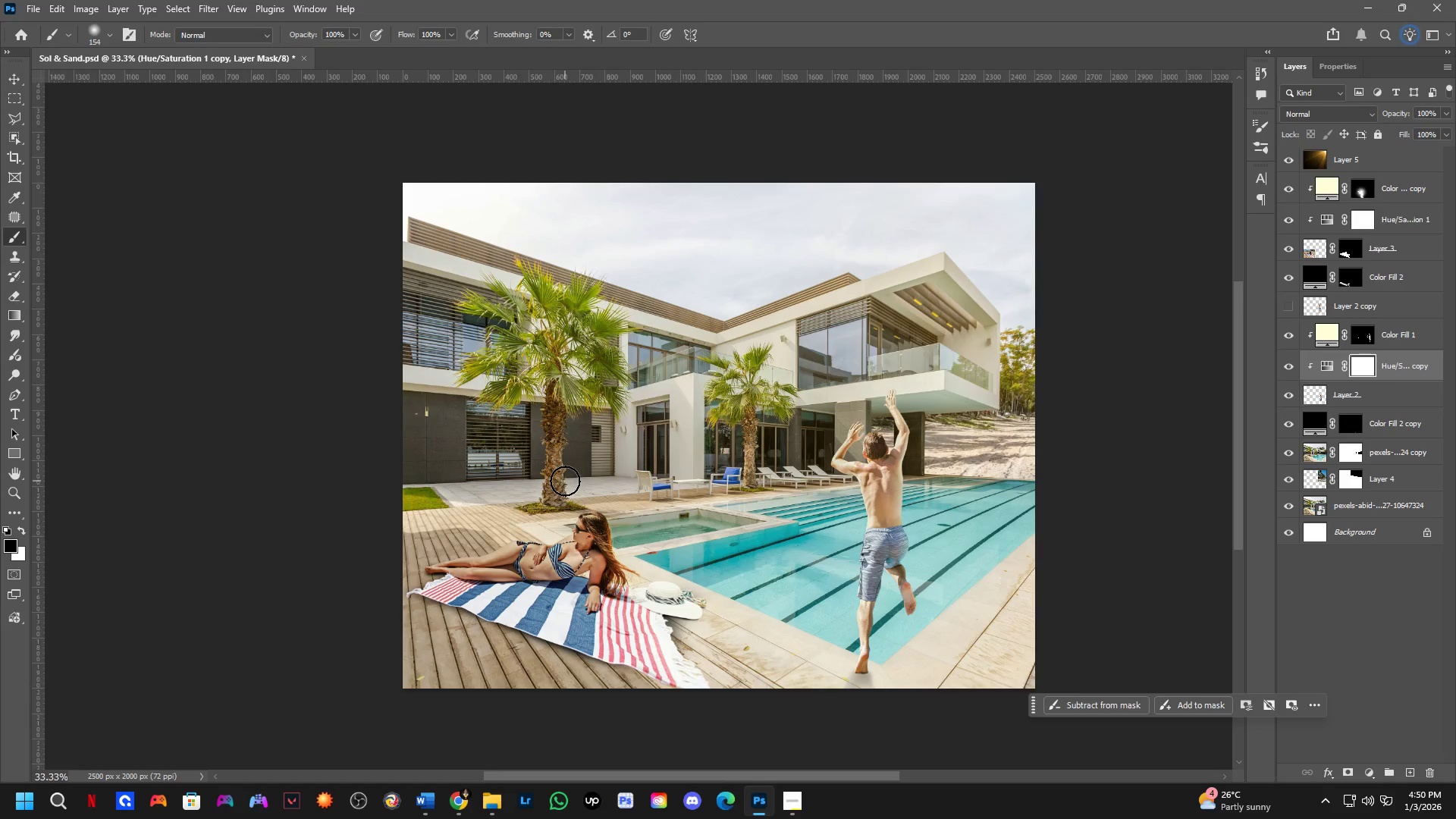 
hold_key(key=ShiftLeft, duration=0.39)
 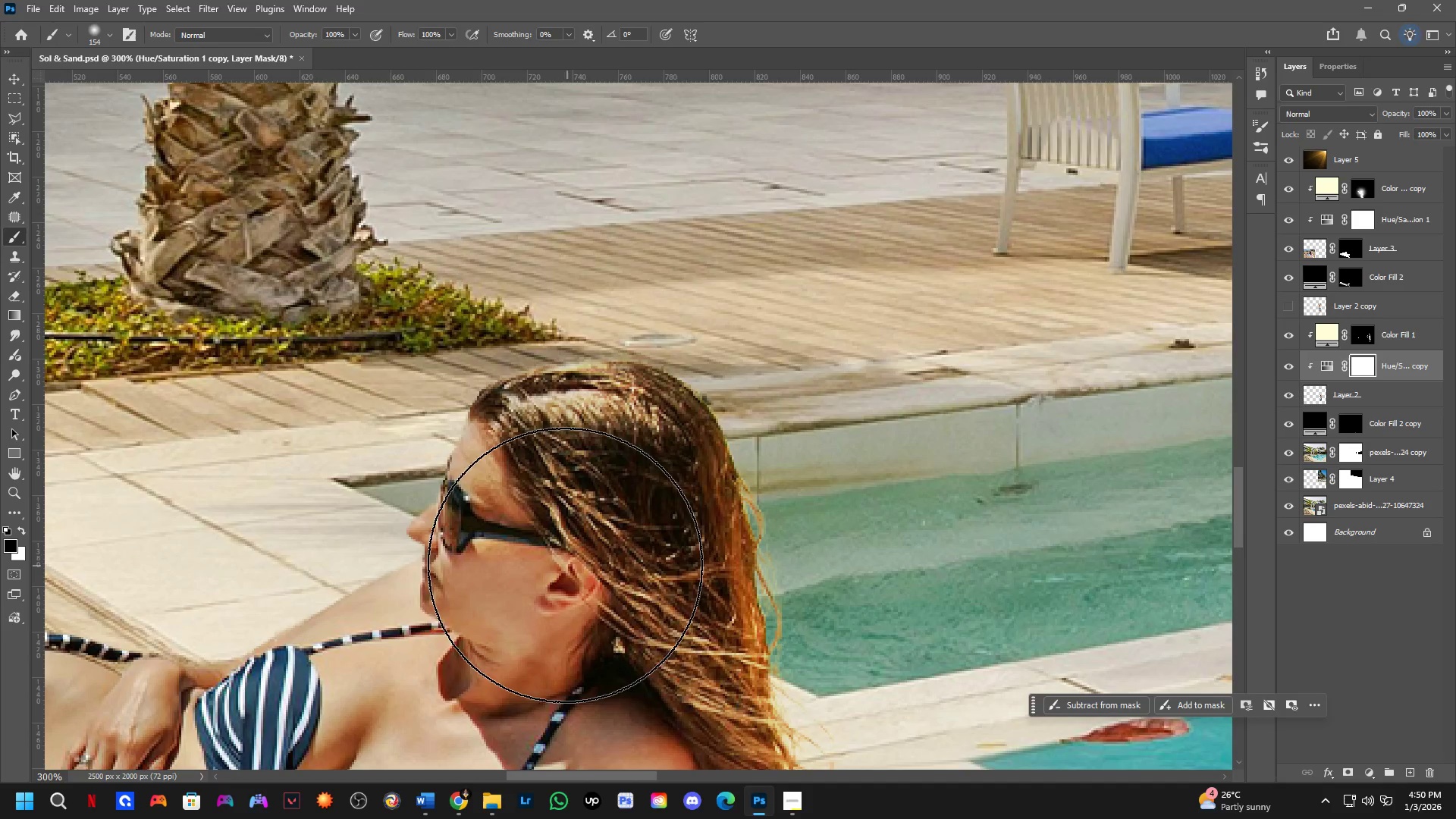 
key(Shift+ShiftLeft)
 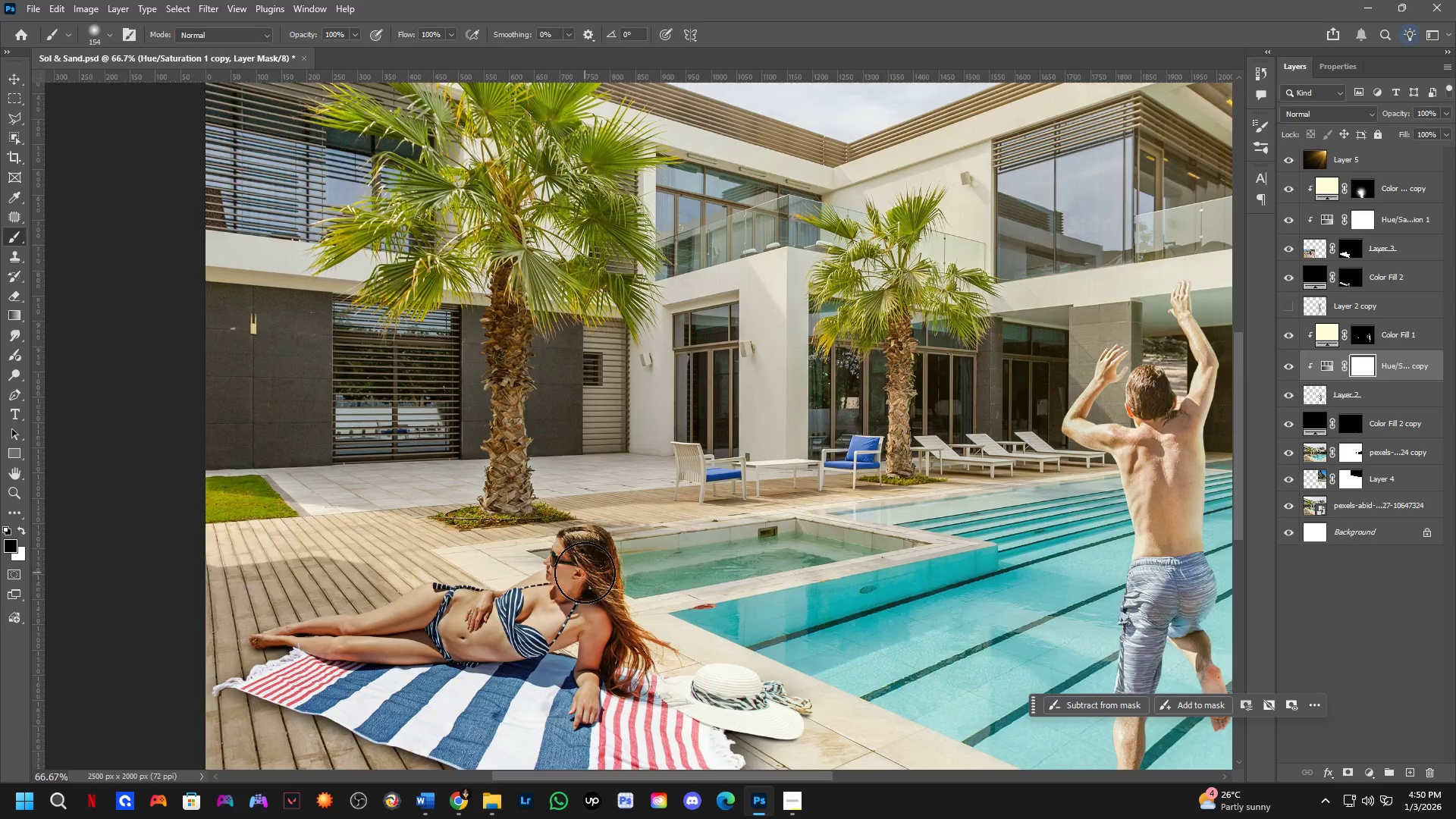 
scroll: coordinate [600, 507], scroll_direction: up, amount: 2.0
 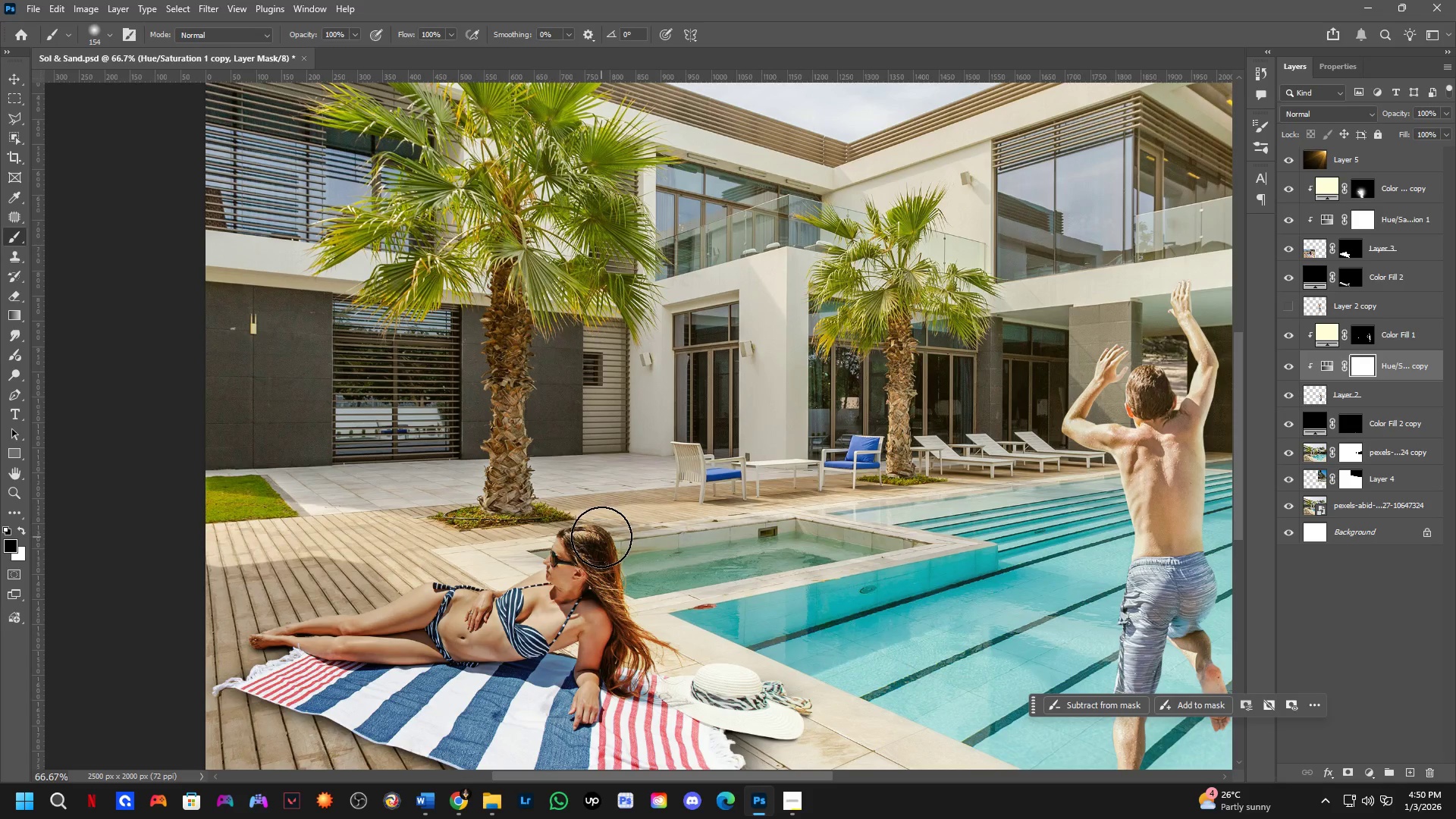 
hold_key(key=ShiftLeft, duration=0.61)
 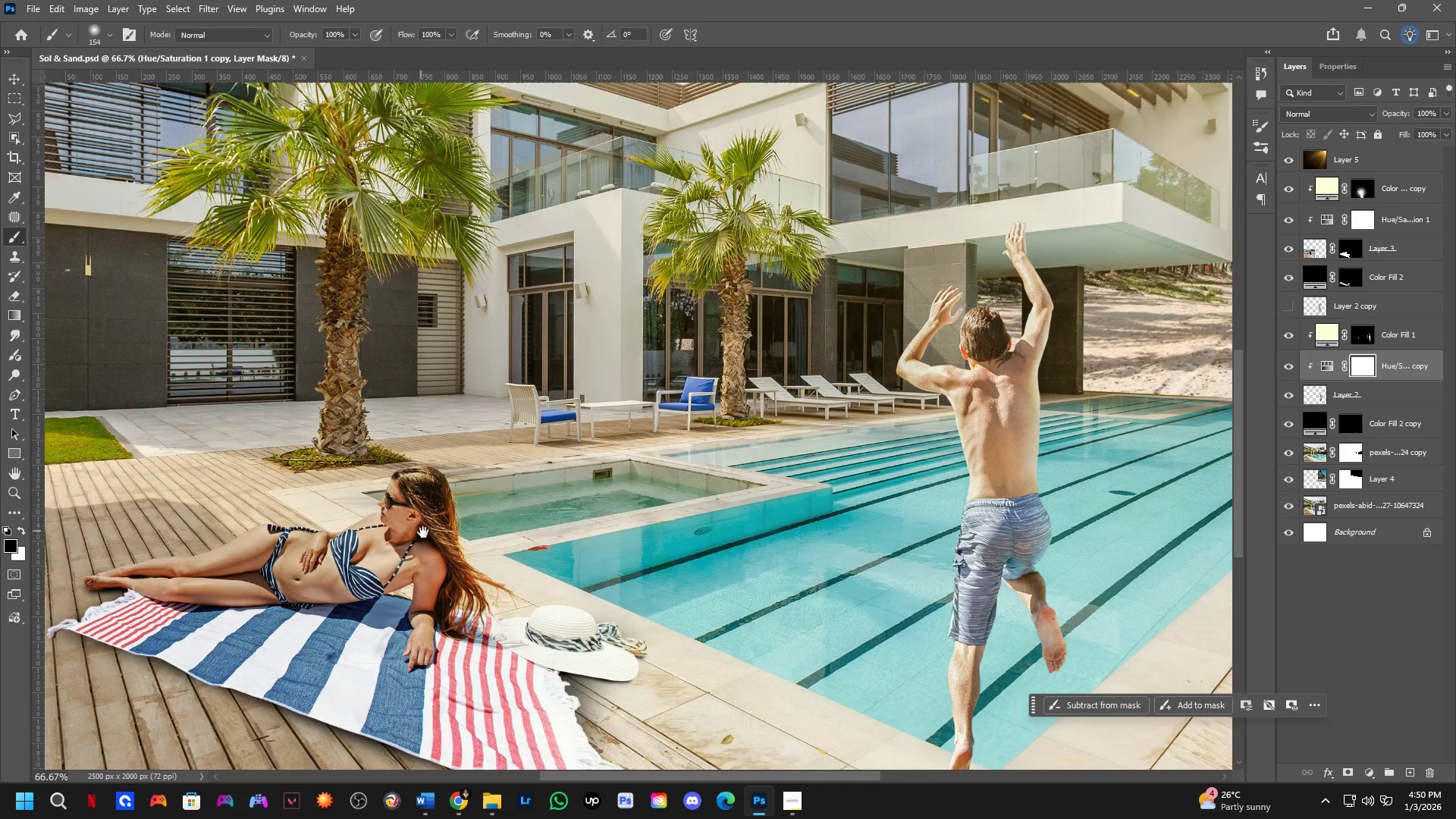 
scroll: coordinate [573, 567], scroll_direction: up, amount: 3.0
 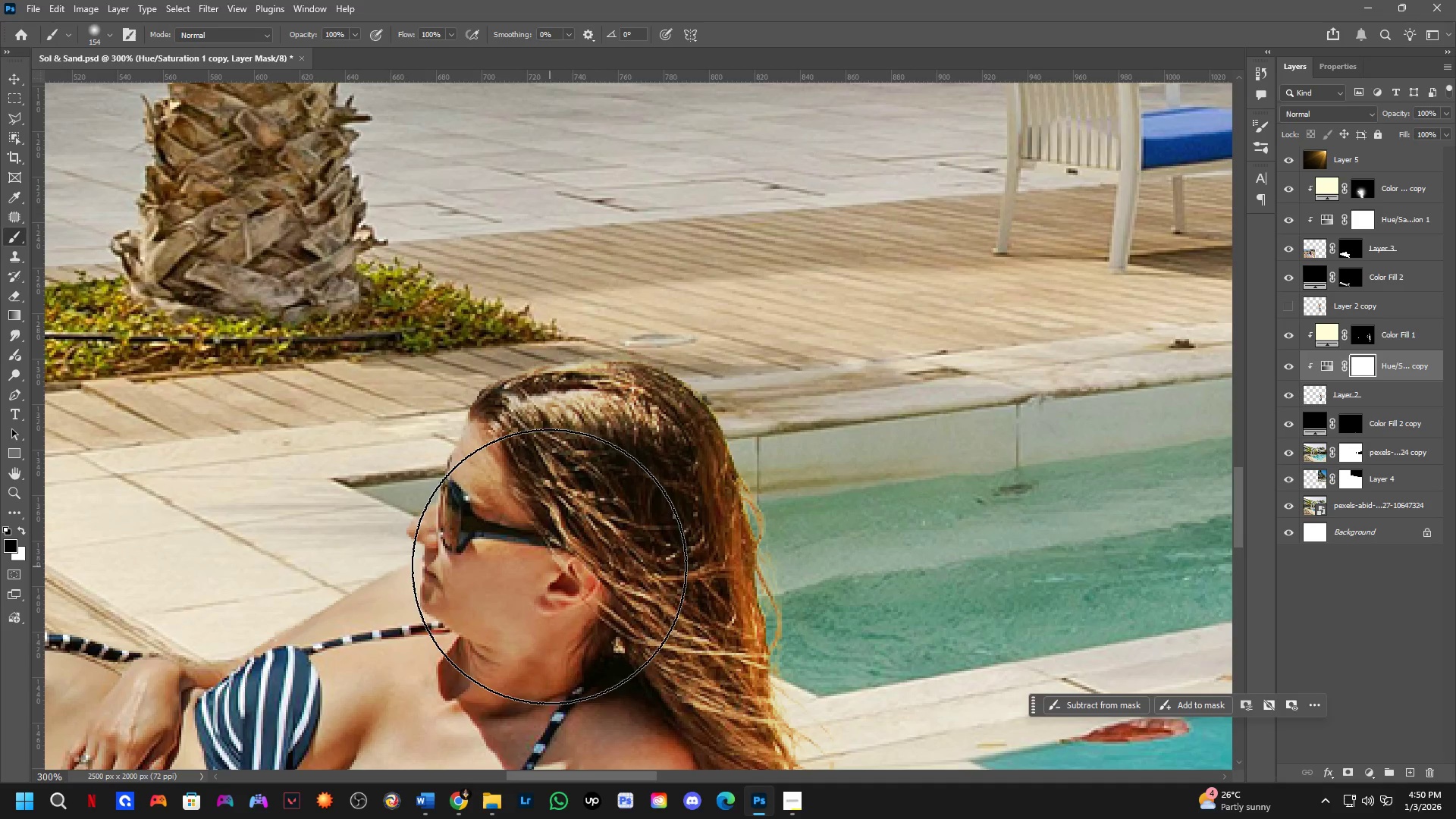 
hold_key(key=Space, duration=1.06)
 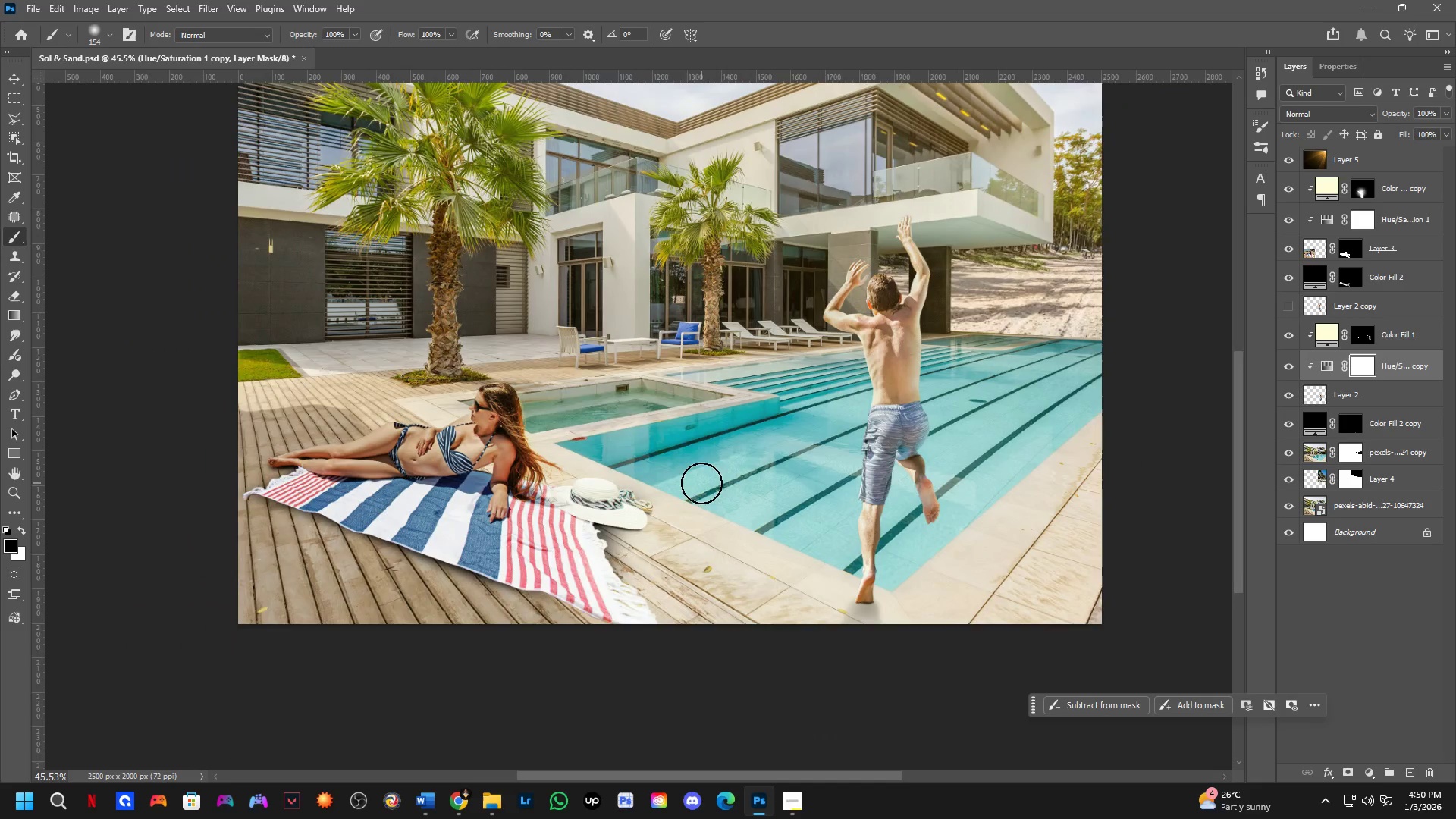 
scroll: coordinate [369, 496], scroll_direction: down, amount: 3.0
 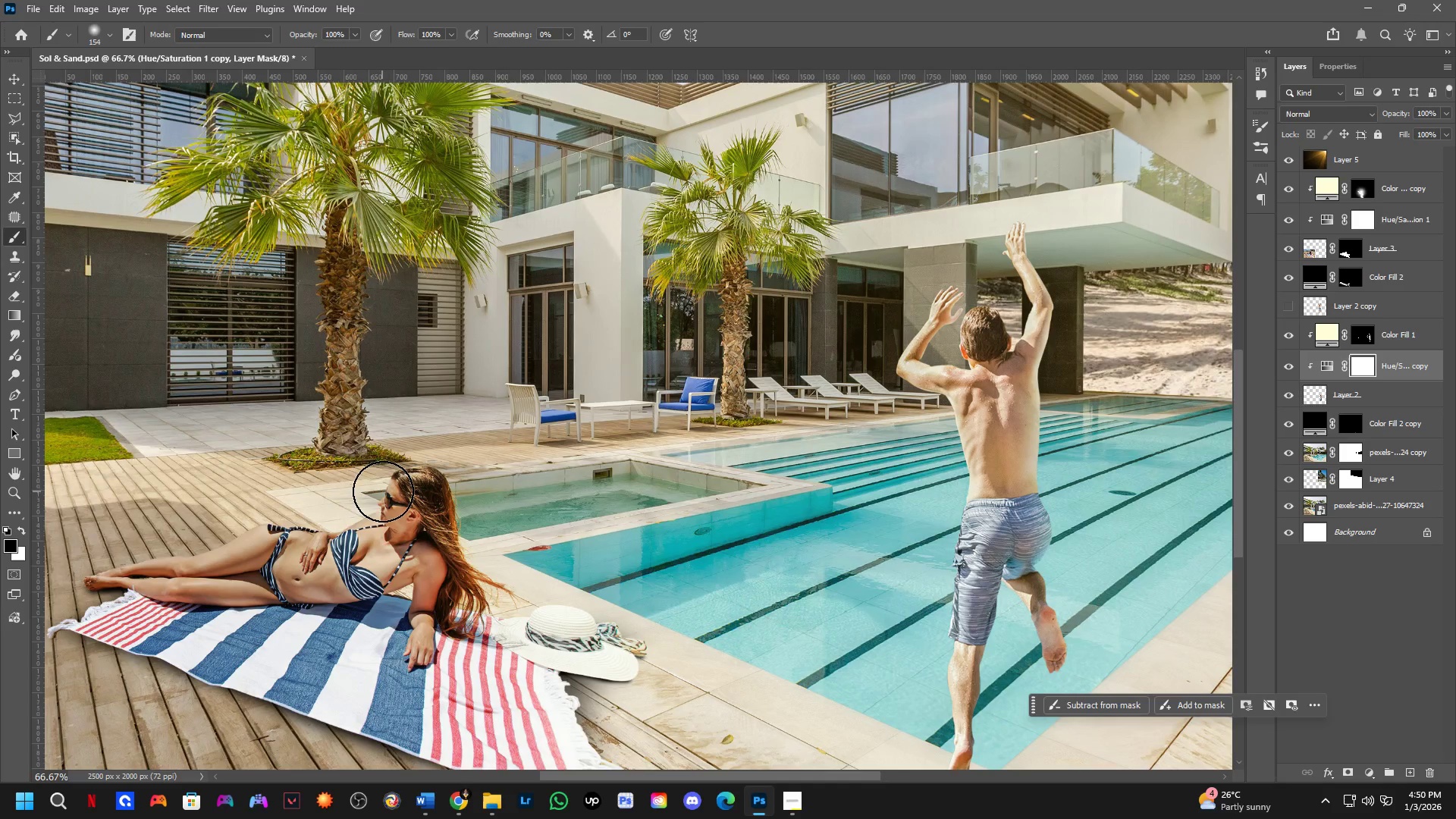 
left_click_drag(start_coordinate=[423, 531], to_coordinate=[406, 400])
 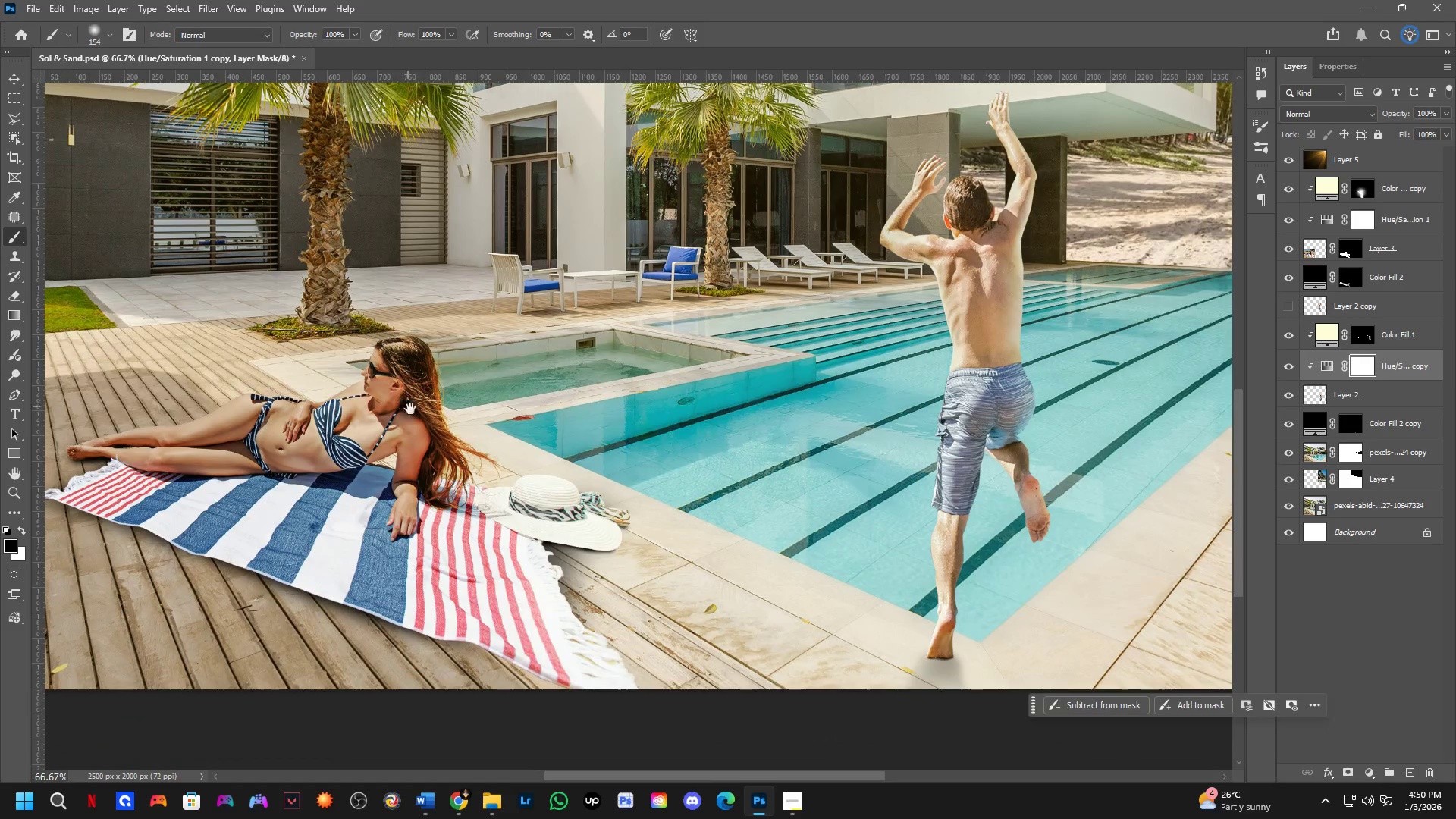 
hold_key(key=Space, duration=7.3)
 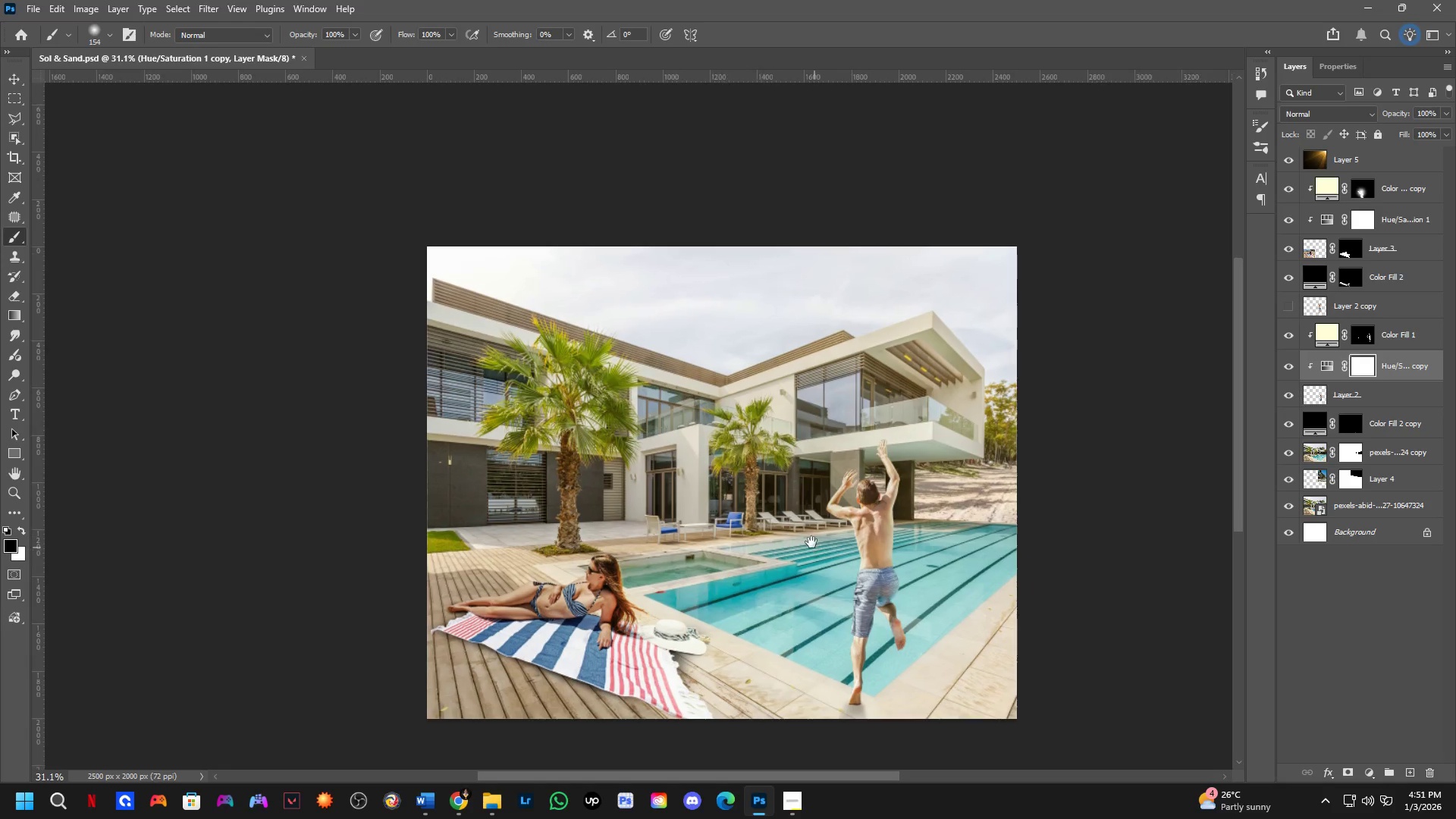 
scroll: coordinate [701, 483], scroll_direction: down, amount: 4.0
 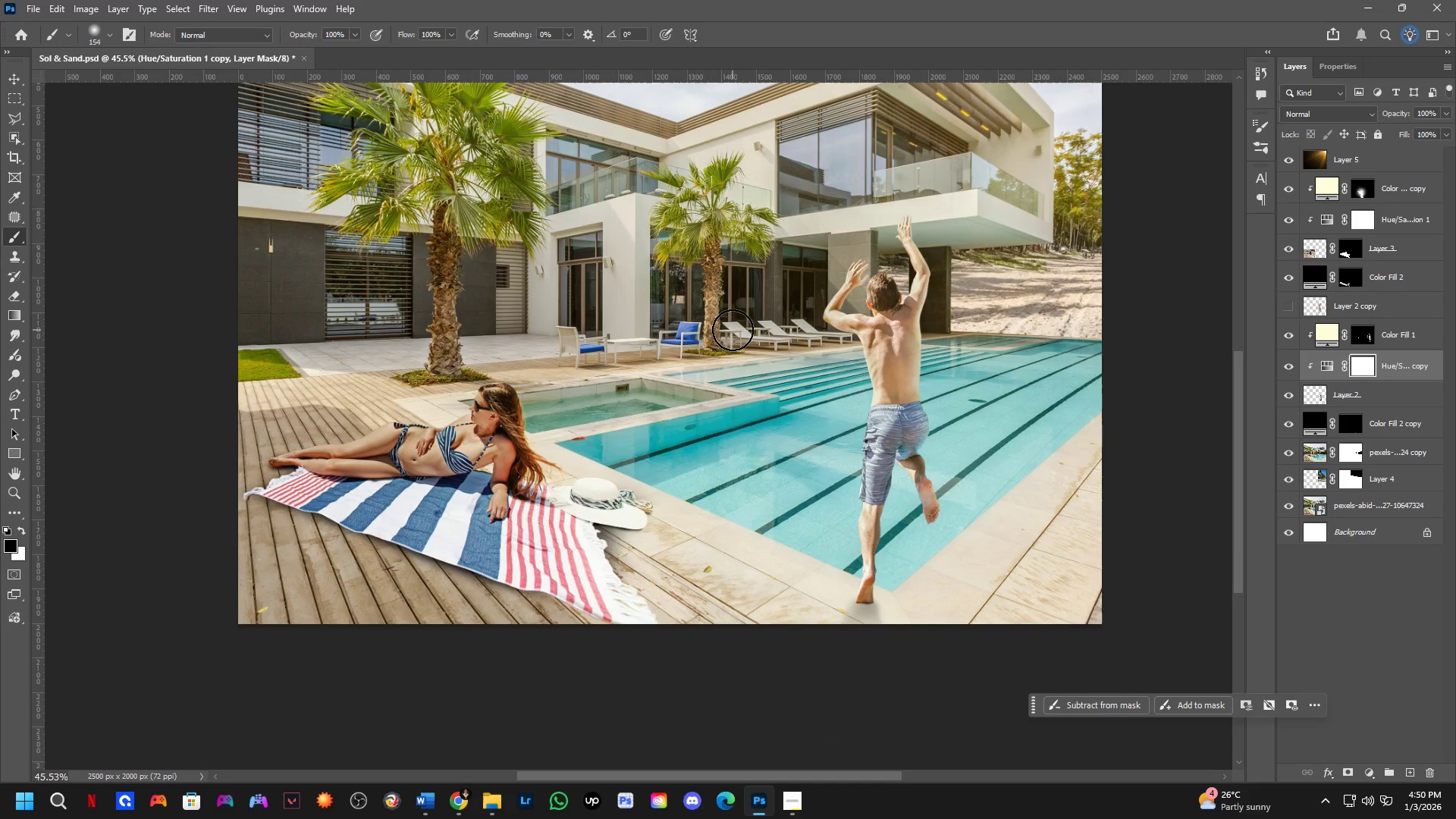 
hold_key(key=Space, duration=1.5)
 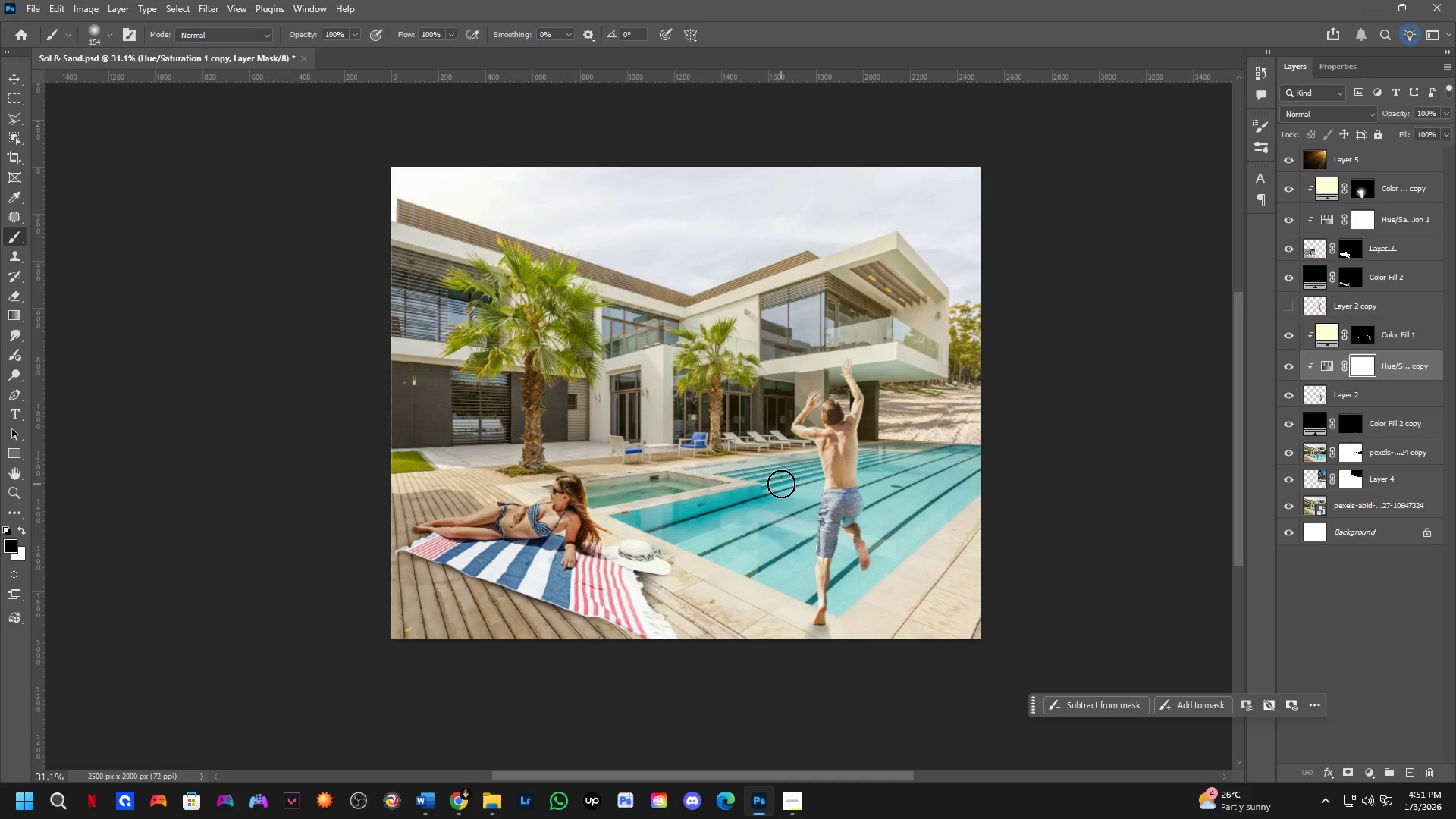 
left_click_drag(start_coordinate=[785, 369], to_coordinate=[780, 470])
 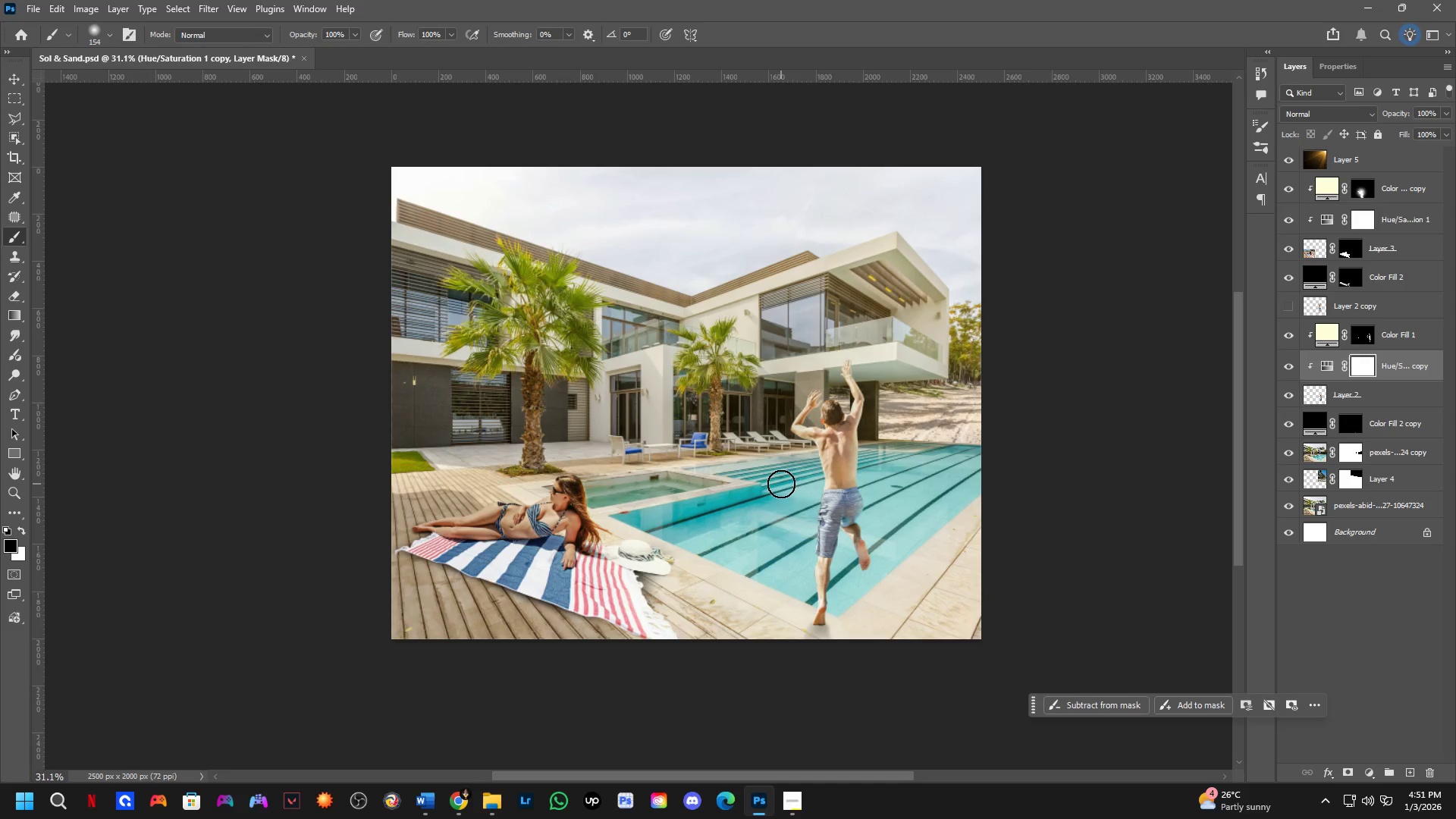 
scroll: coordinate [737, 355], scroll_direction: down, amount: 4.0
 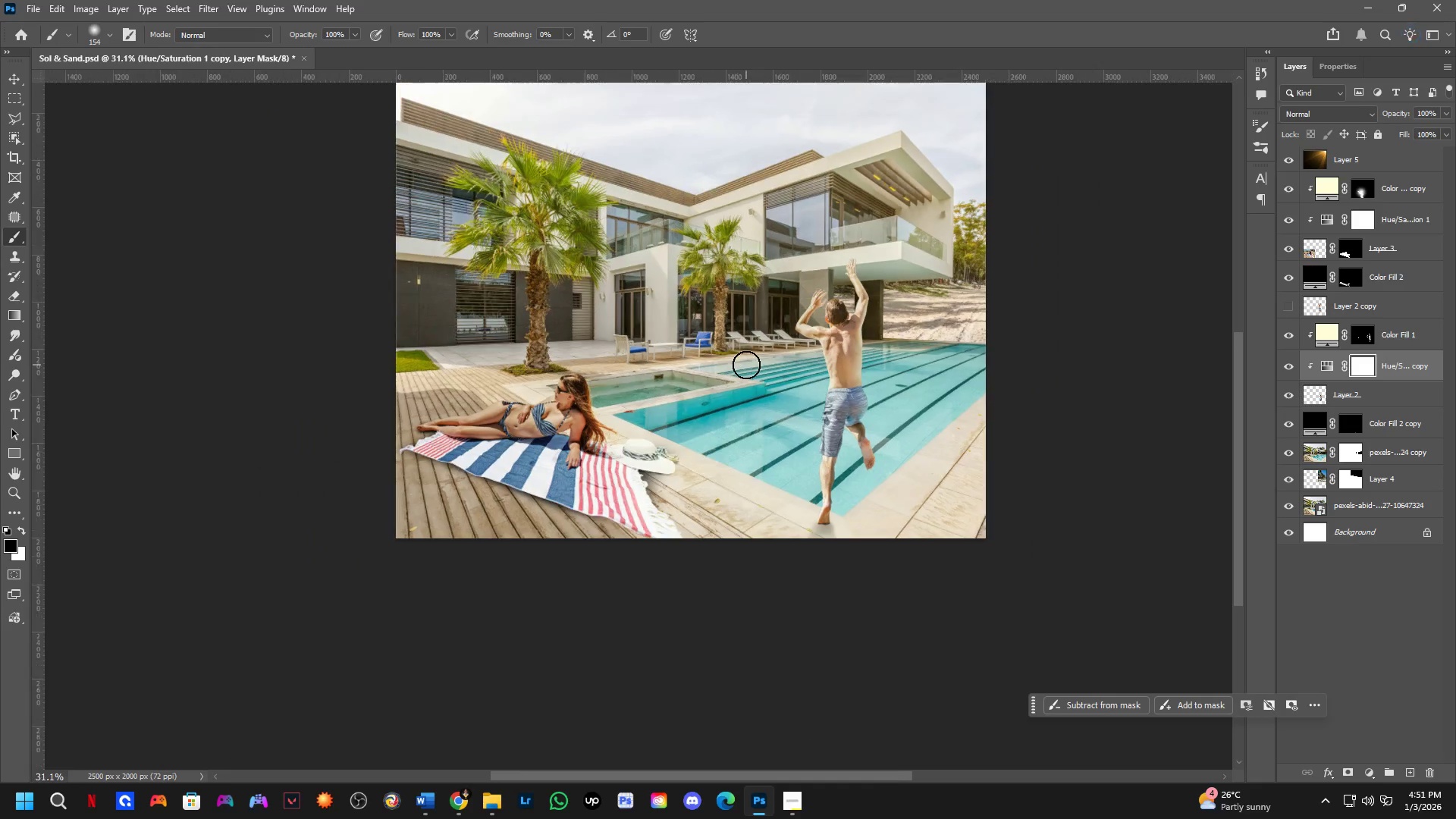 
key(Space)
 